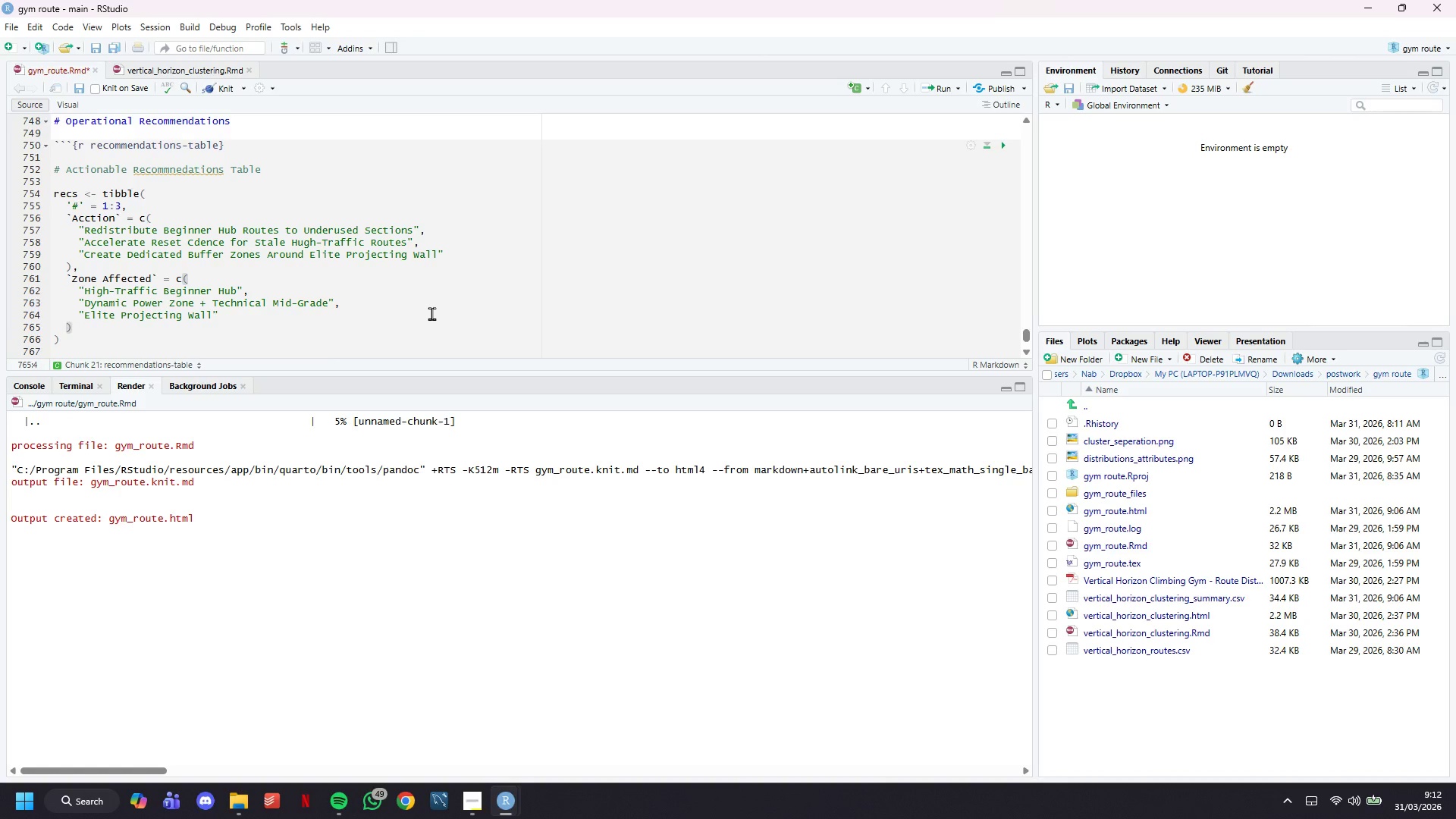 
key(Comma)
 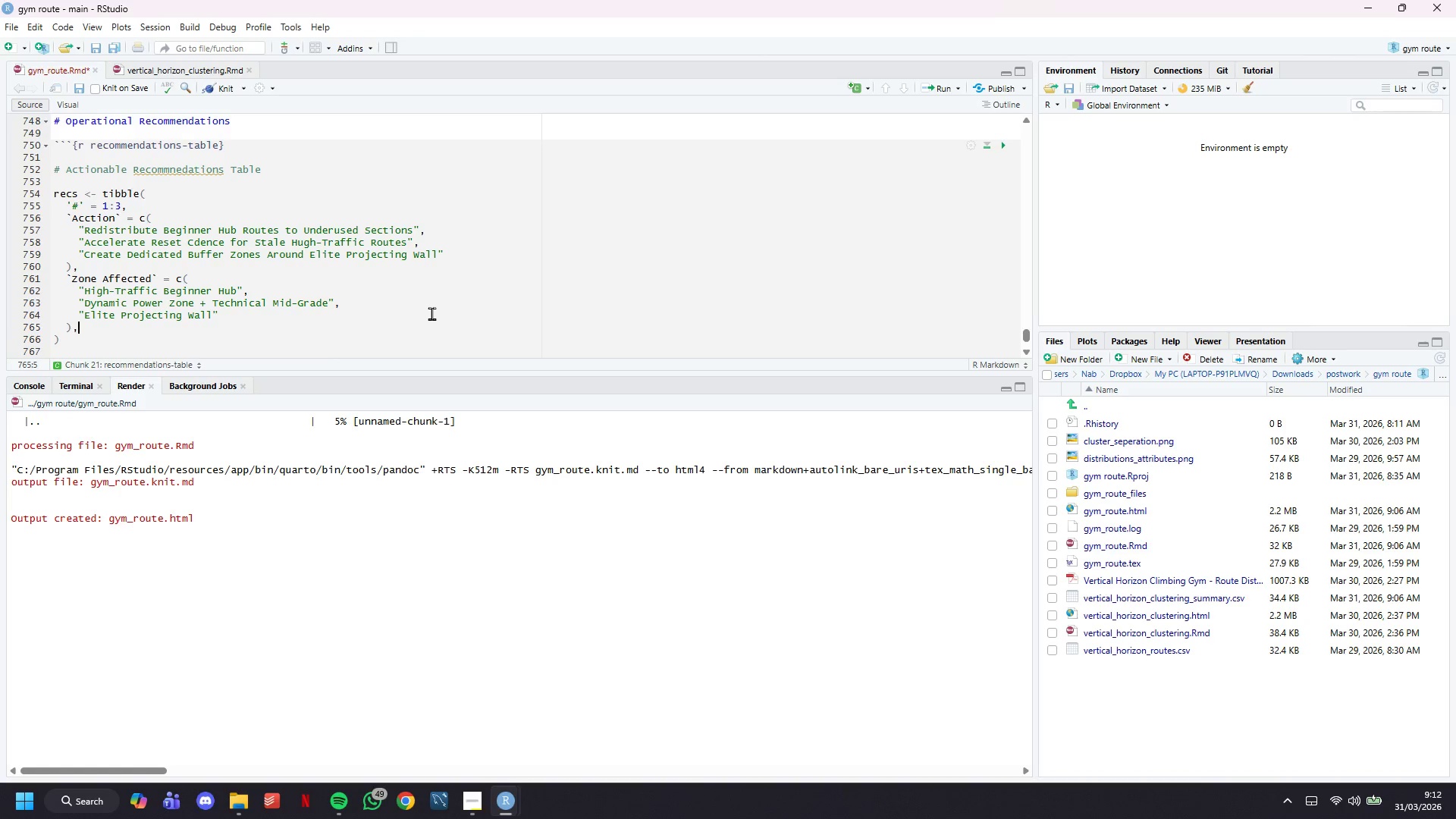 
key(Enter)
 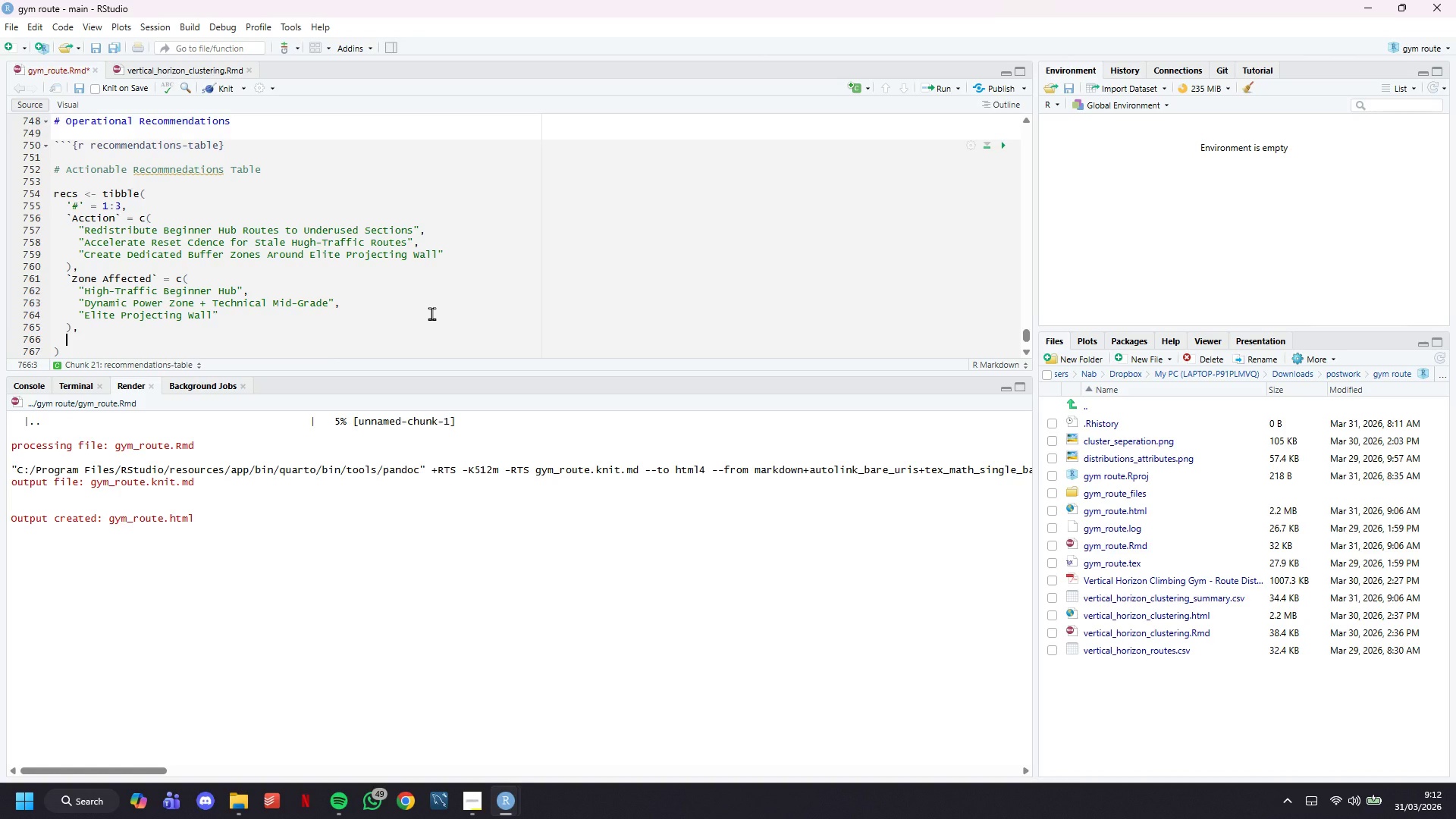 
key(Backquote)
 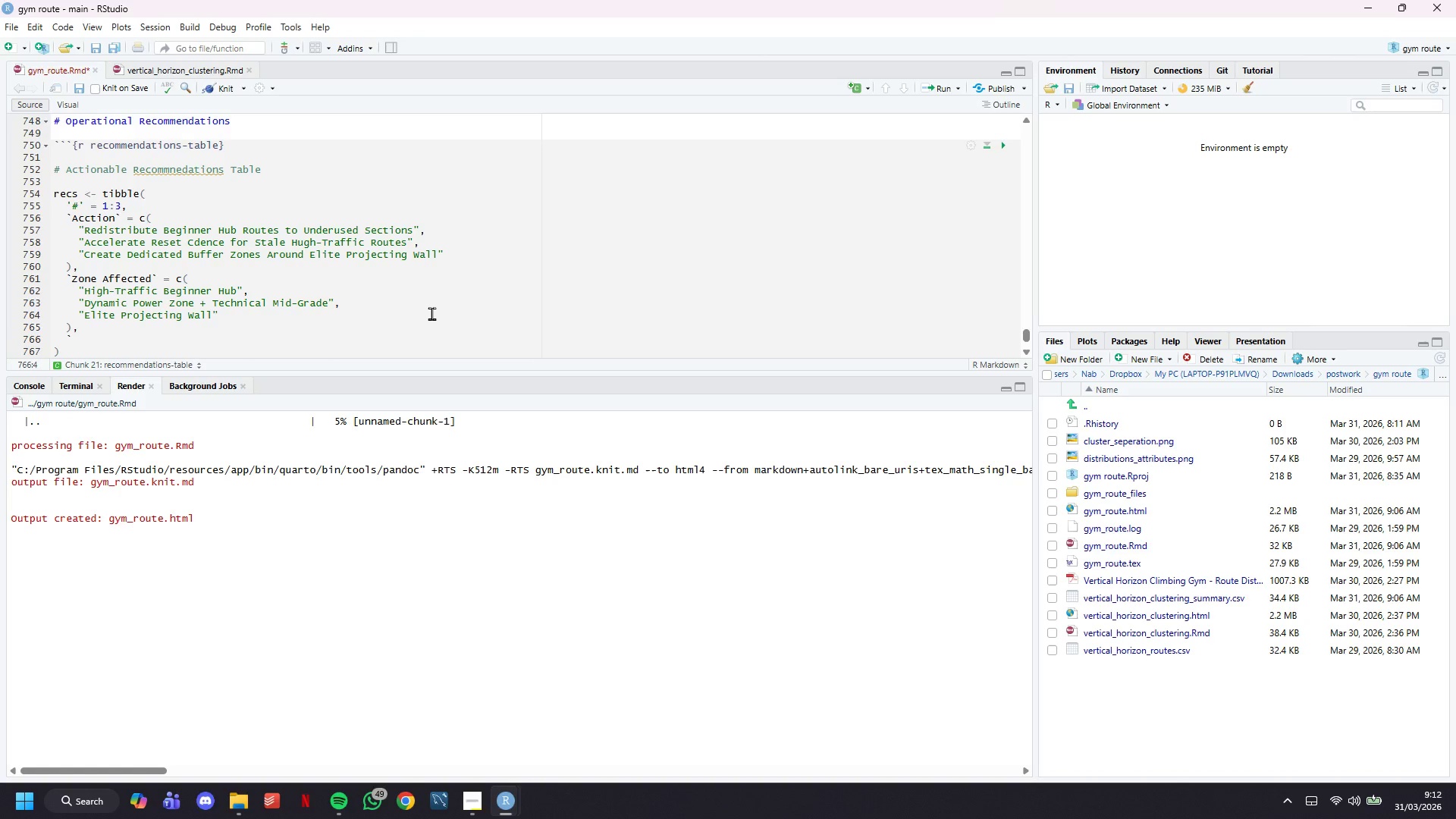 
key(Backquote)
 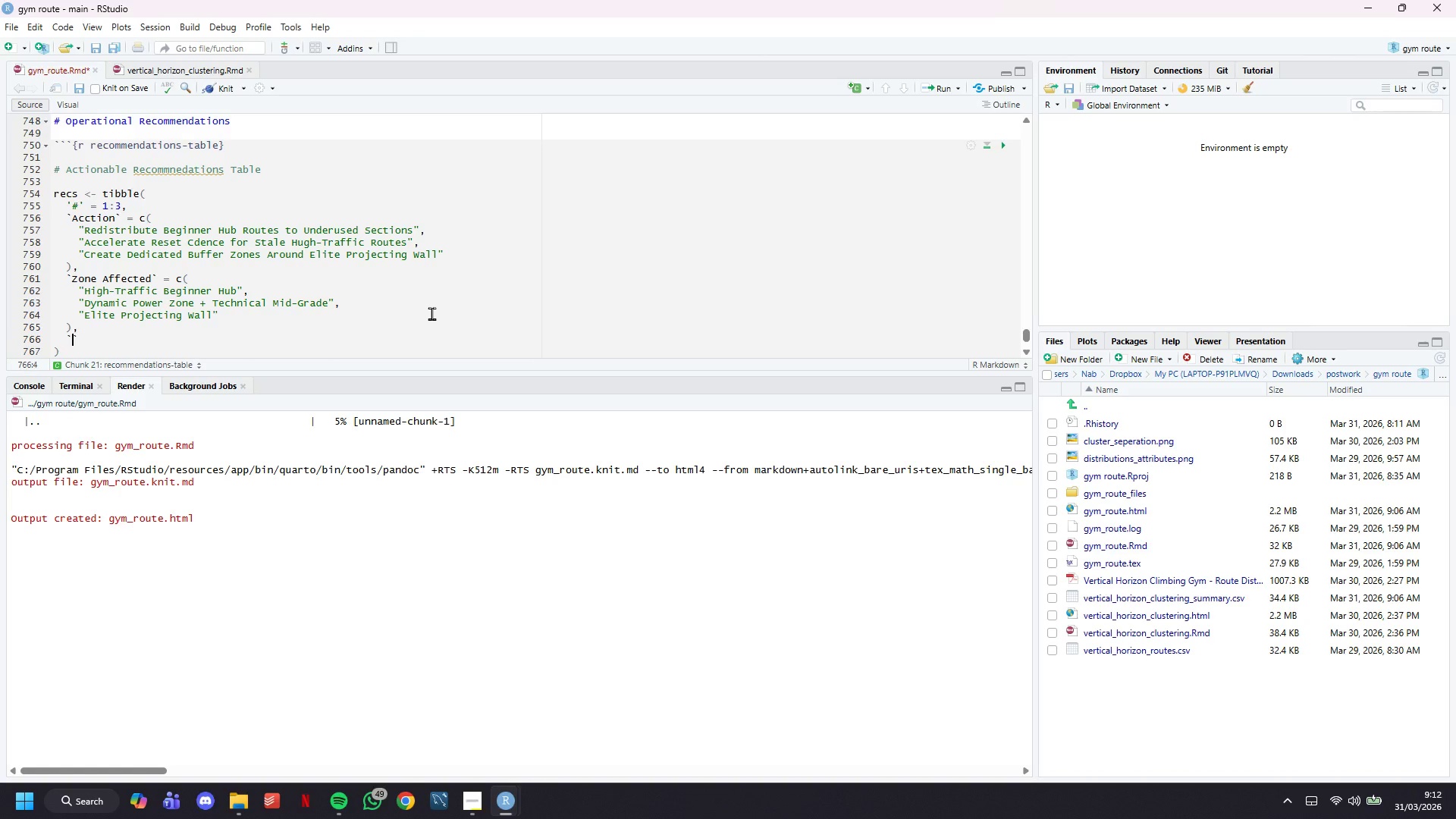 
key(ArrowLeft)
 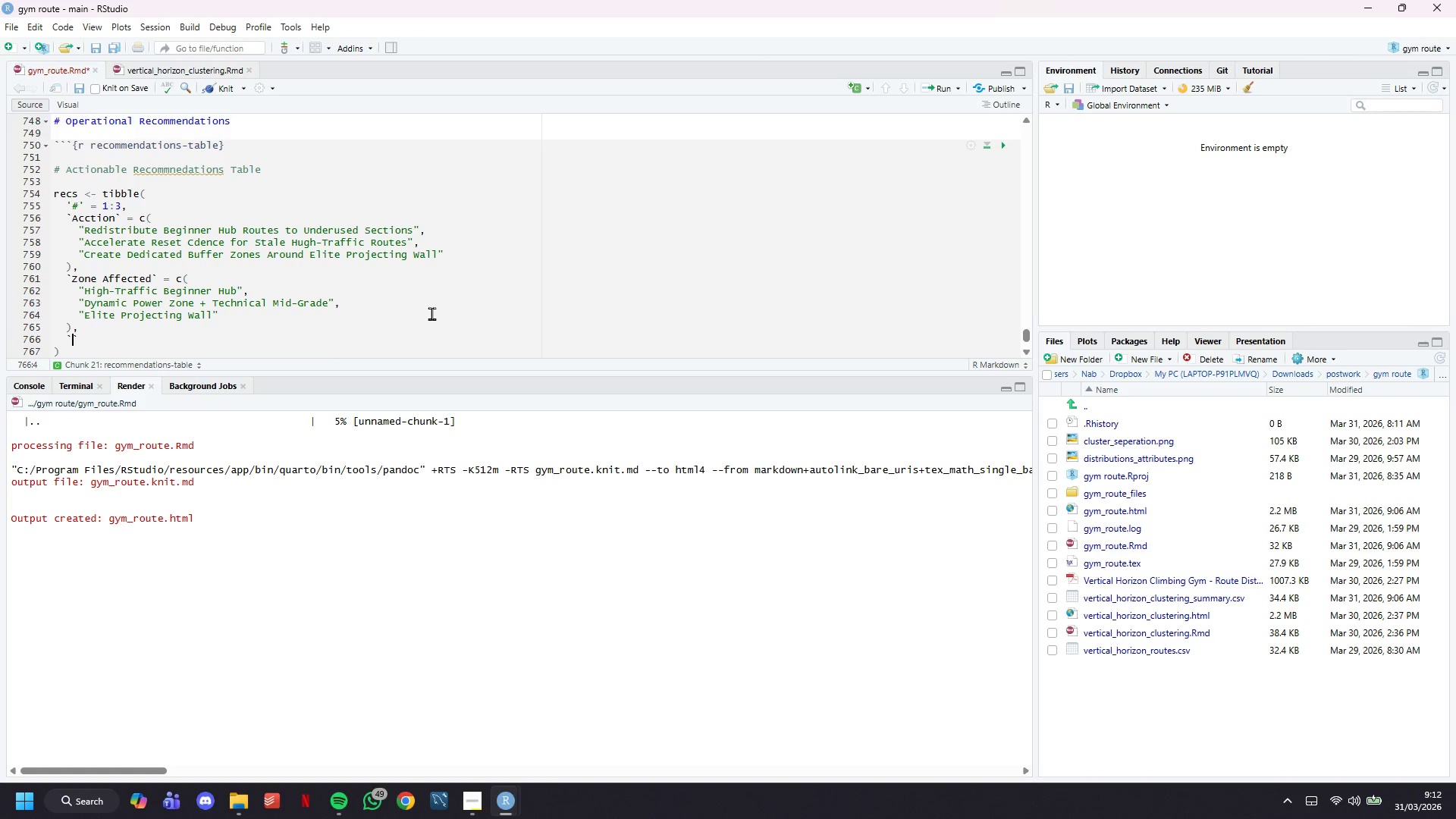 
type(Implementation)
 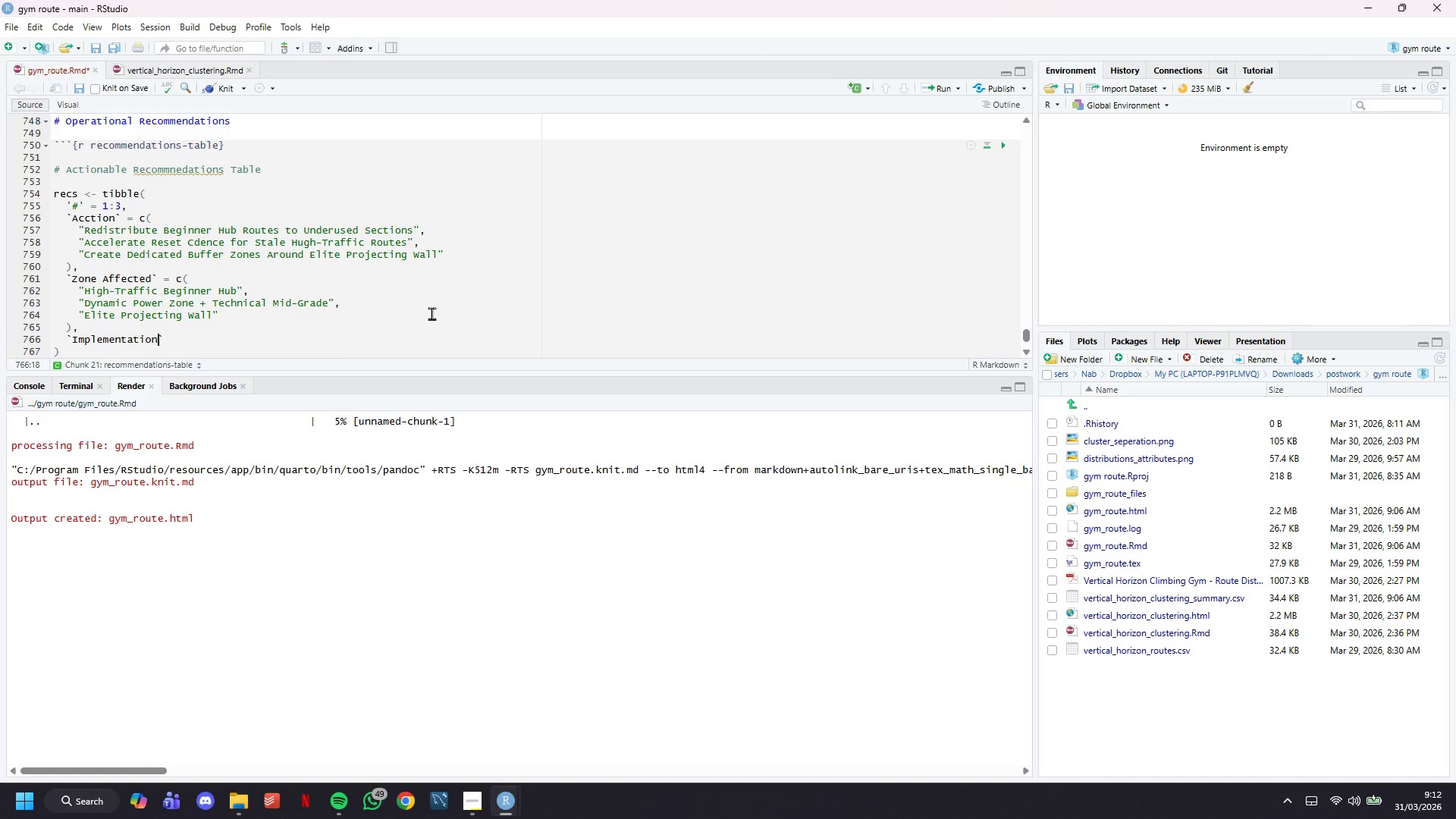 
key(ArrowRight)
 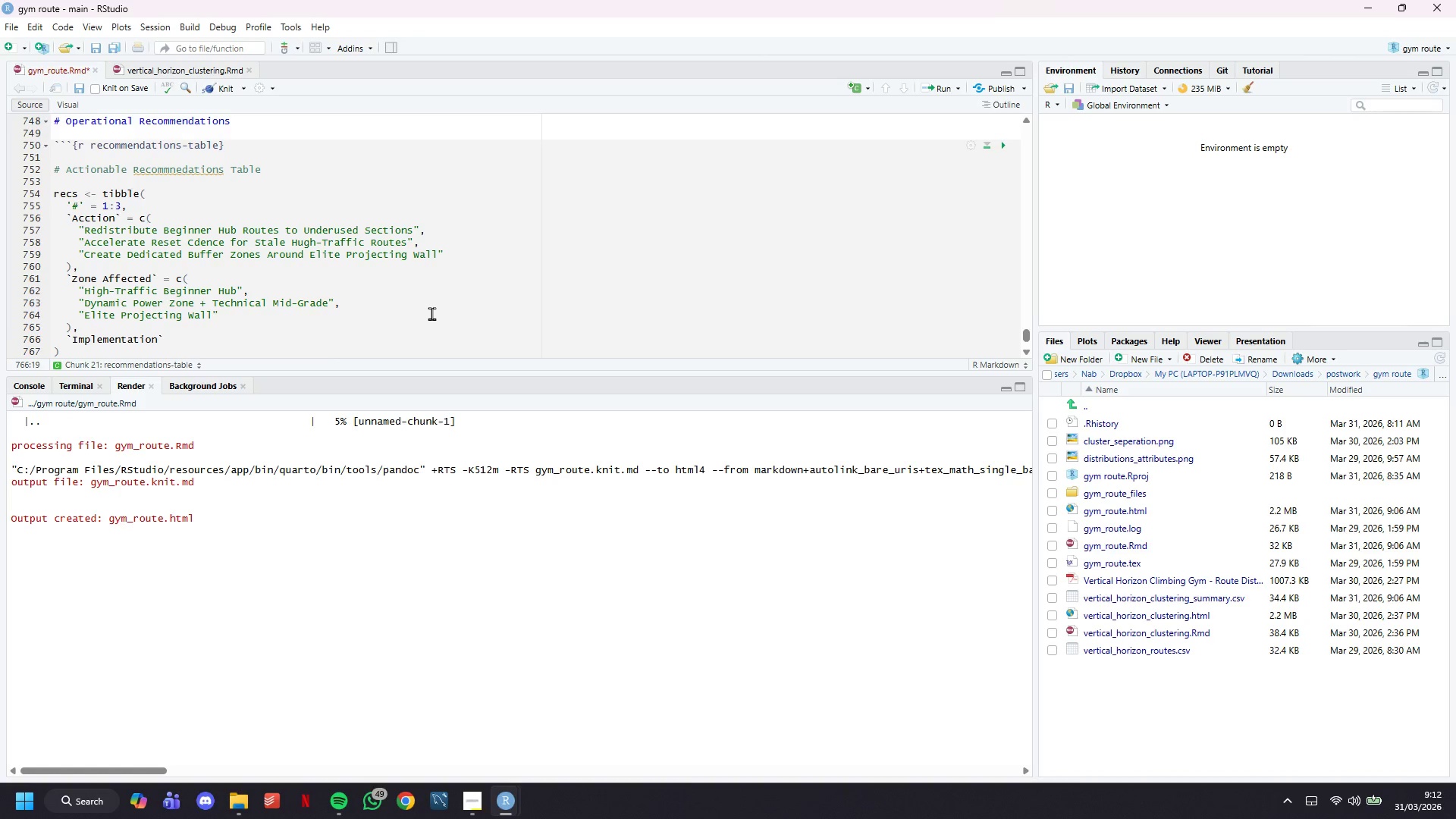 
key(Space)
 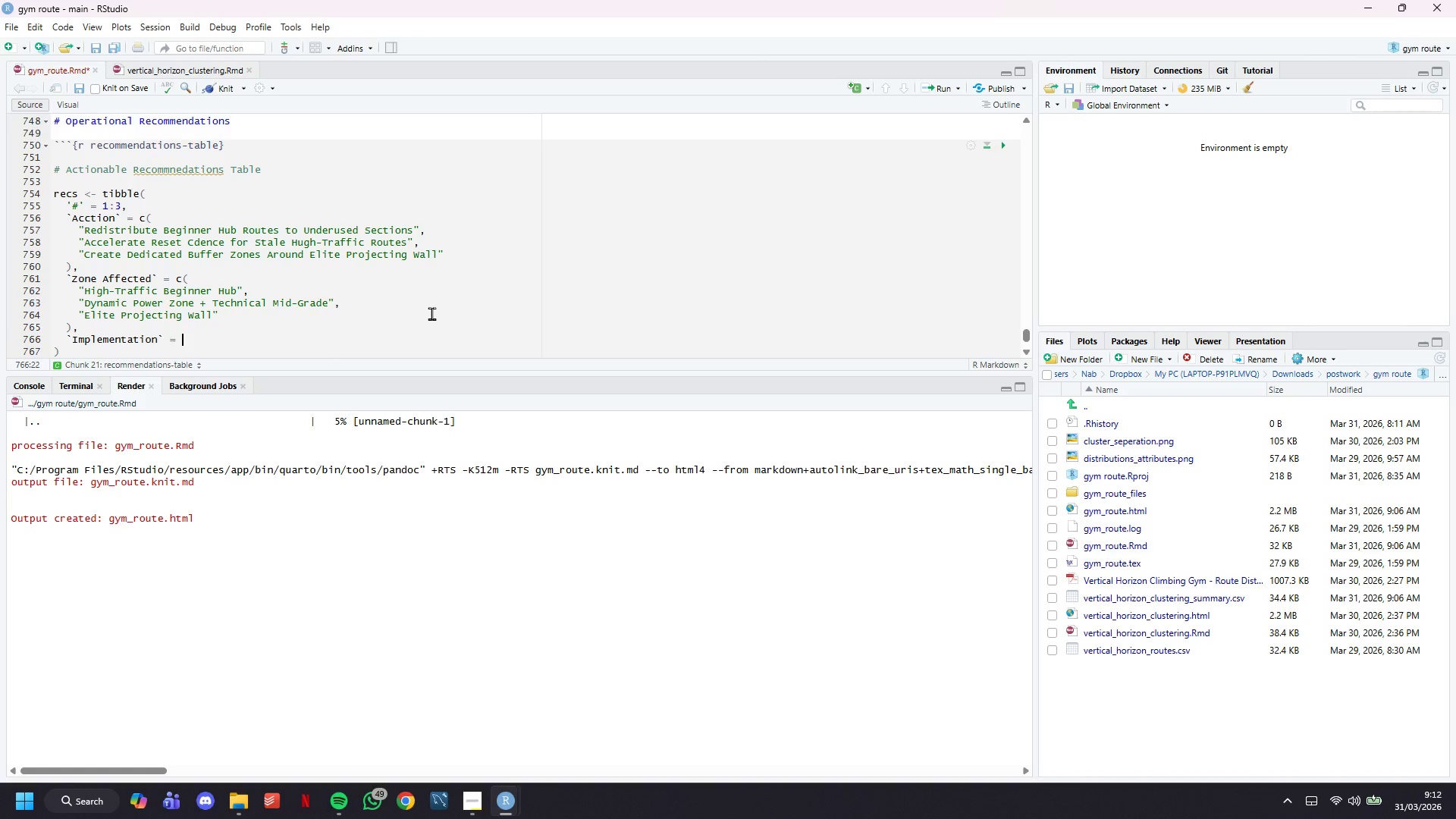 
key(Equal)
 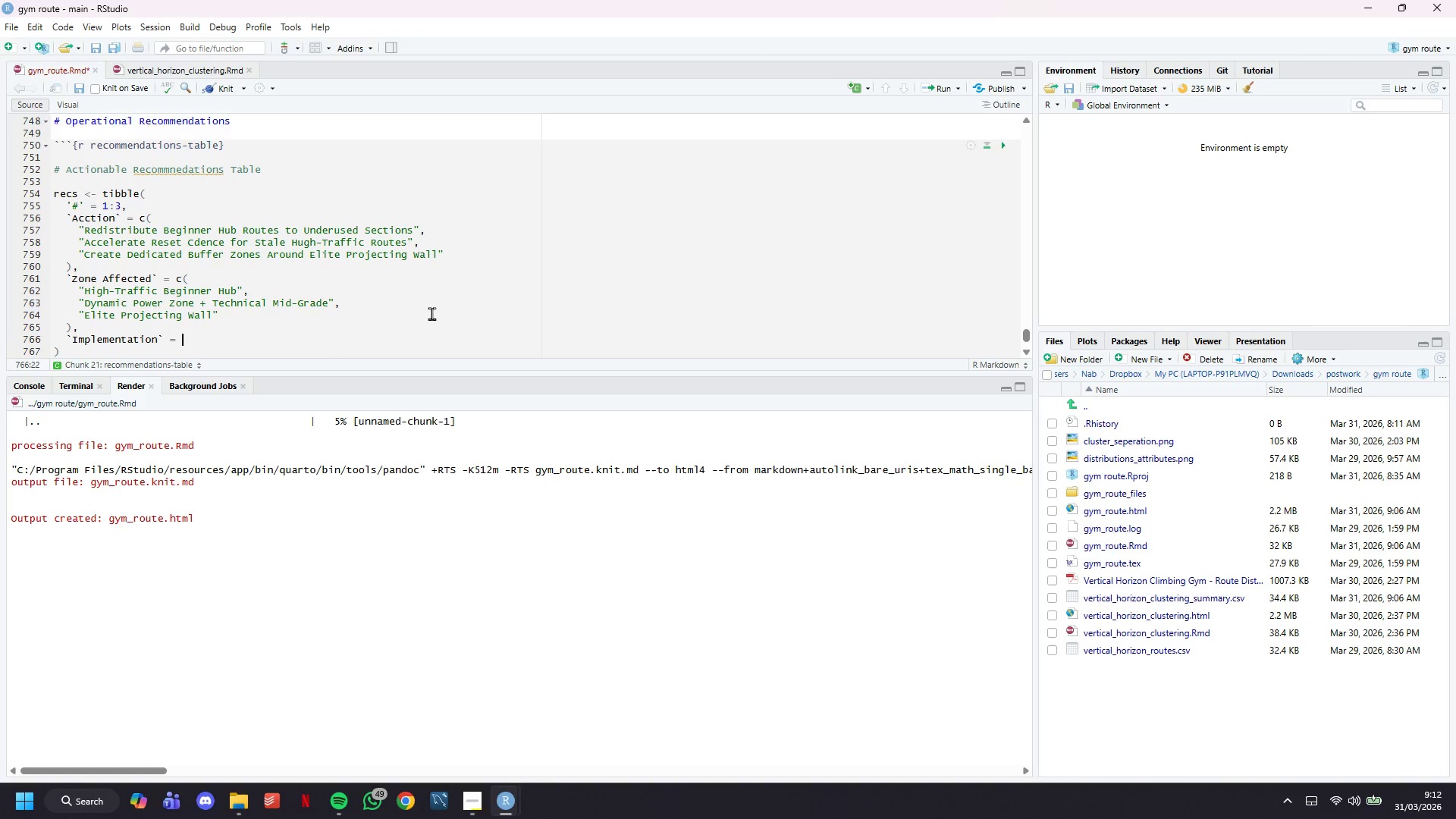 
key(Space)
 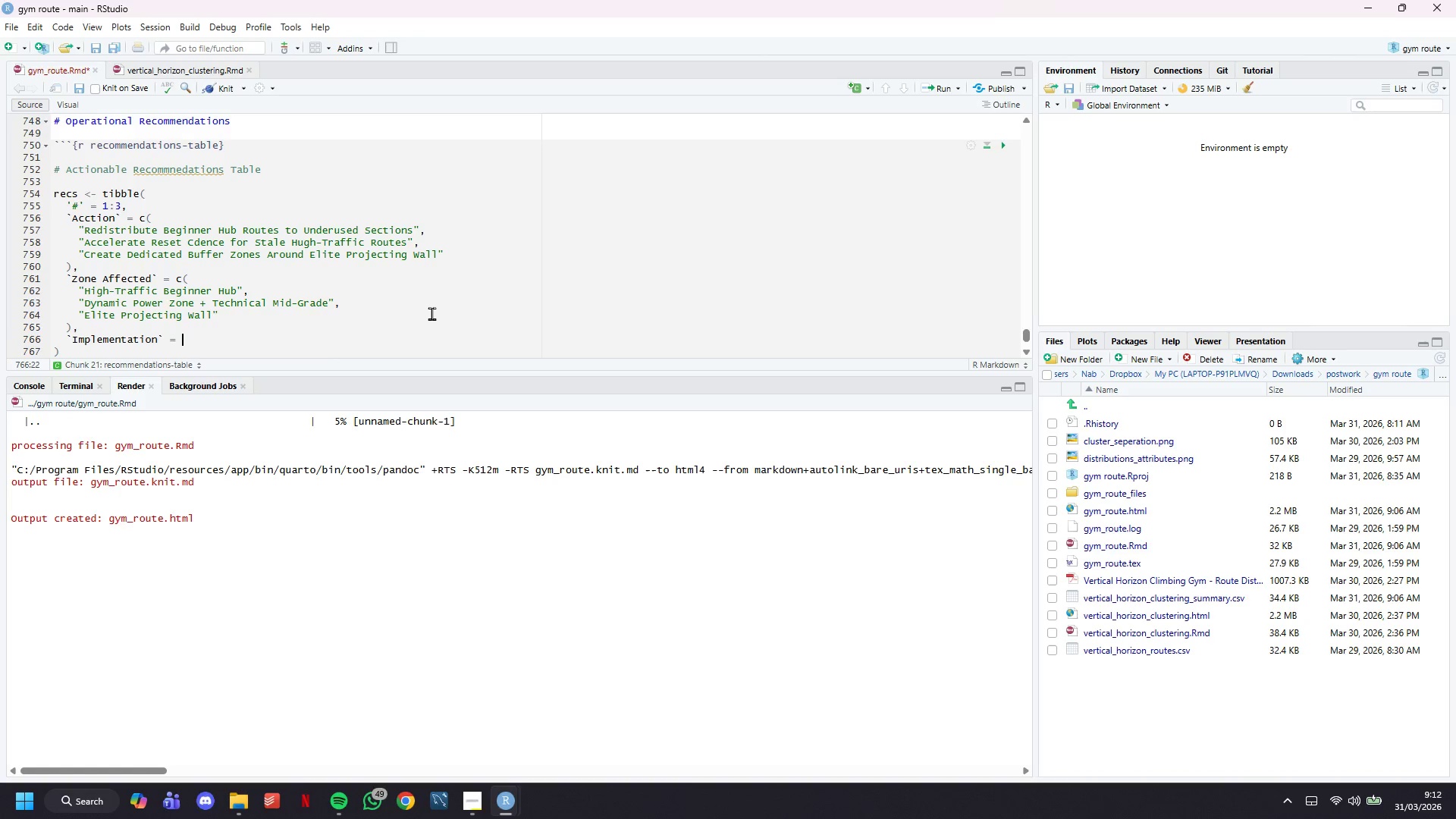 
key(C)
 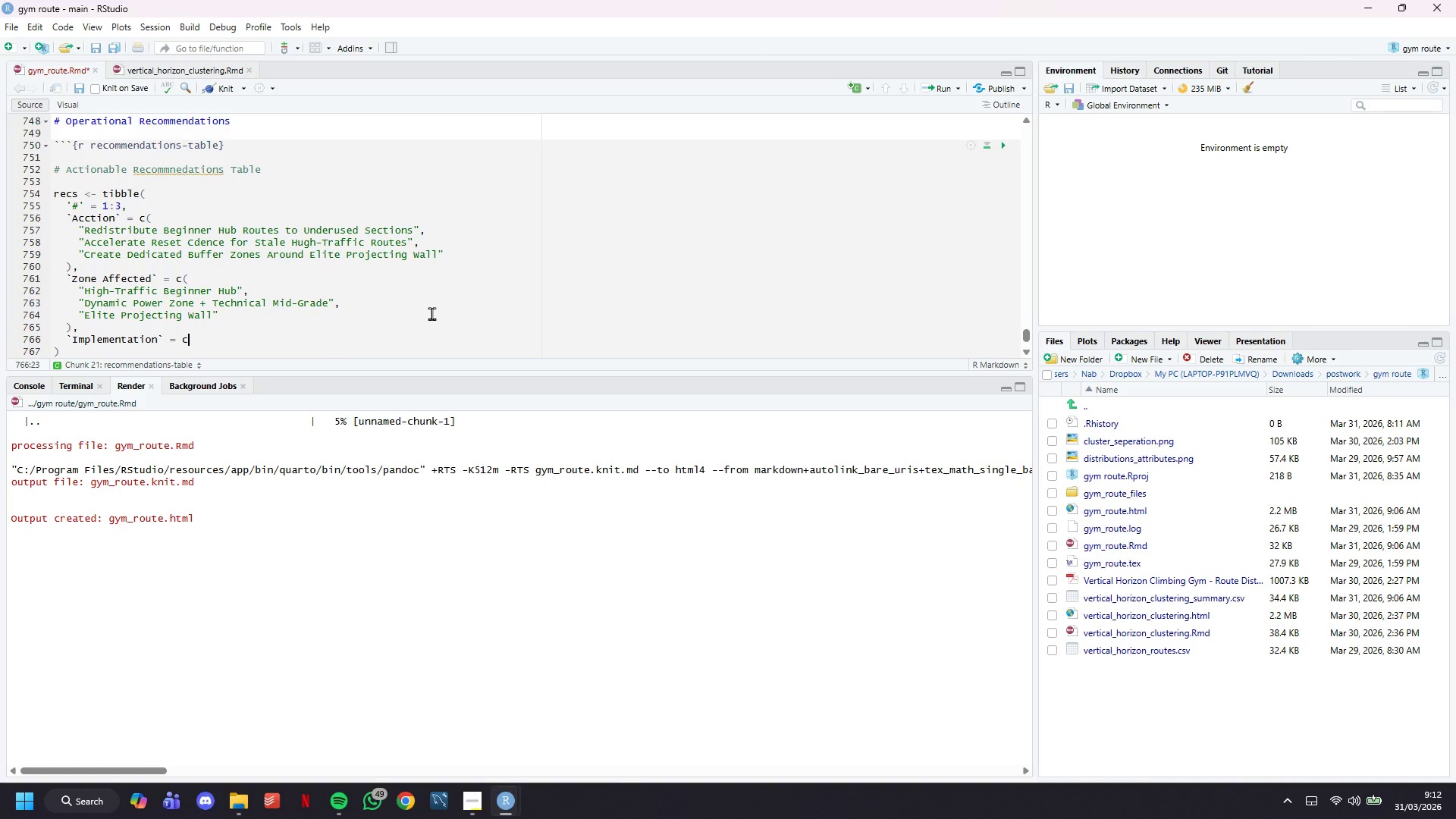 
key(Shift+ShiftLeft)
 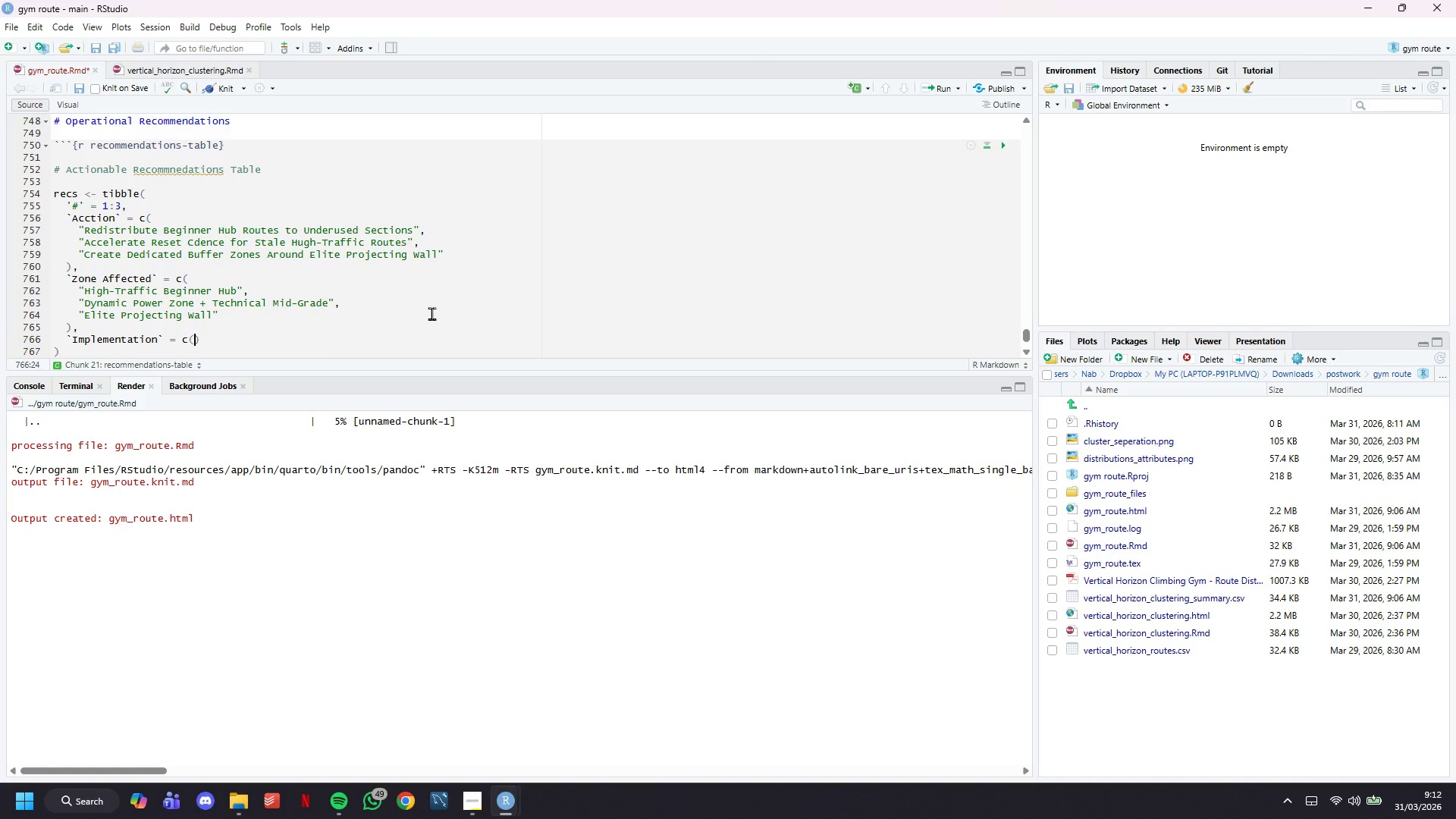 
key(Shift+9)
 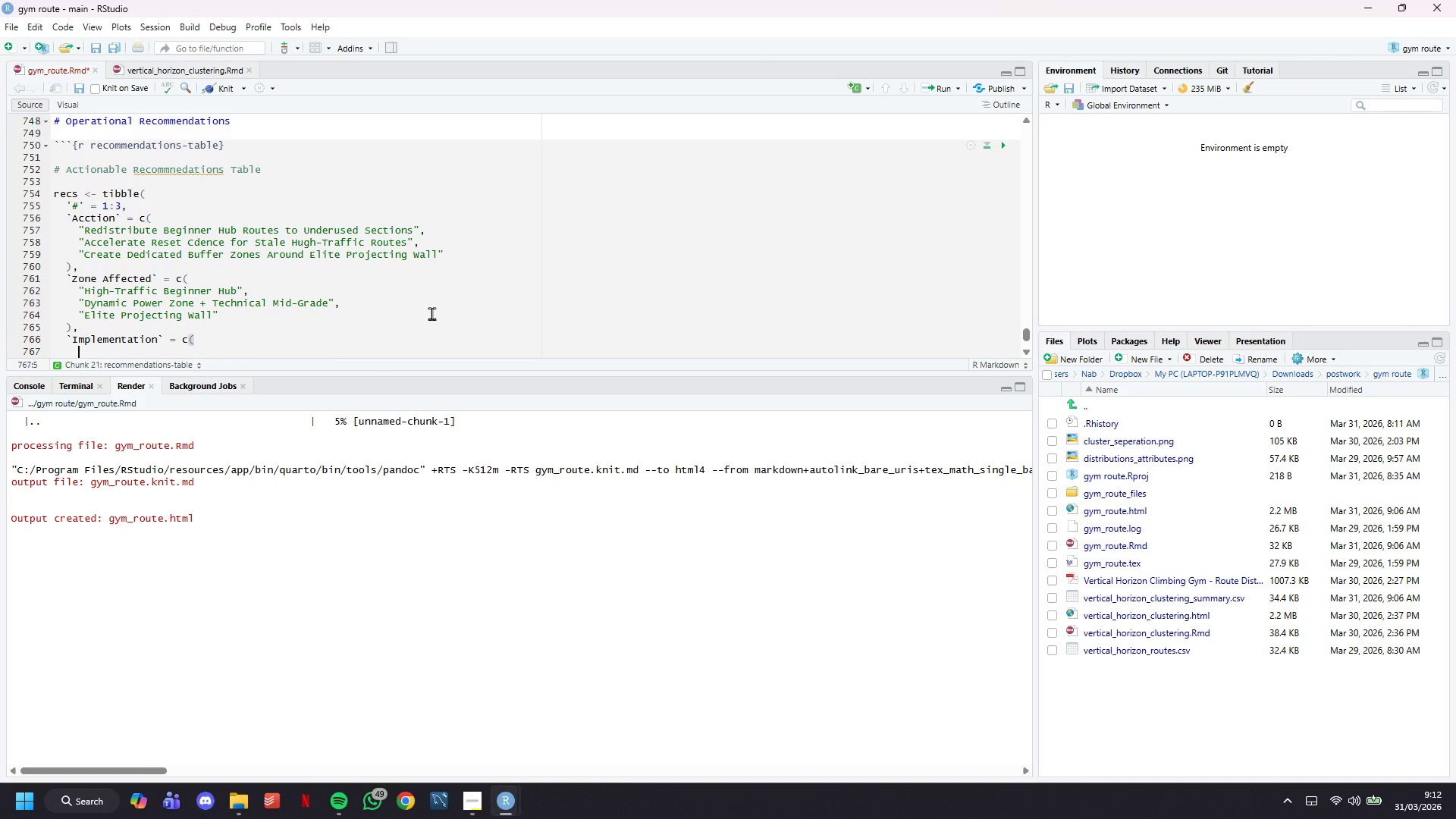 
key(Enter)
 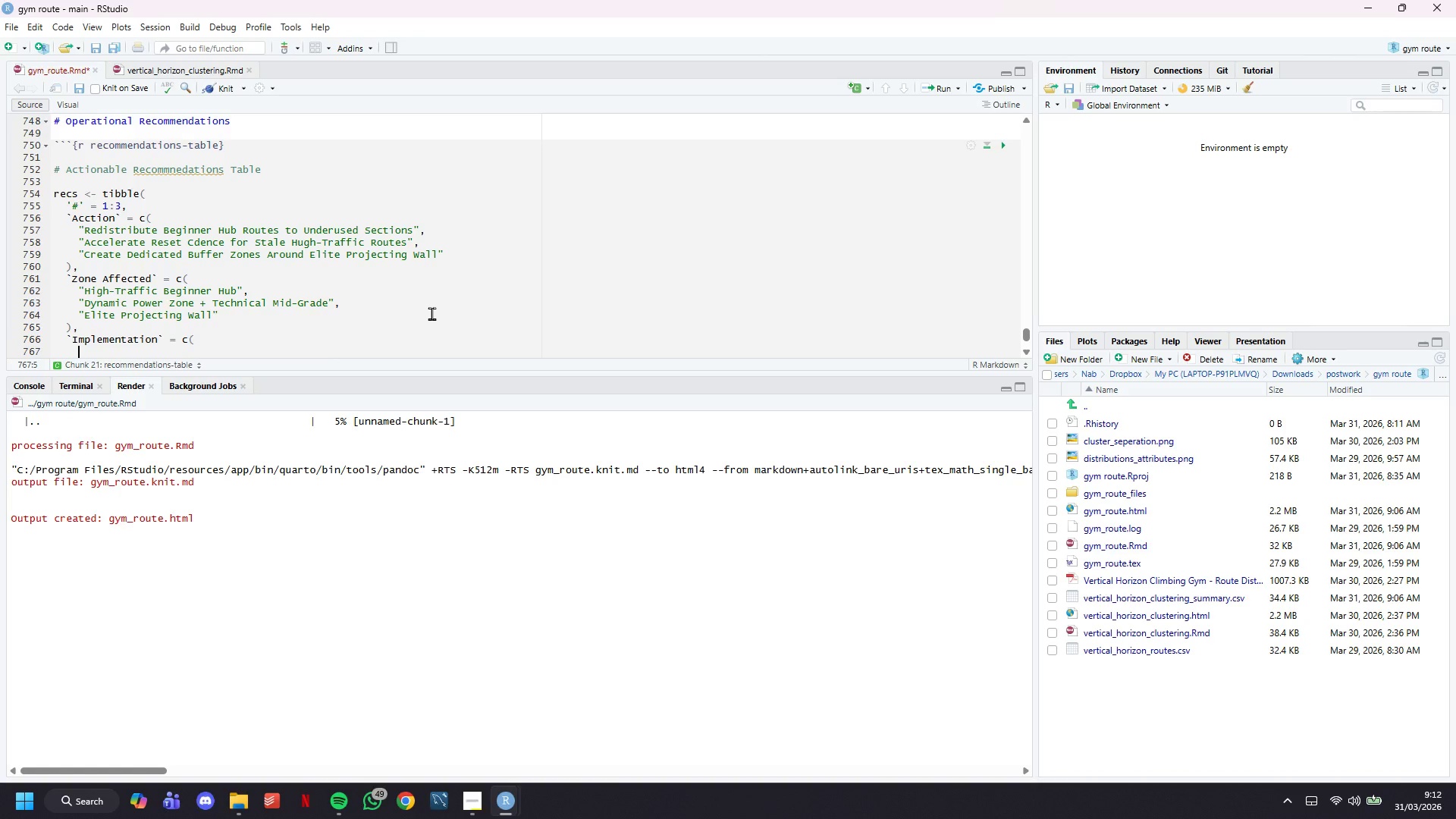 
scroll: coordinate [431, 313], scroll_direction: down, amount: 3.0
 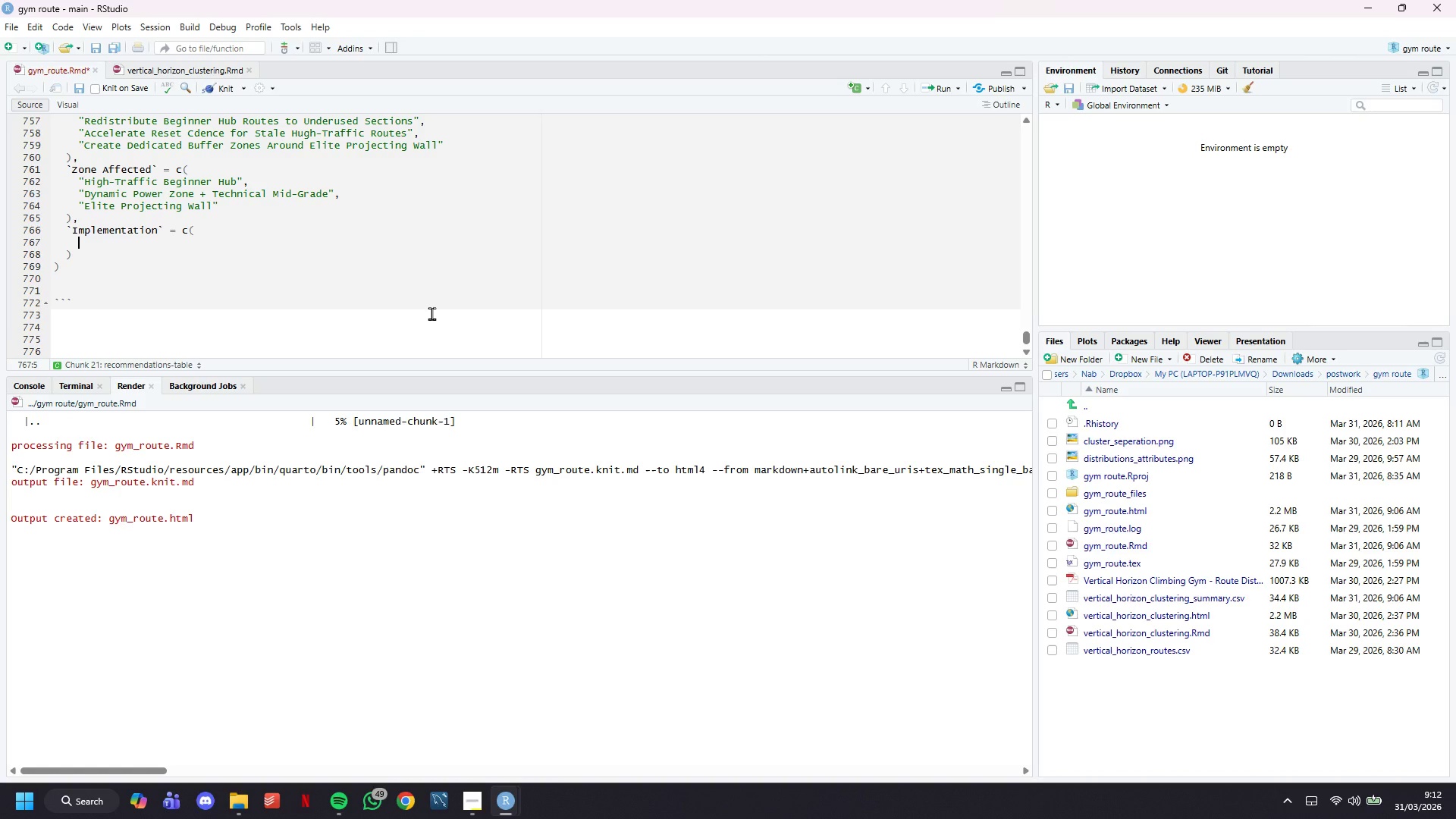 
wait(7.86)
 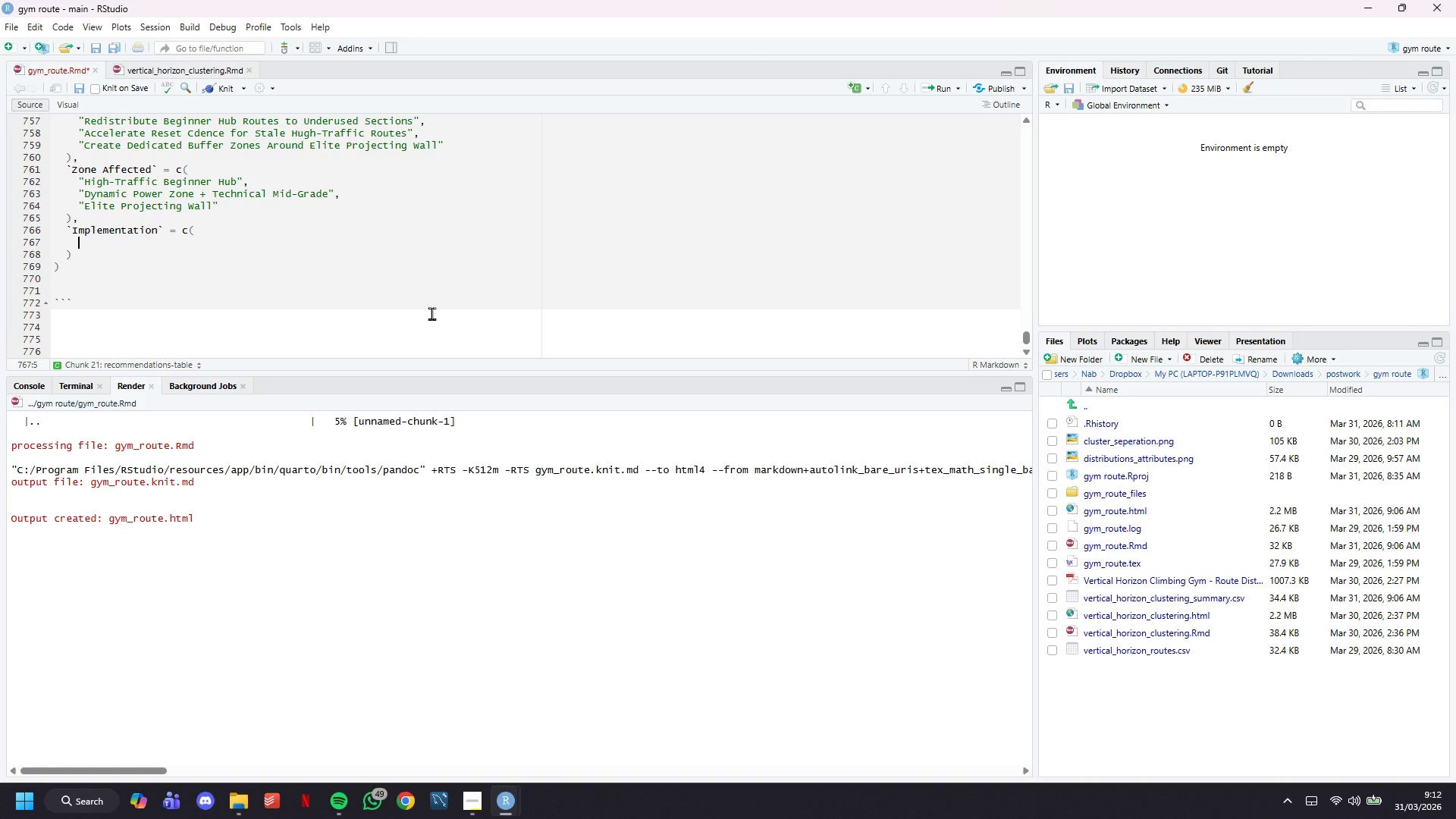 
type("Relocate 202)
key(Backspace)
type(-25% of V0-V2 routes from congested Sectiobs B & C)
 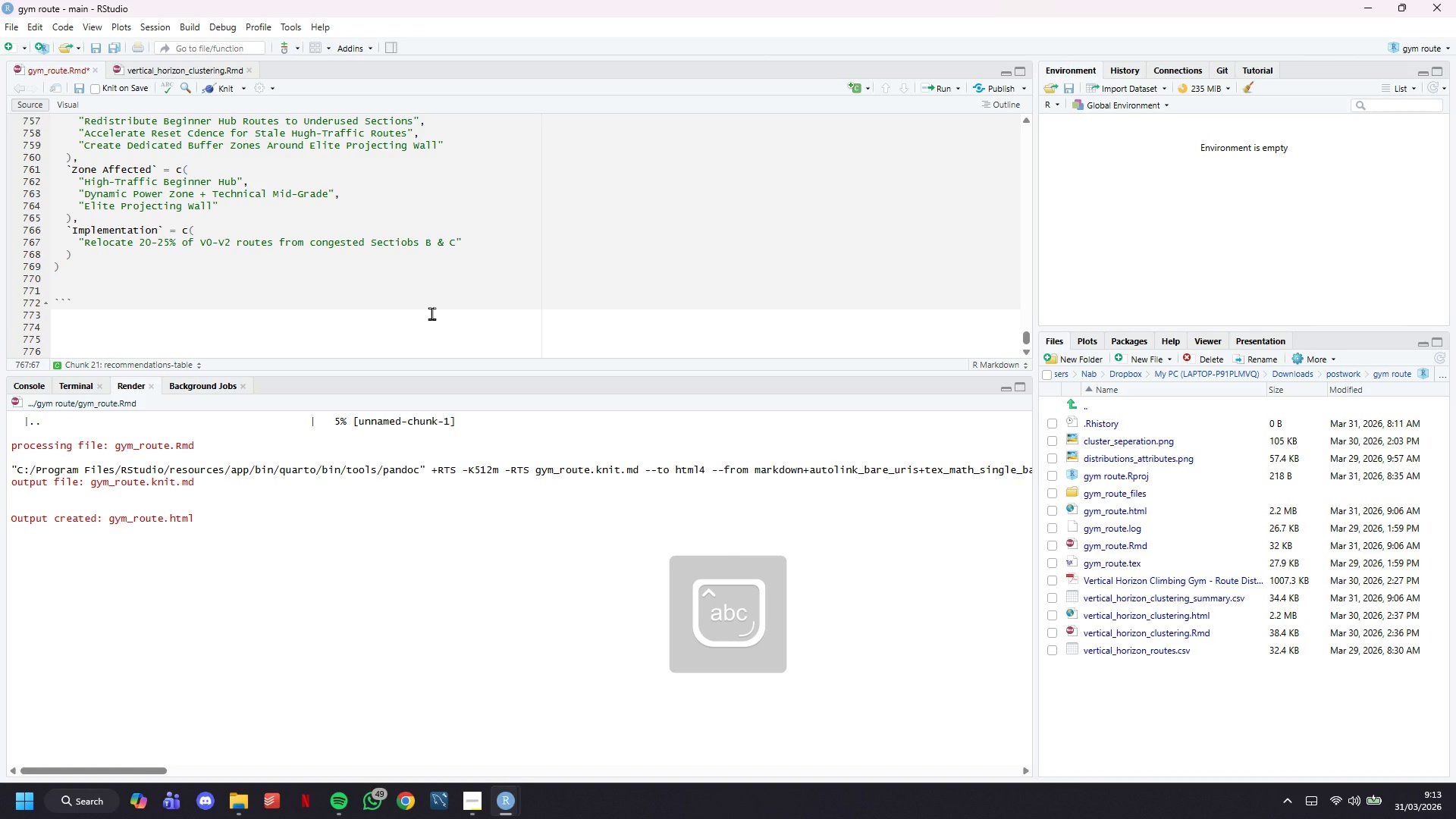 
wait(24.62)
 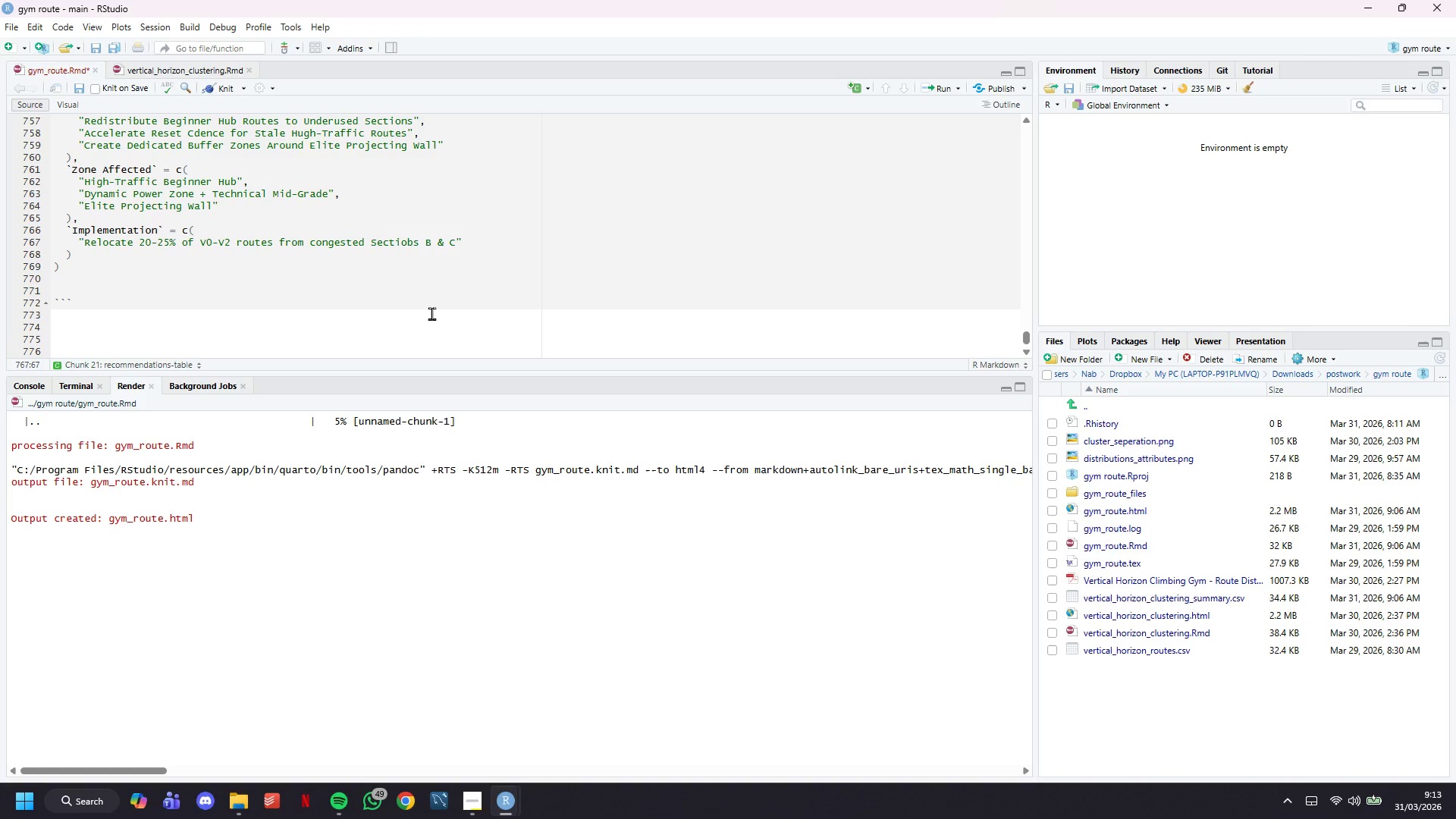 
type( to underutilized Section A and Section D. Target : no sinle m)
key(Backspace)
type(5m grid cell should exceed 150 weekly )
 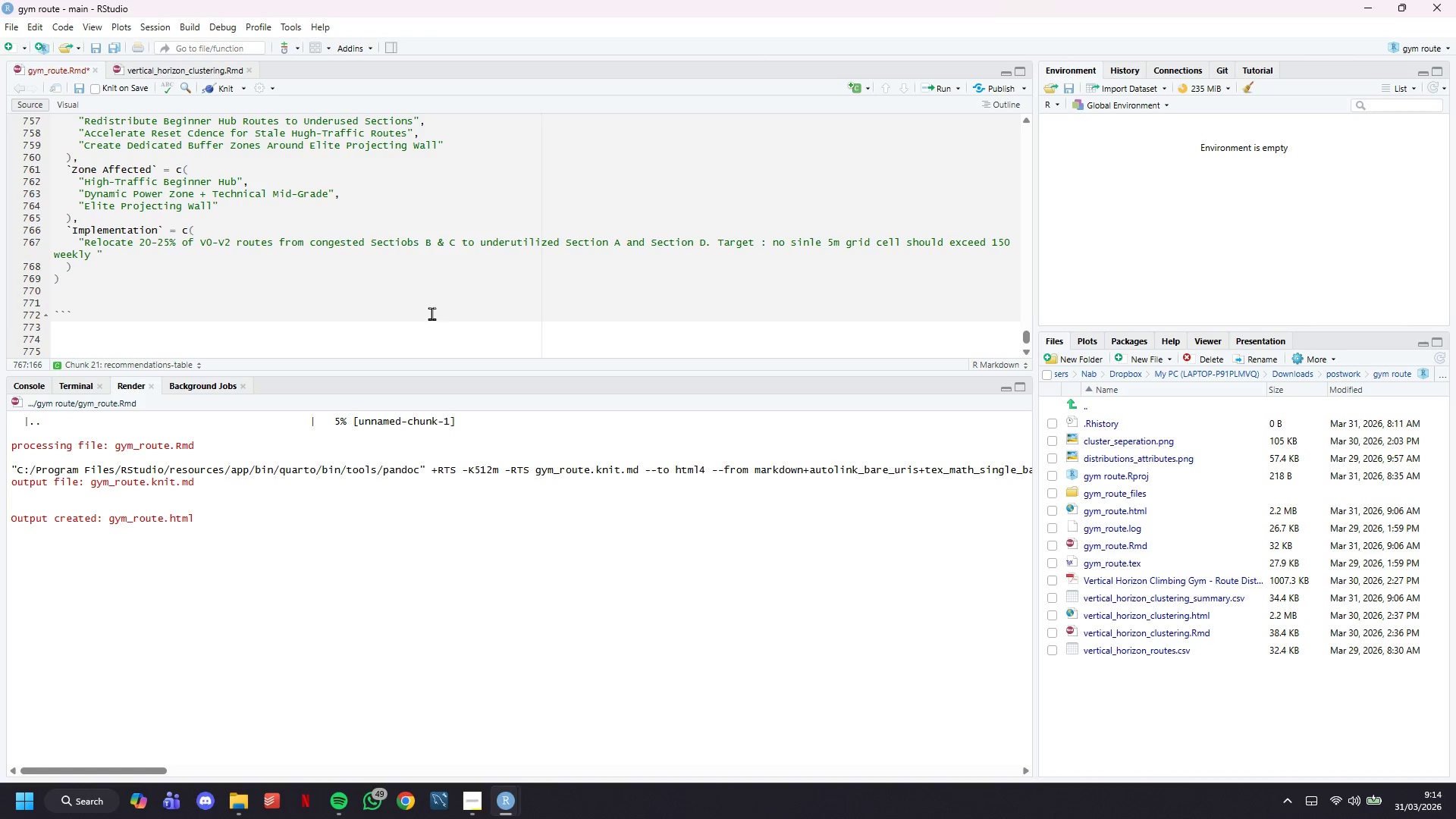 
wait(8.73)
 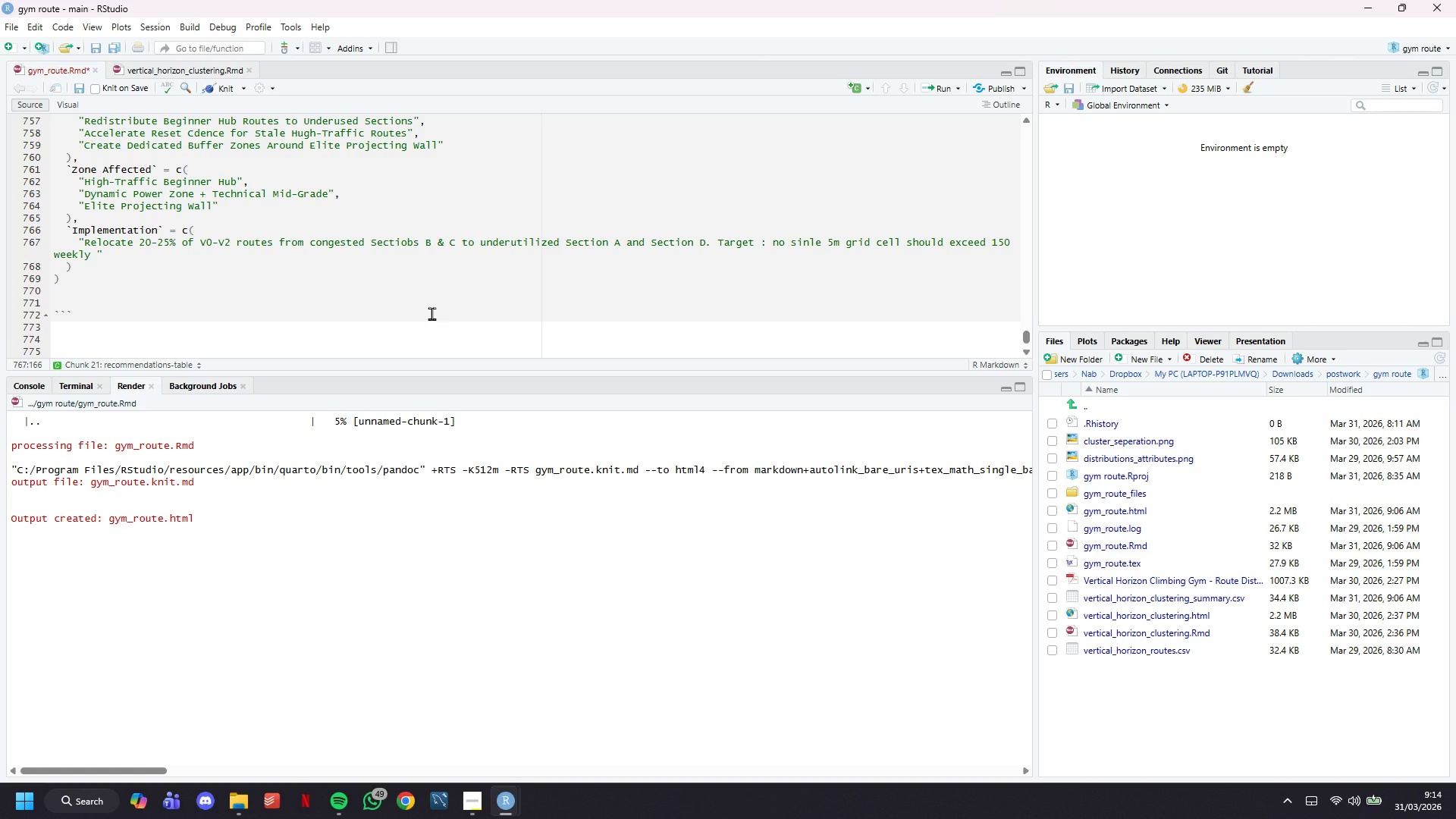 
type(attempts)
 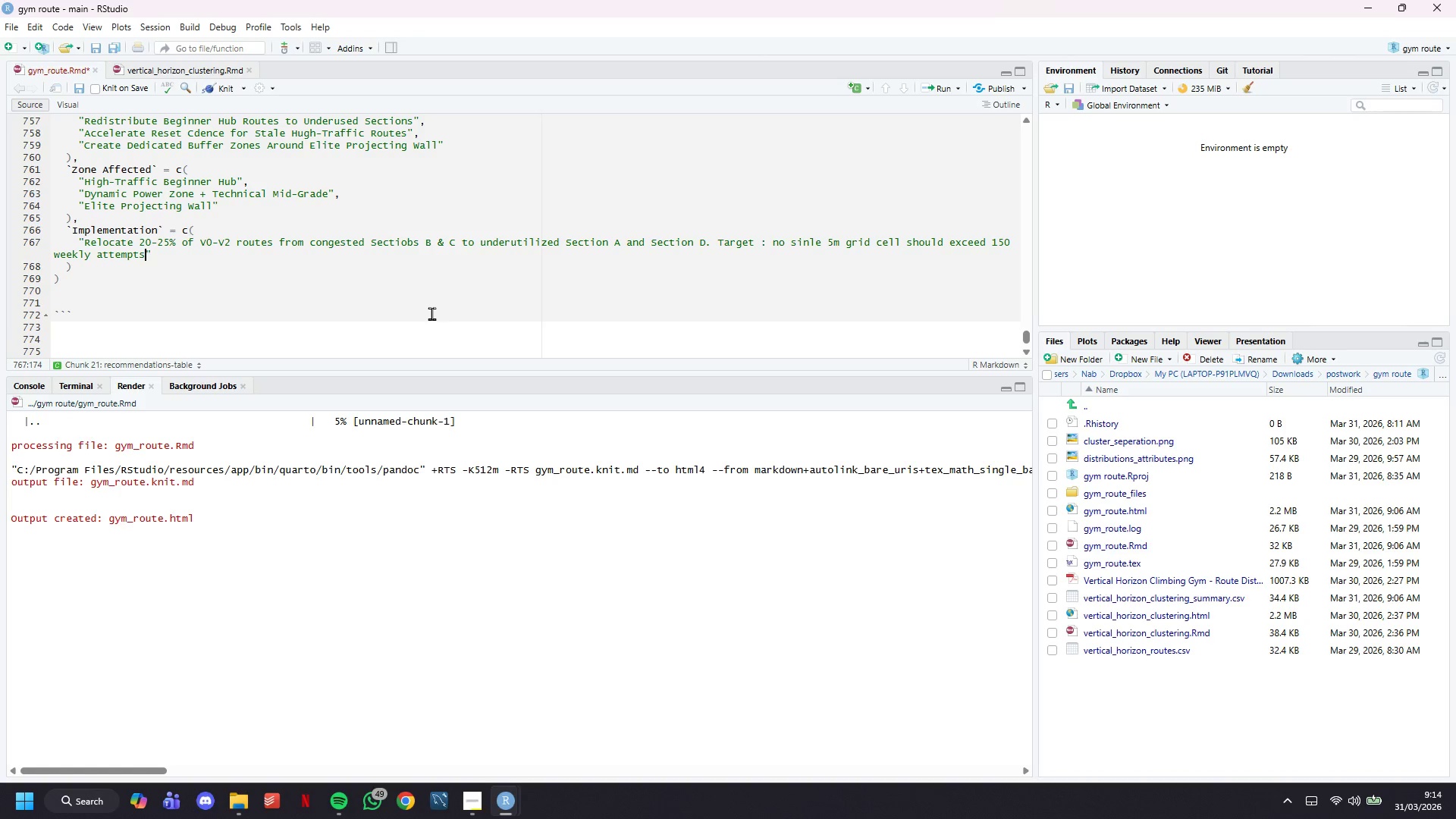 
wait(6.64)
 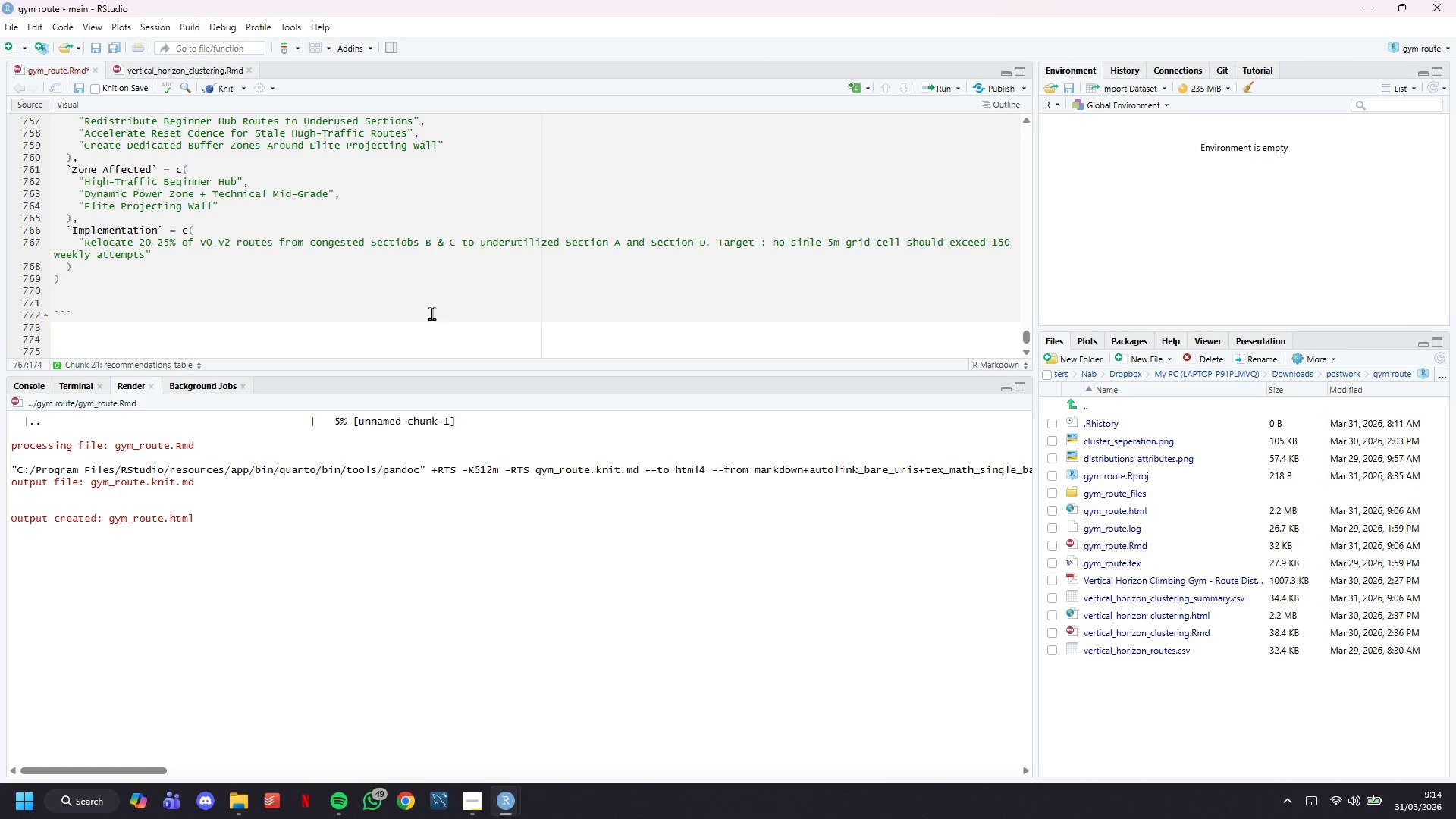 
key(Period)
 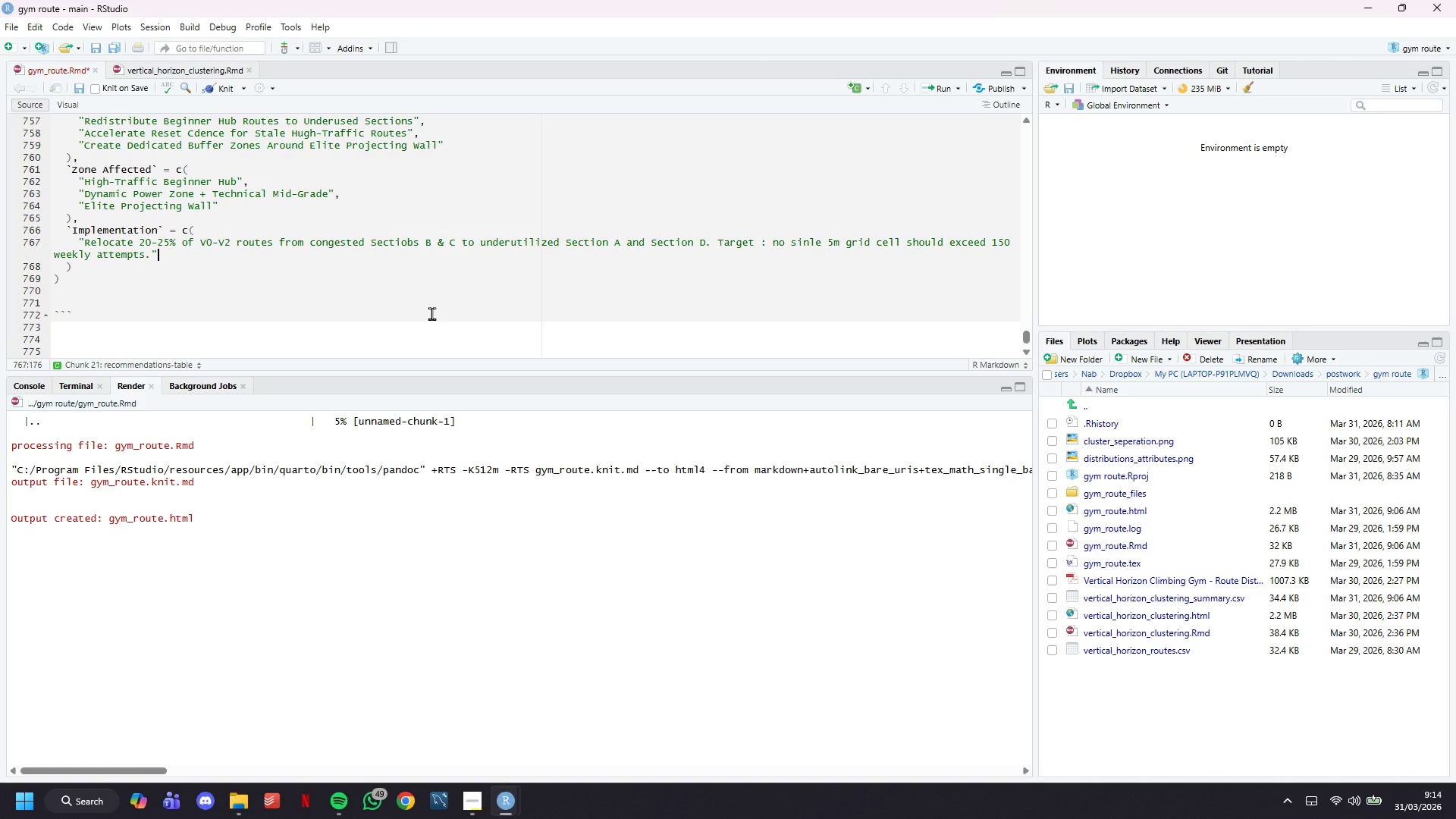 
key(ArrowRight)
 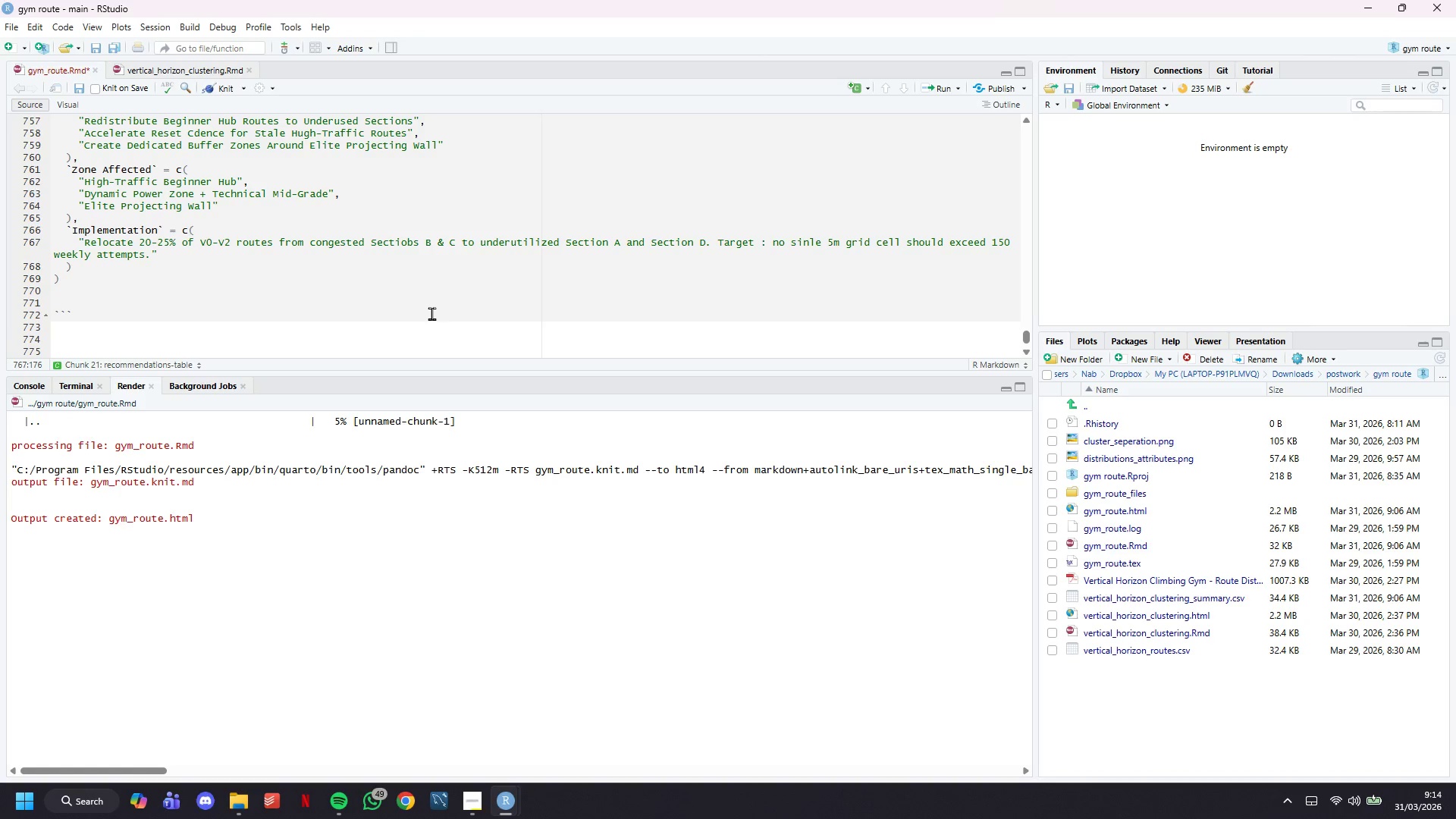 
key(Comma)
 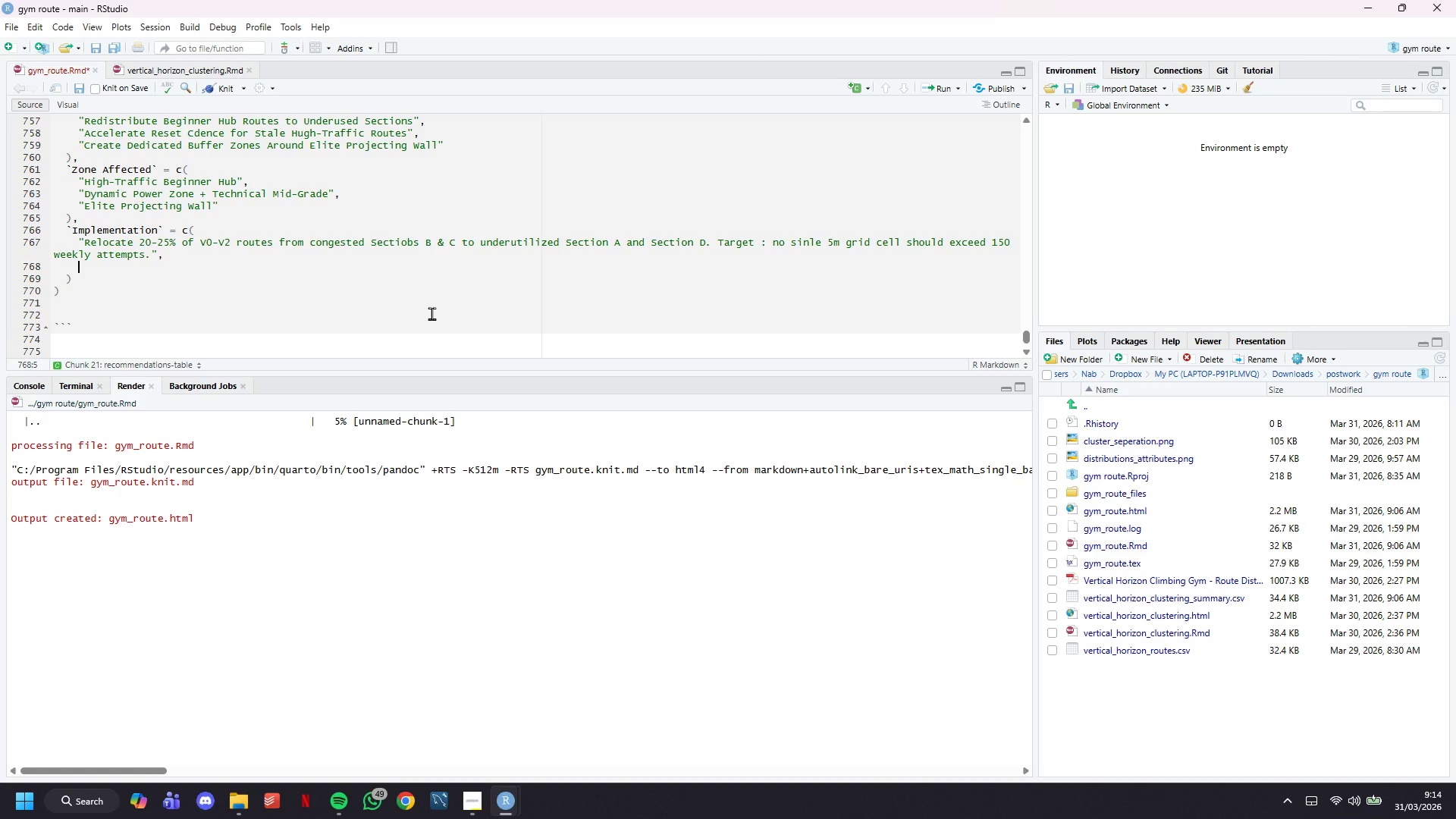 
key(Enter)
 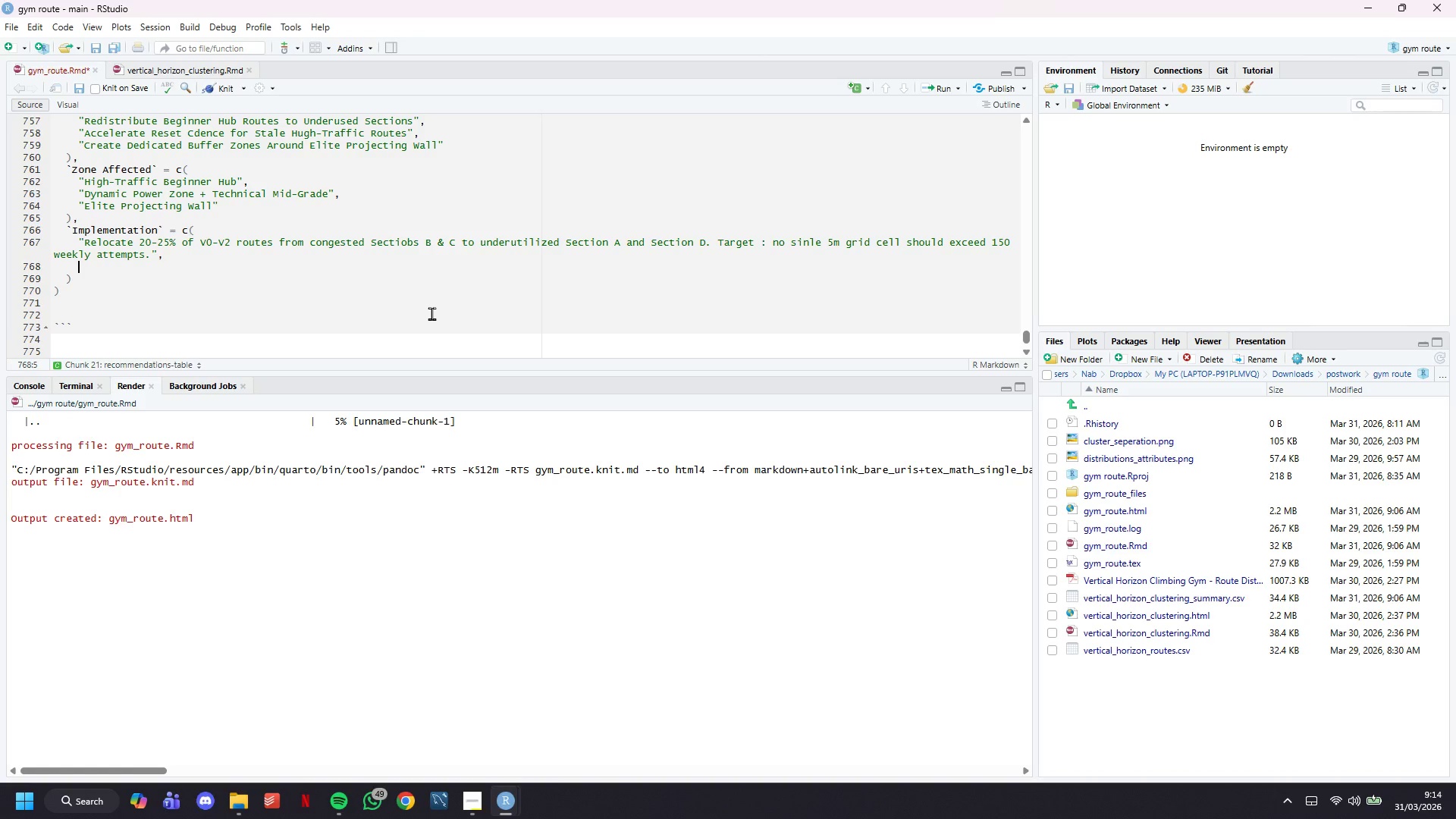 
type("Routes in these zones with >60 days since reset and >20 weekly attempts shp)
key(Backspace)
type(ould be pri)
key(Backspace)
key(Backspace)
type(rioritized for next reset cycle )
key(Backspace)
type(. Goal: keep high-engagement routes fresh ()
 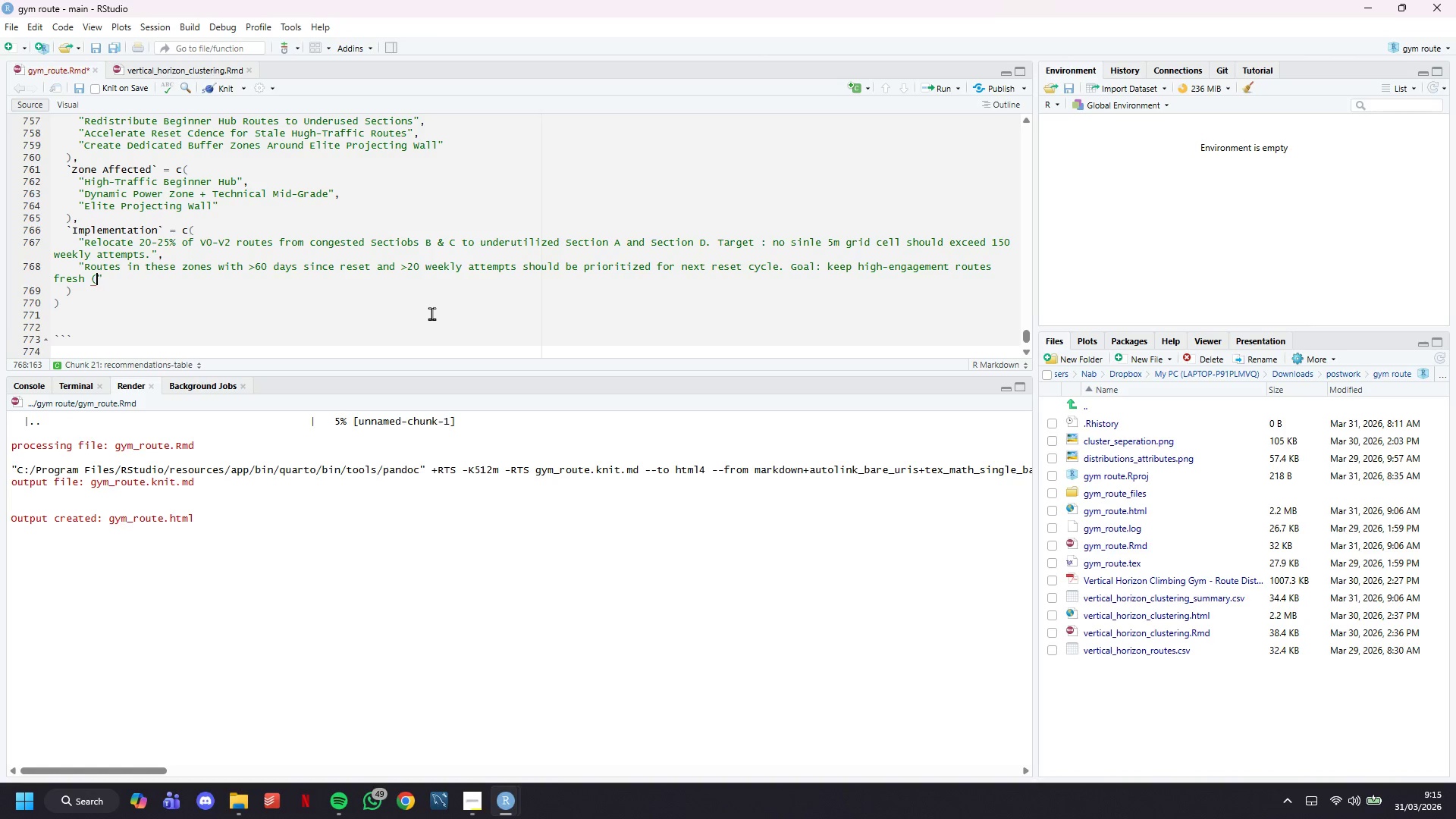 
wait(8.55)
 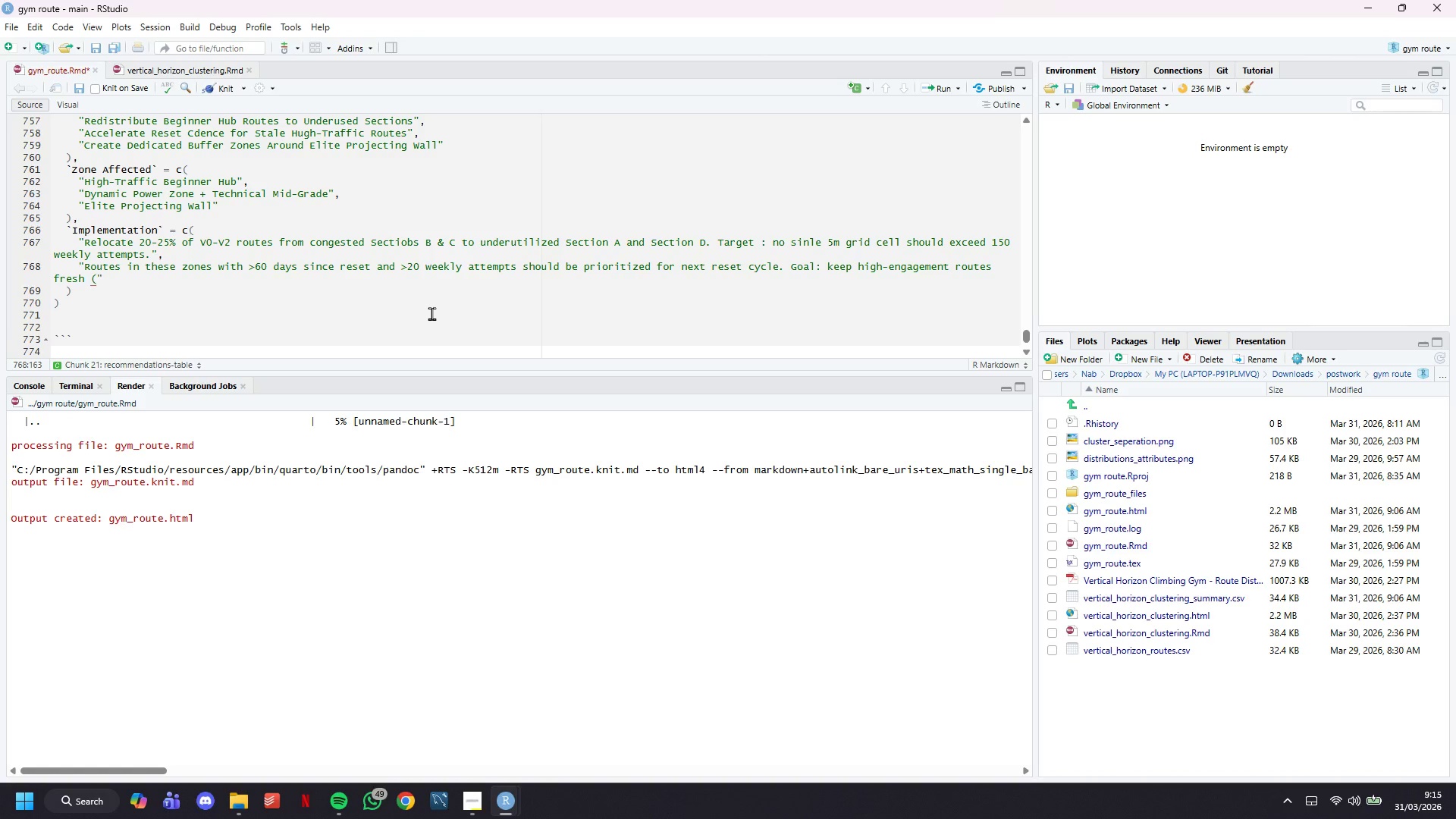 
type(<= 45 days) to prevent memb)
key(Backspace)
type(m)
key(Backspace)
type(ber disengagement)
 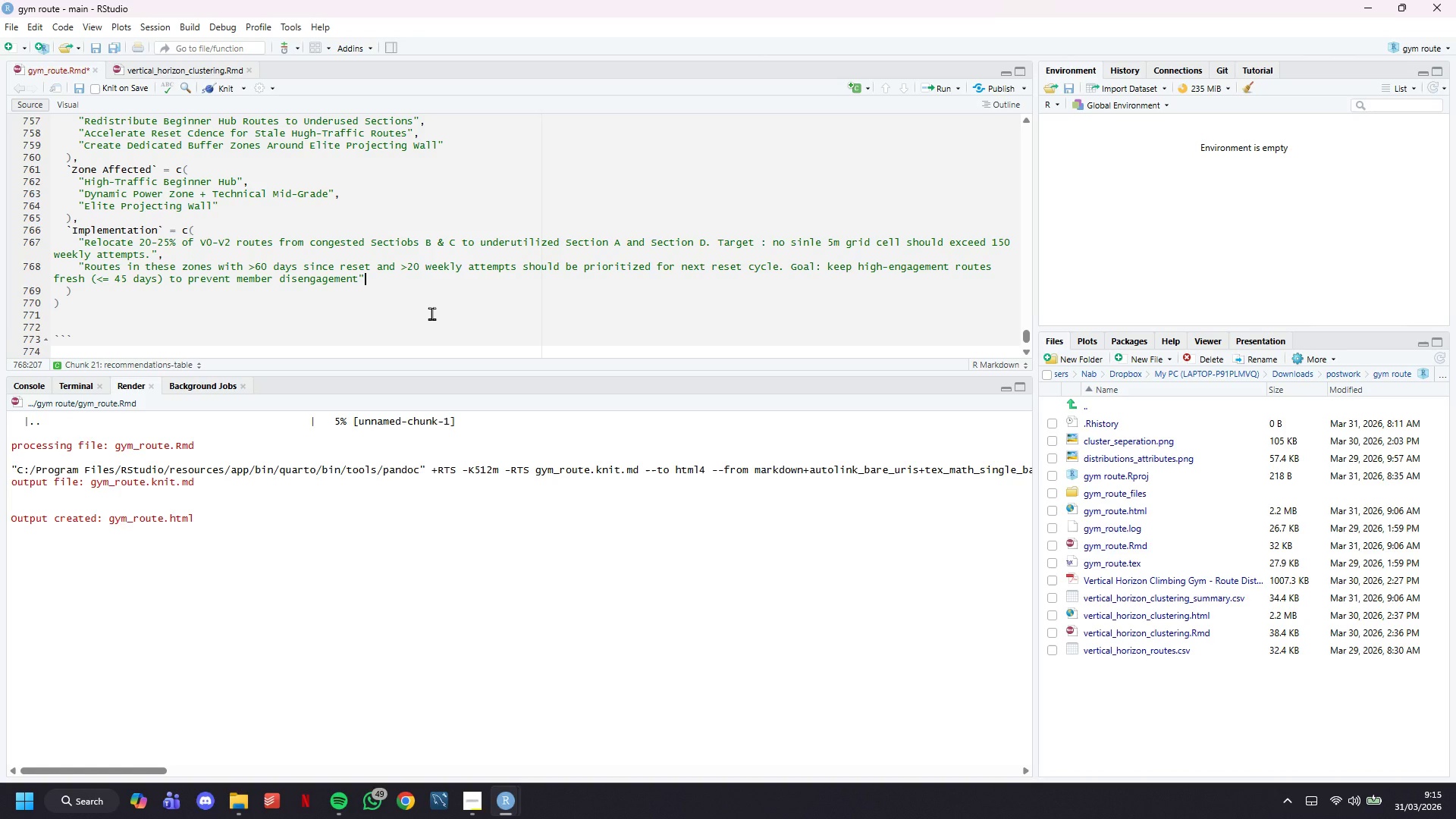 
 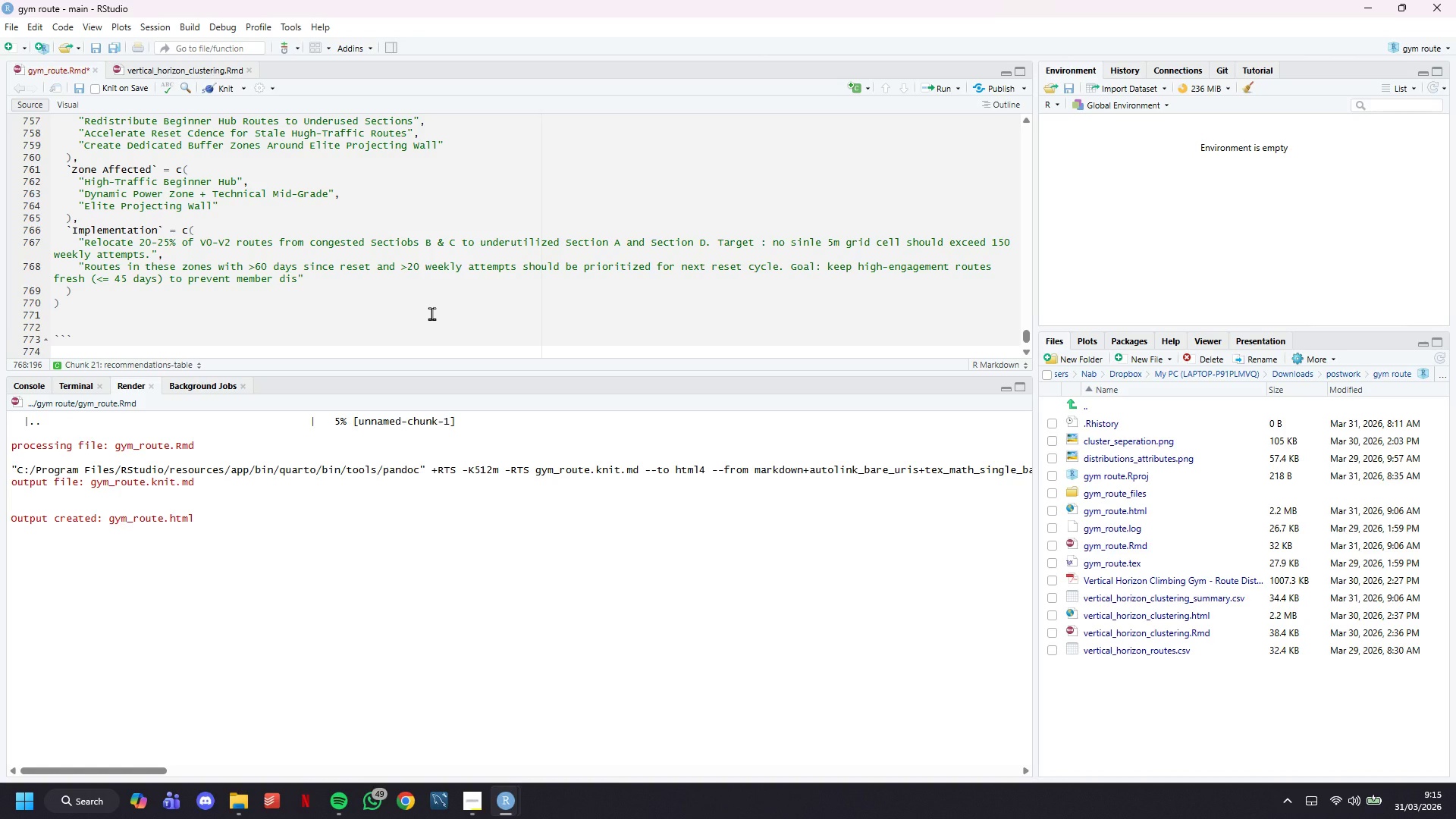 
key(ArrowRight)
 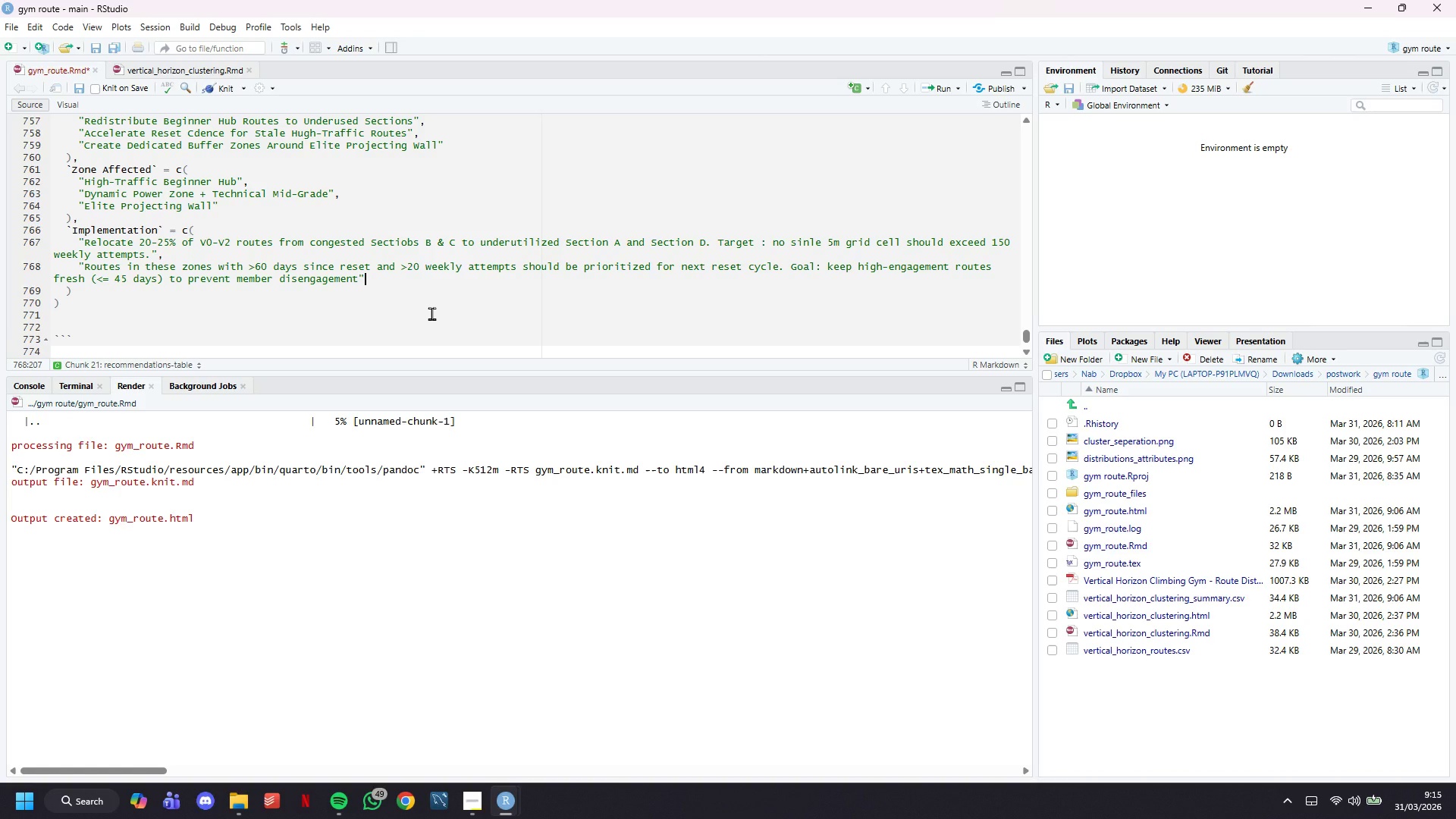 
key(Period)
 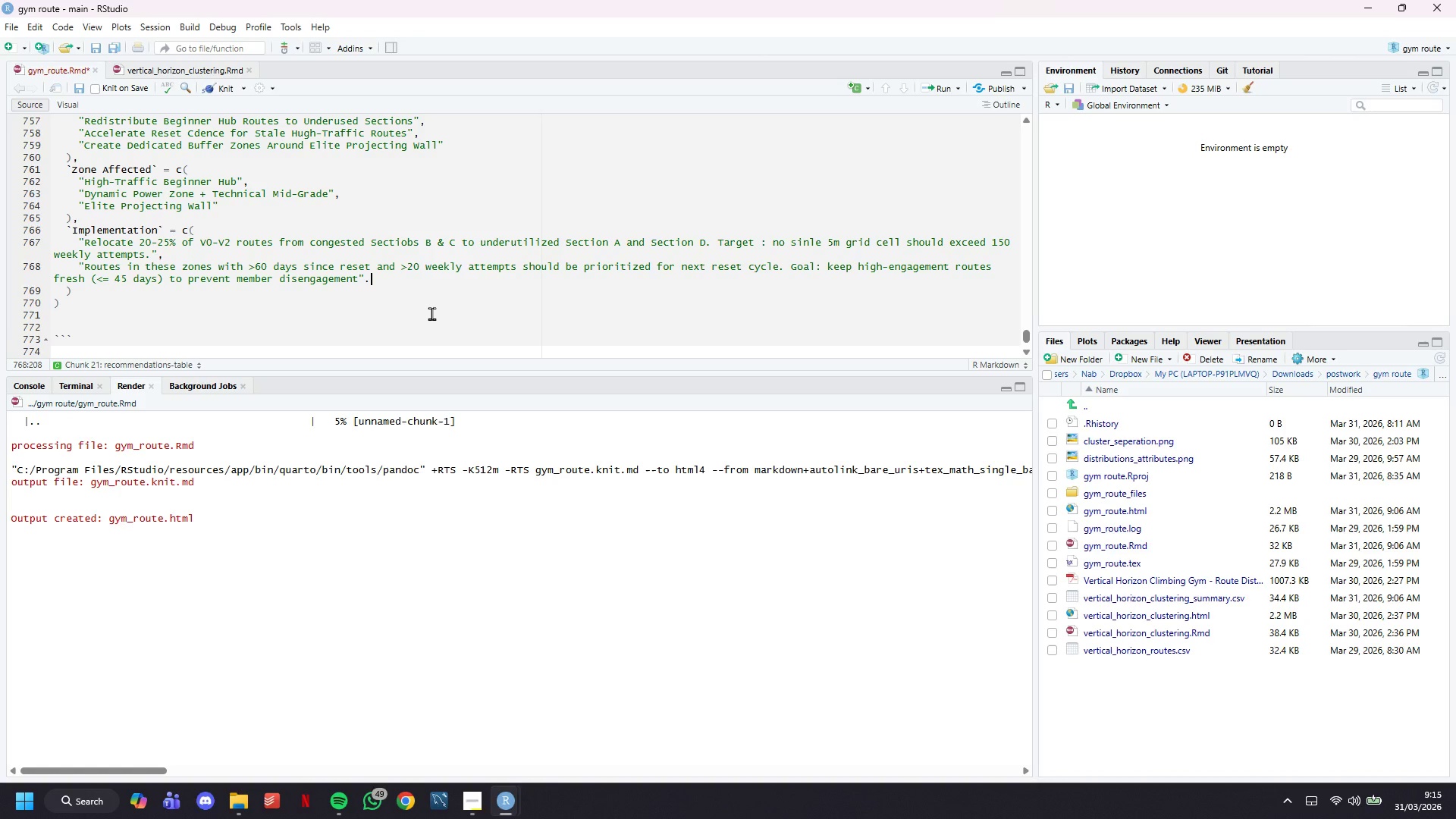 
key(Backspace)
 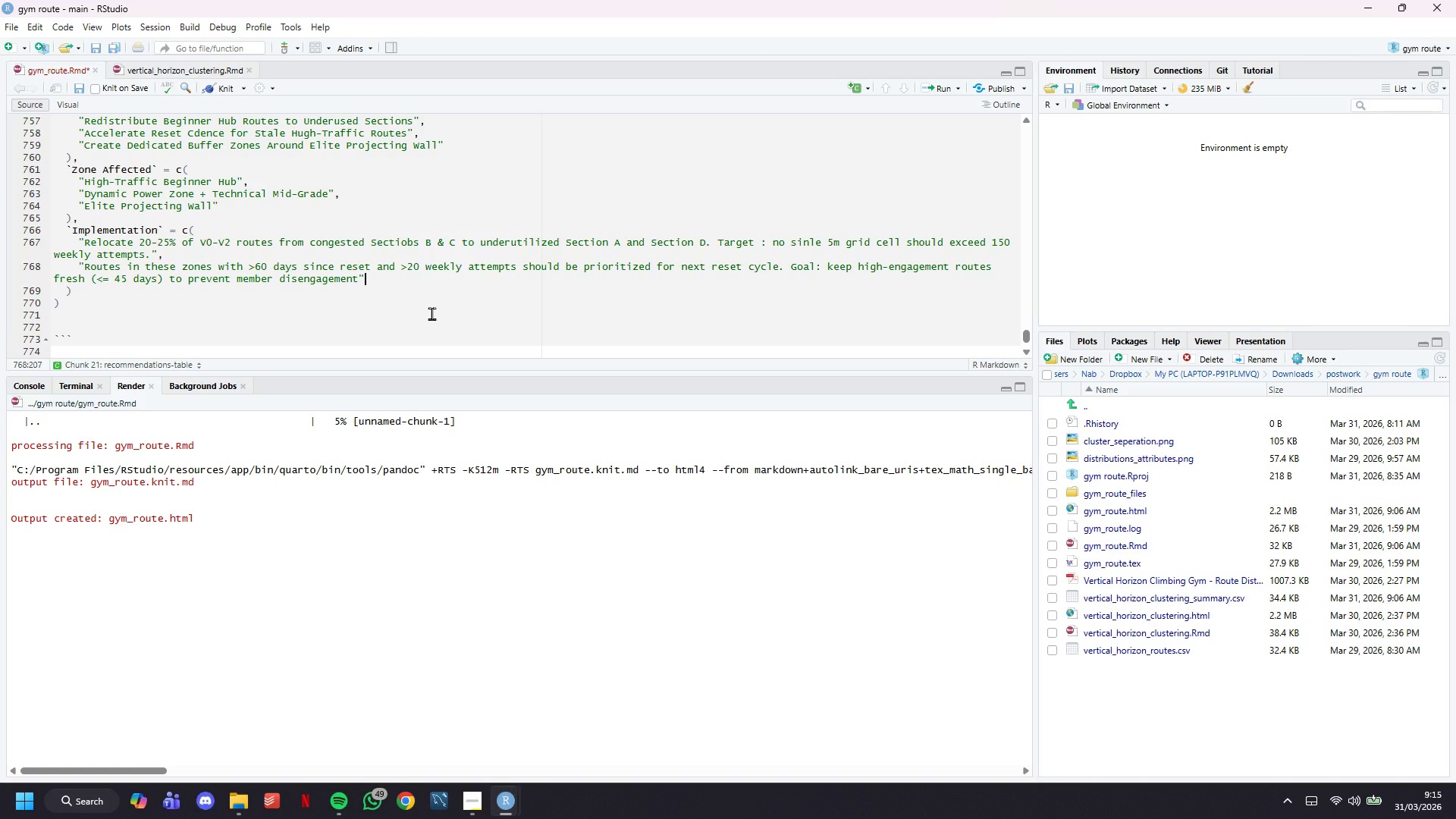 
key(Comma)
 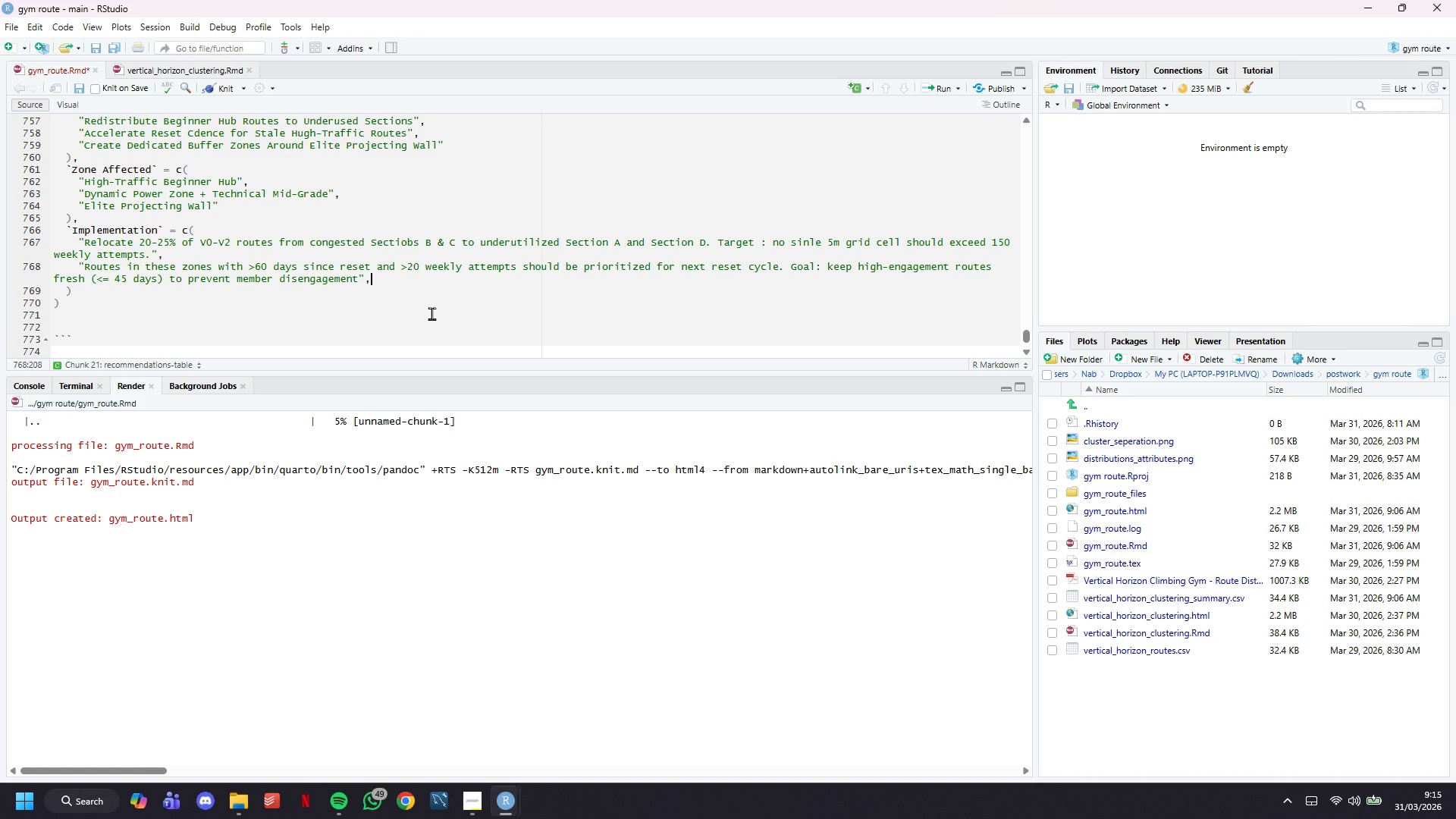 
key(Enter)
 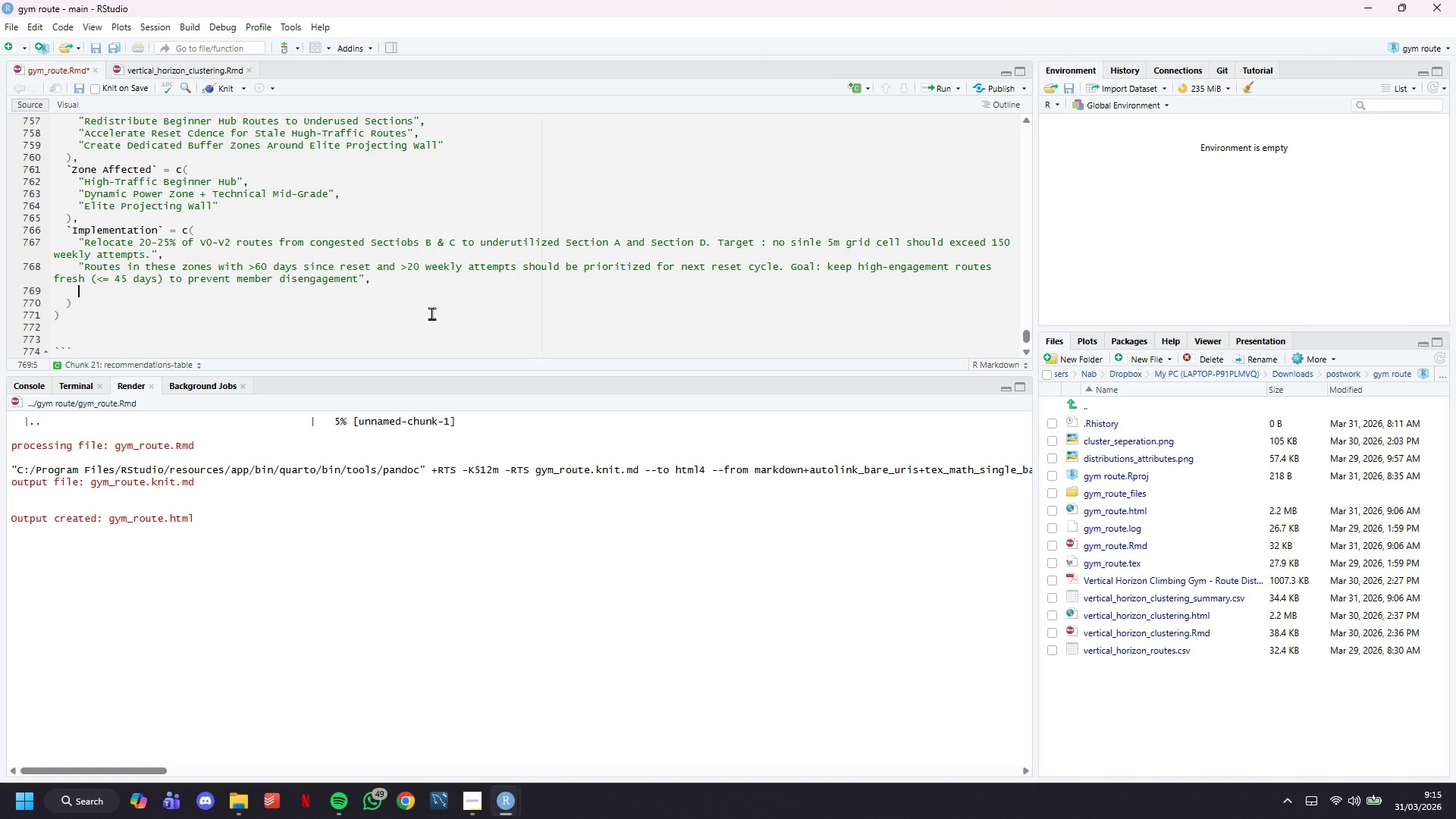 
type("Establish a 2m buffer around V7-V10 routes (_)
key(Backspace)
type())
 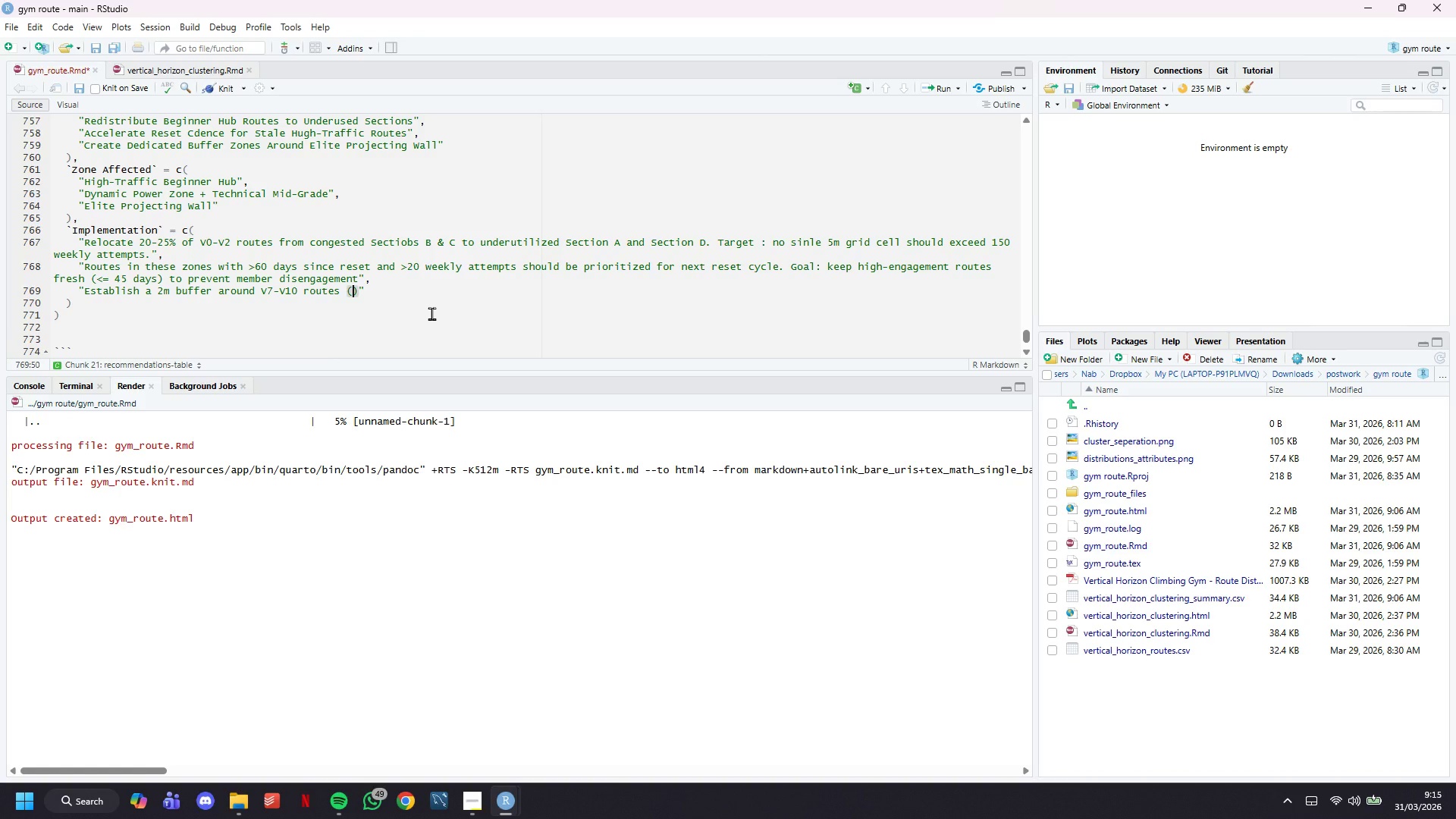 
 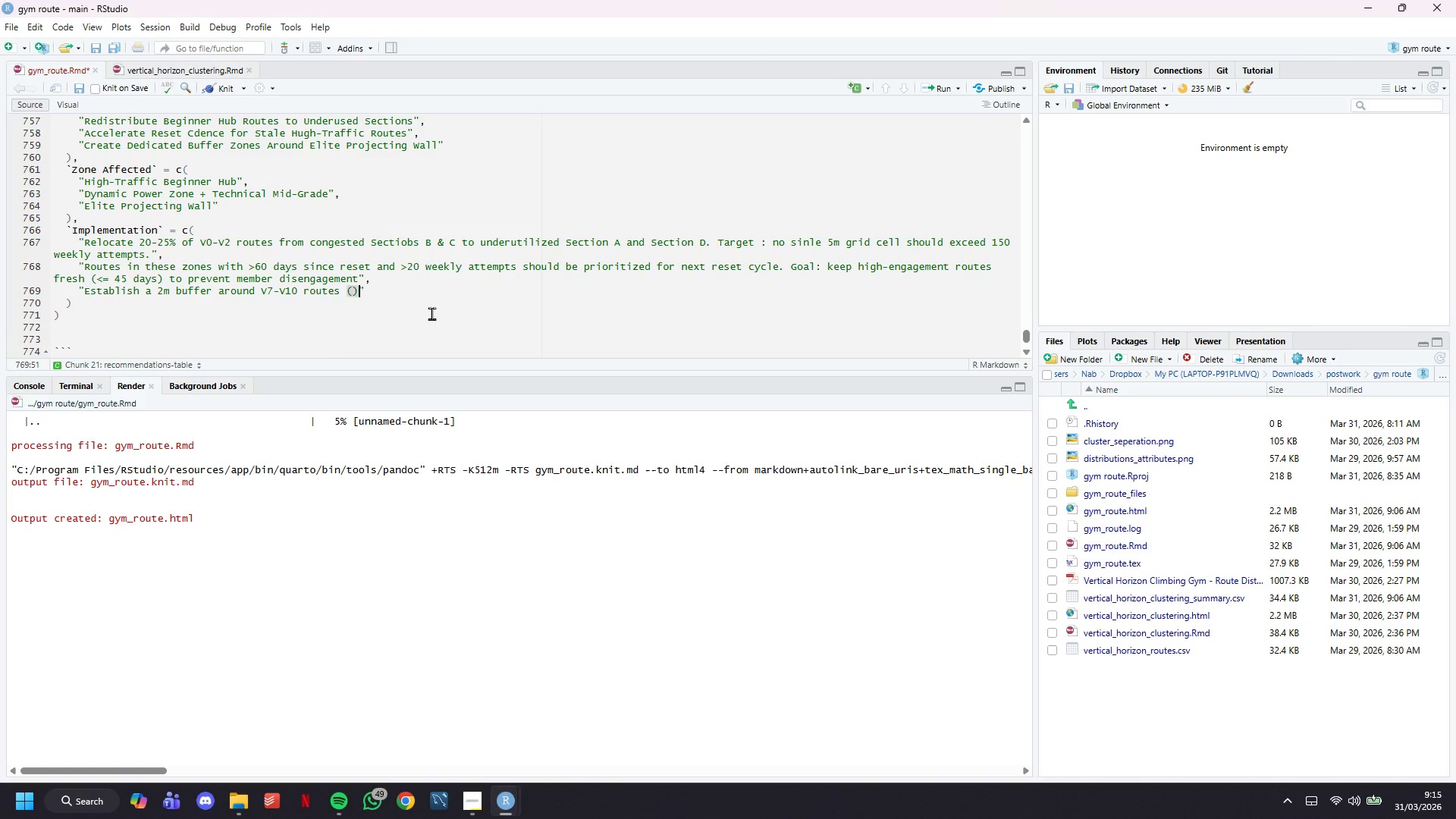 
key(ArrowLeft)
 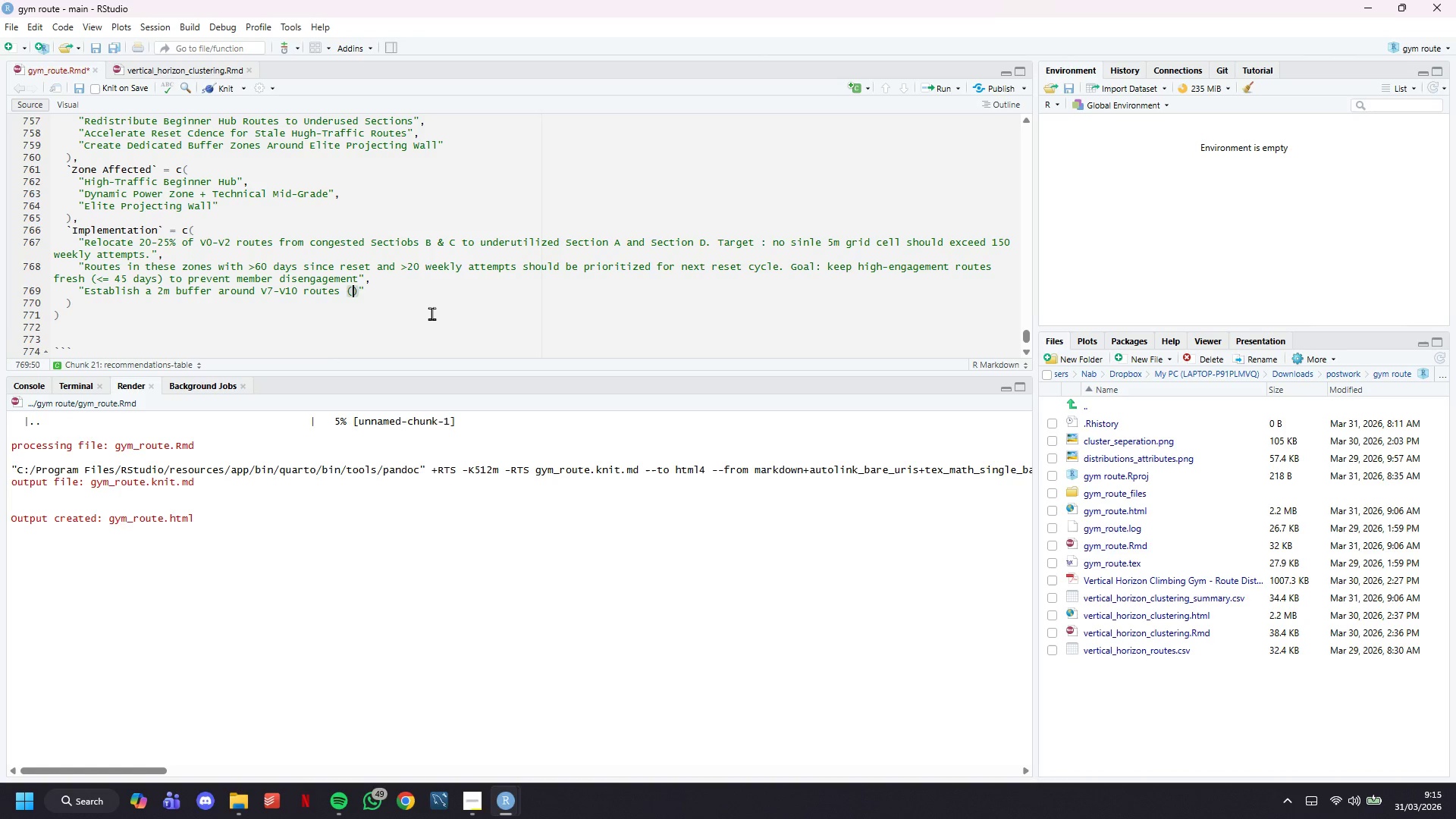 
type(no other routes within 2m)
 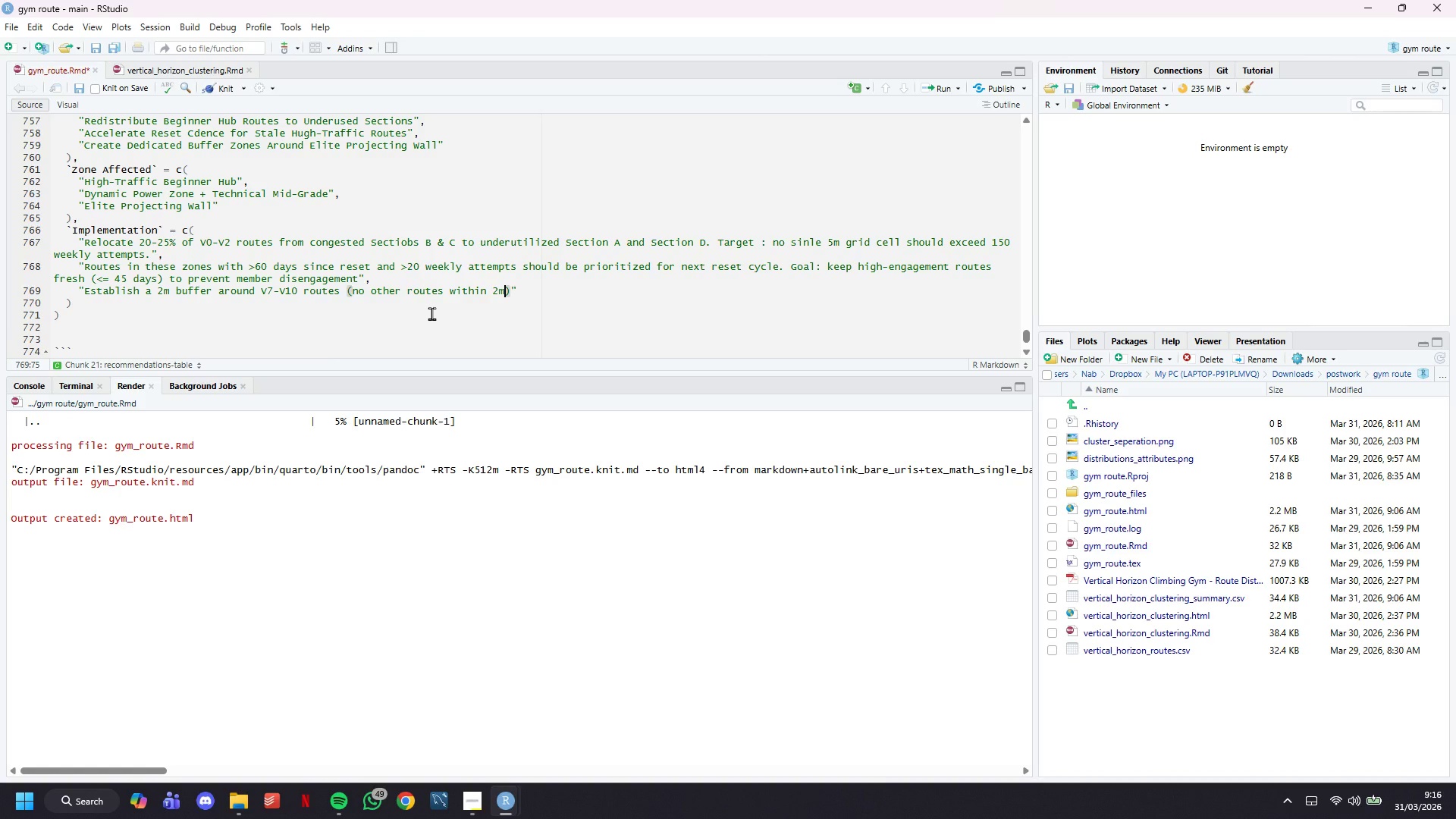 
key(ArrowRight)
 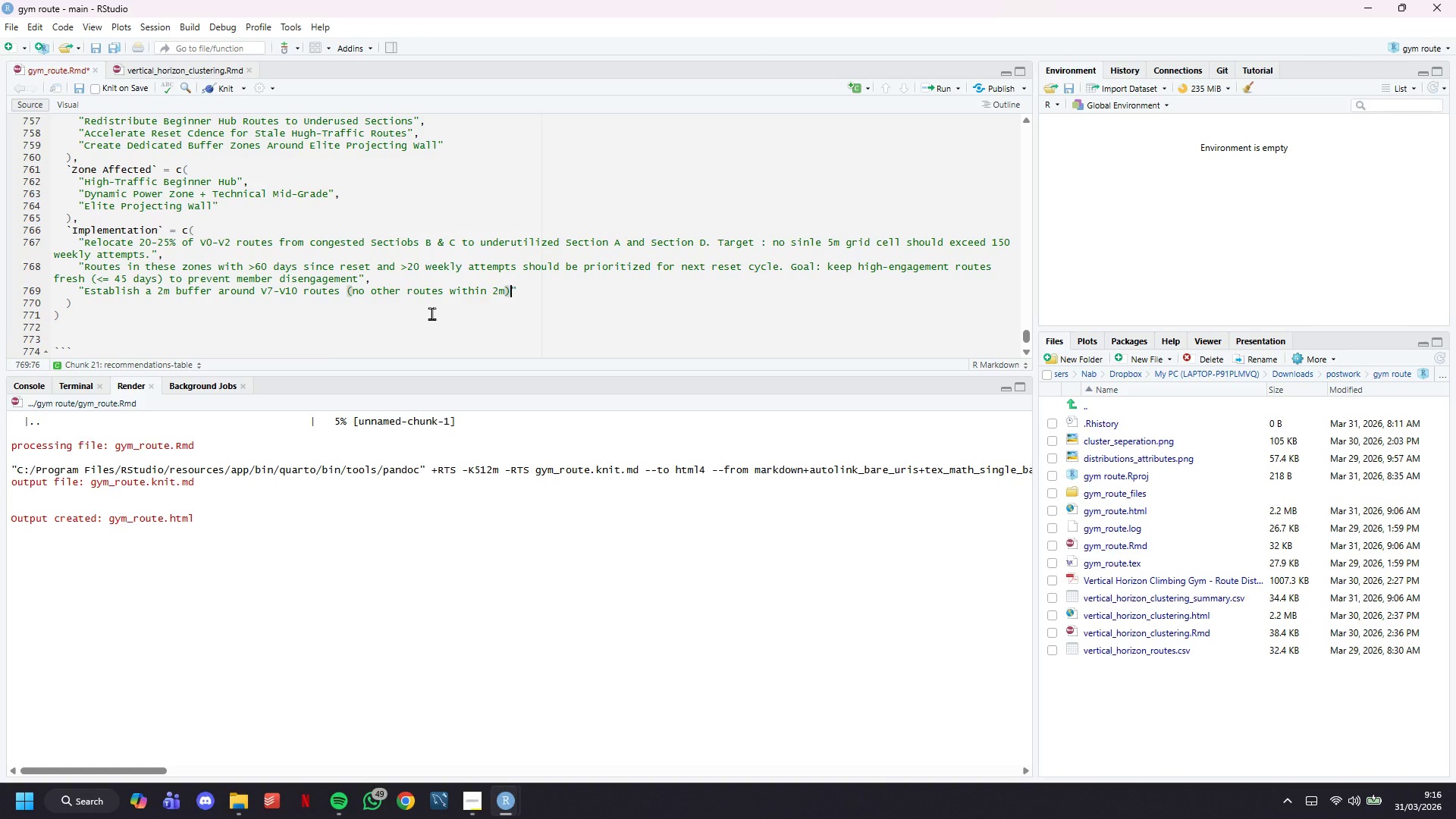 
type(. Add clear signane)
key(Backspace)
key(Backspace)
type(ge designating a s)
key(Backspace)
key(Backspace)
type(s ``)
 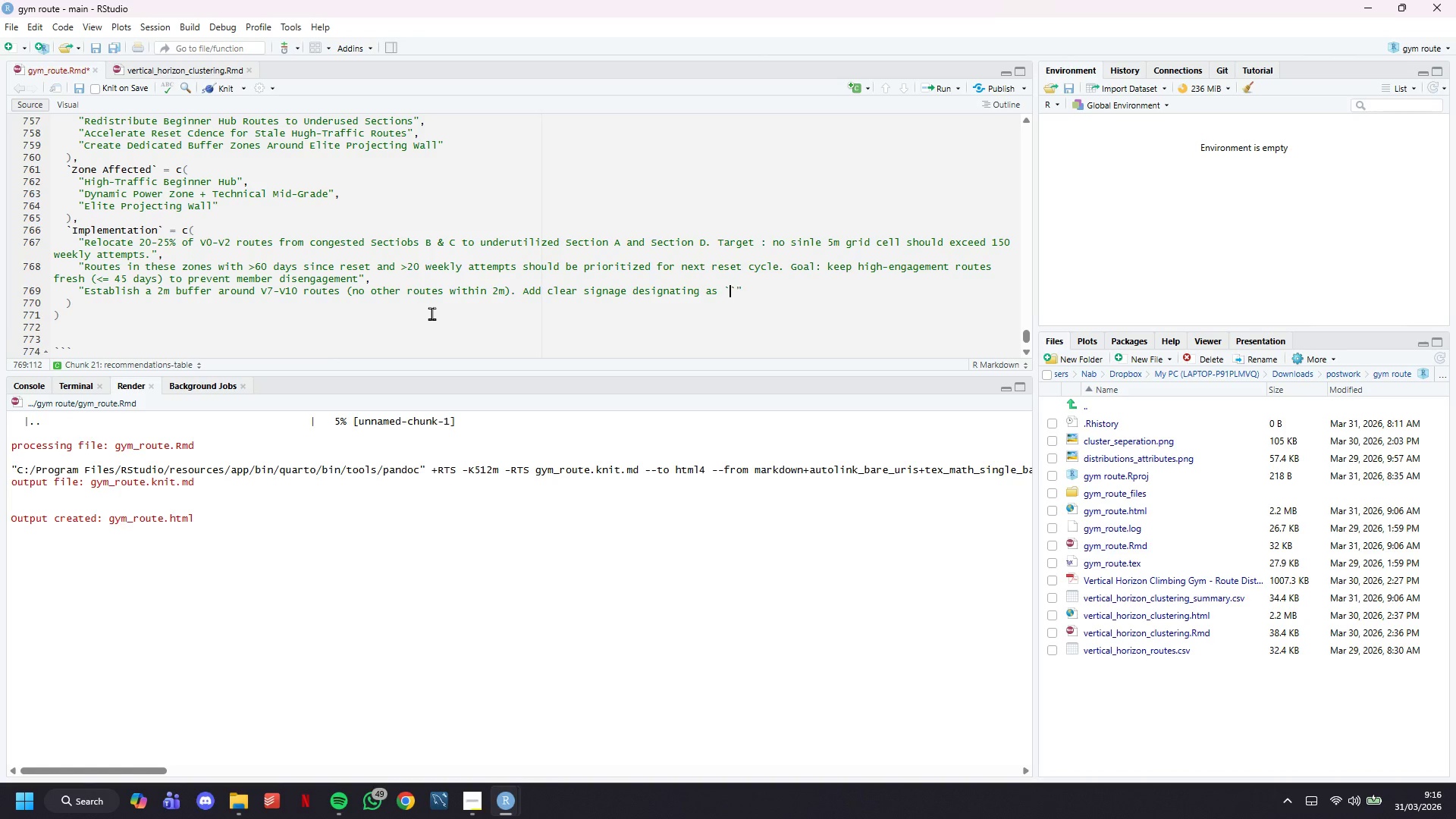 
key(ArrowLeft)
 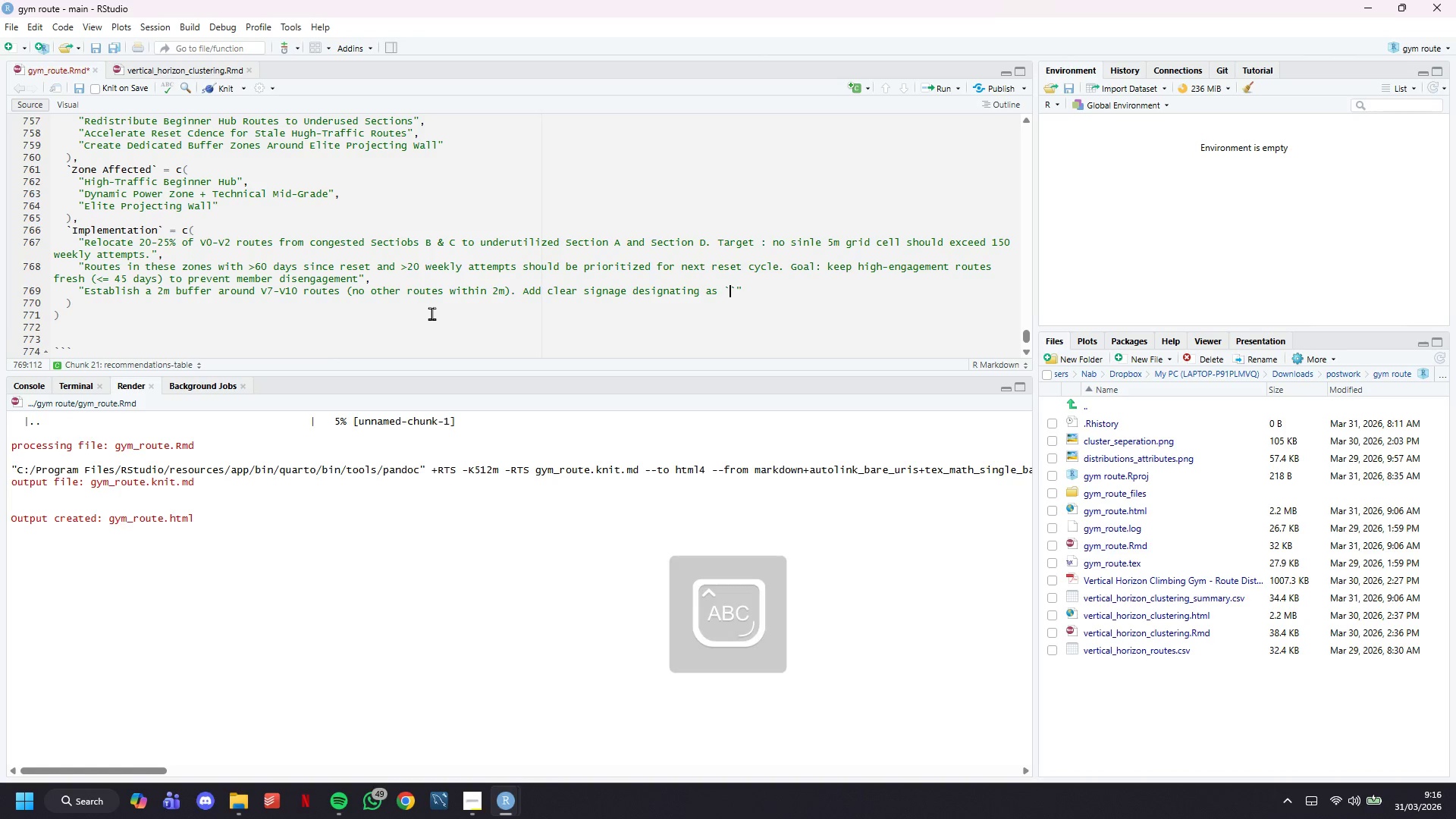 
type(Project ZO)
key(Backspace)
type(ones)
 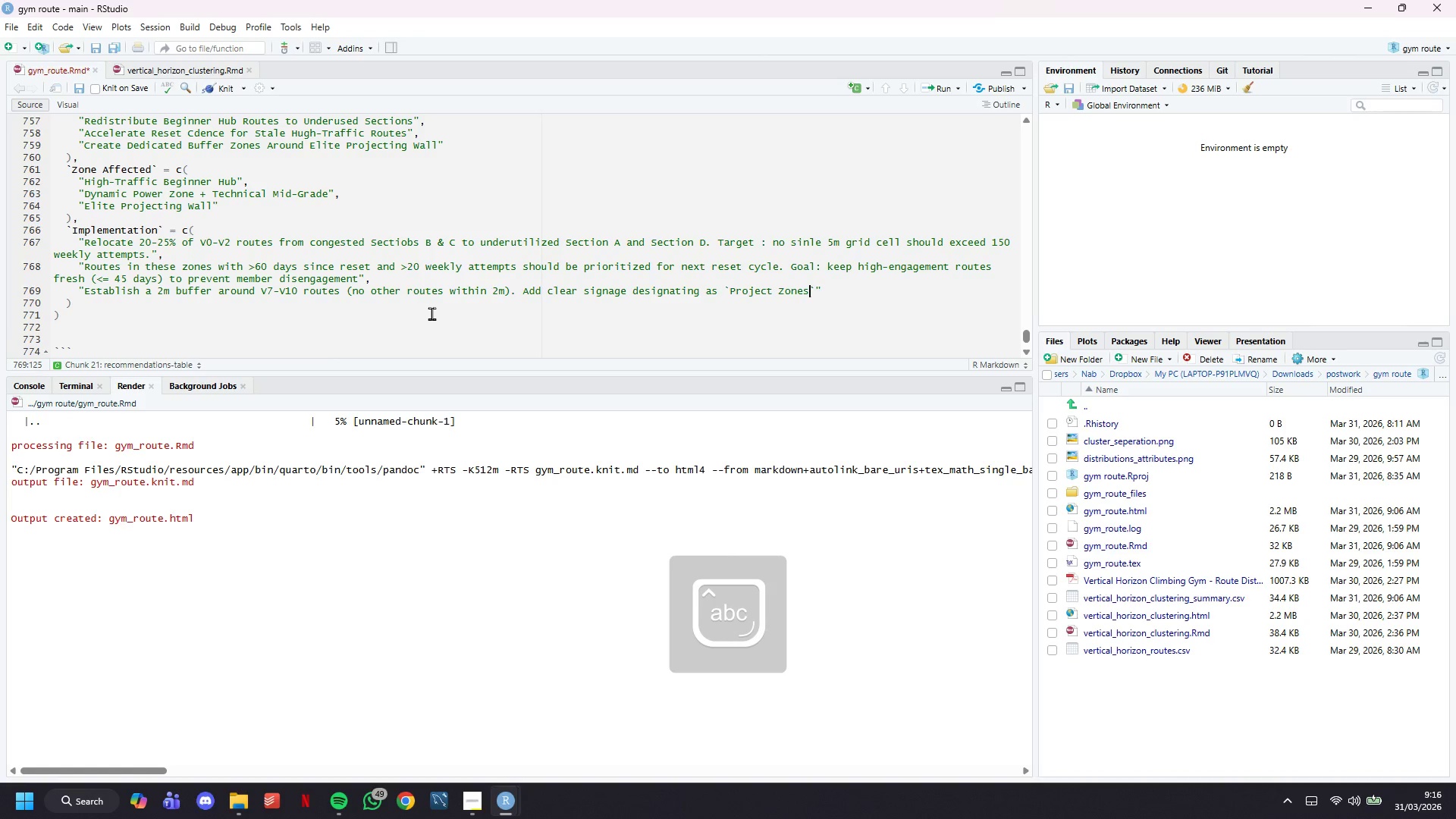 
key(ArrowLeft)
 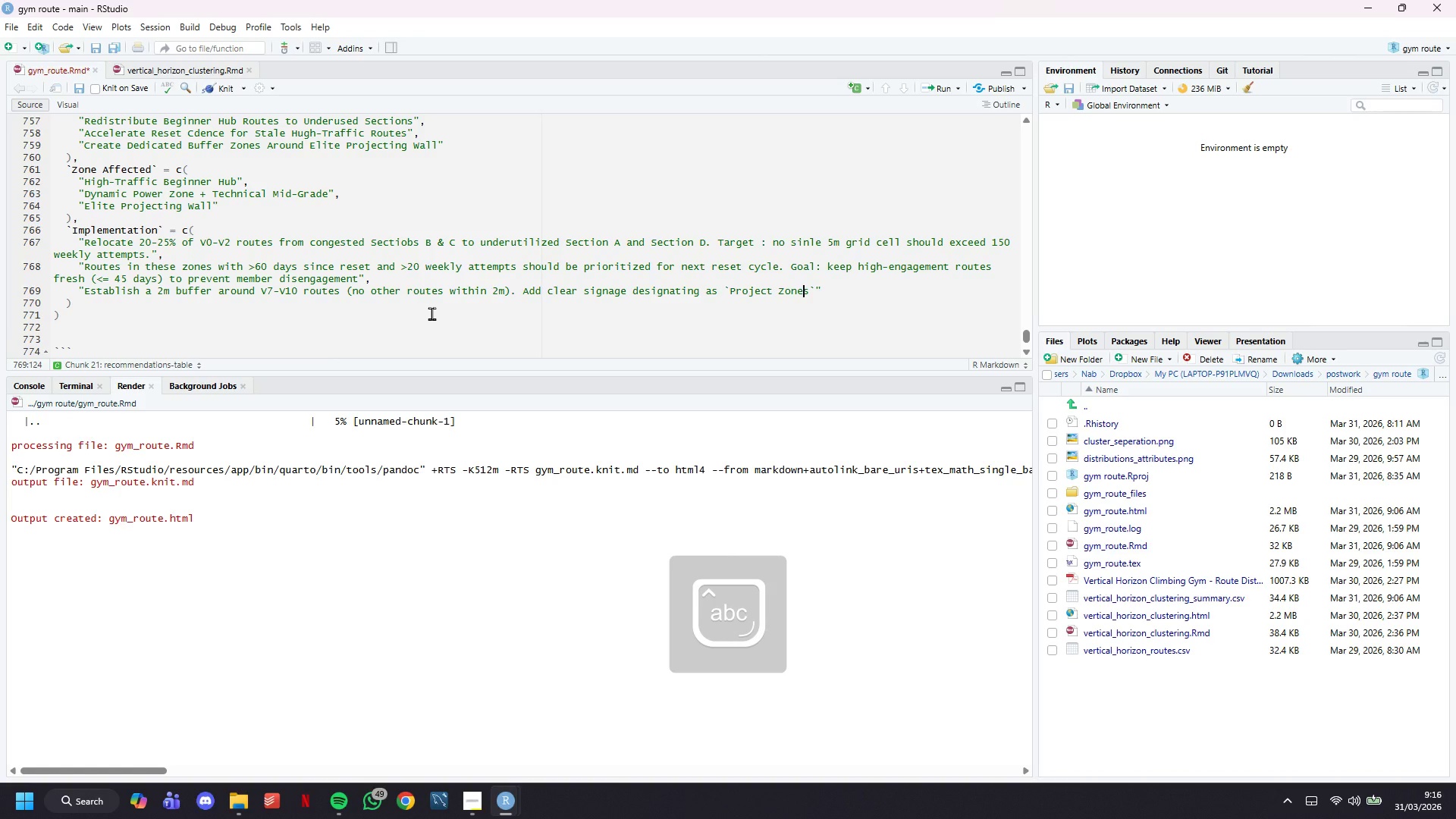 
key(ArrowLeft)
 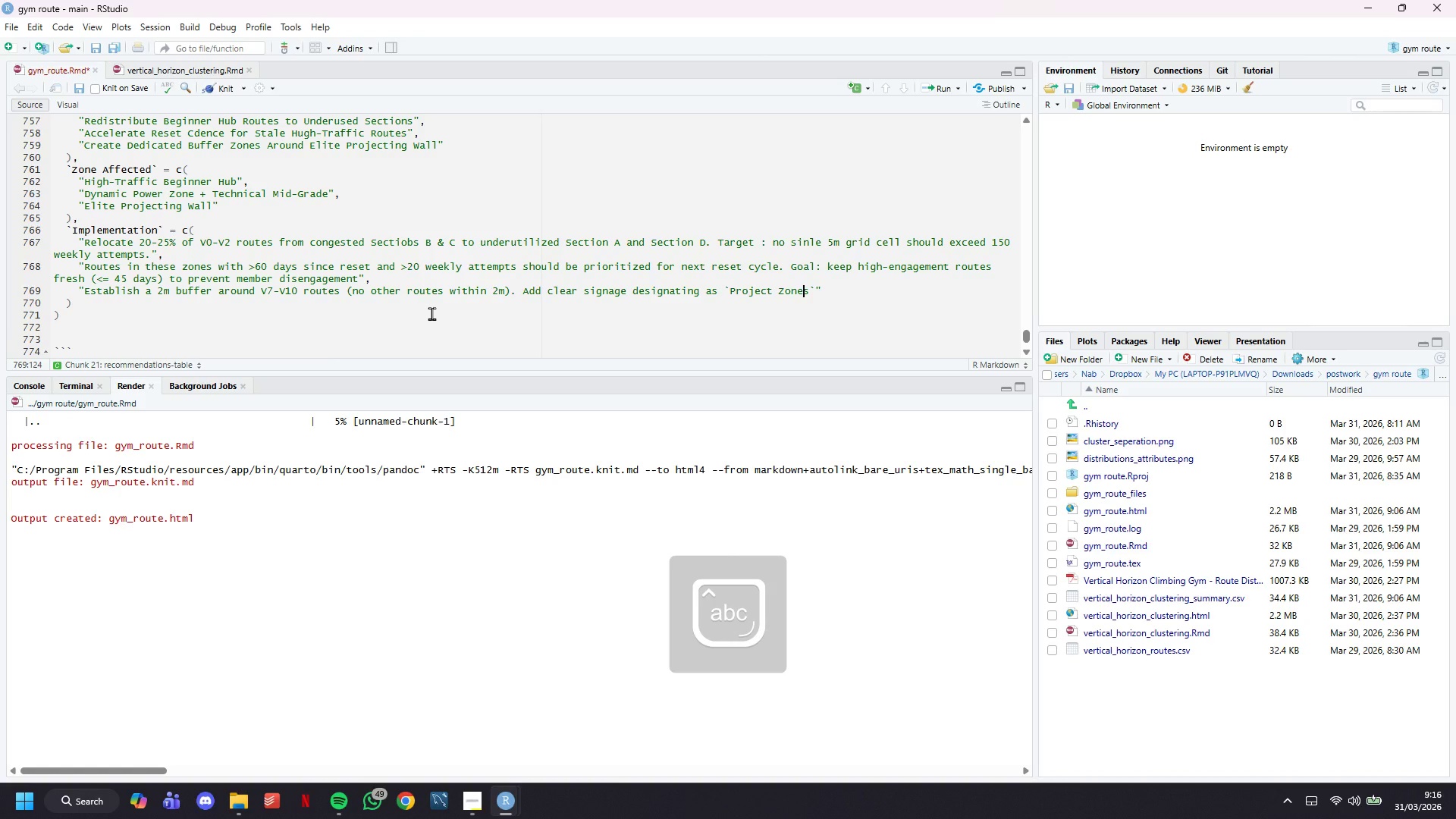 
key(ArrowLeft)
 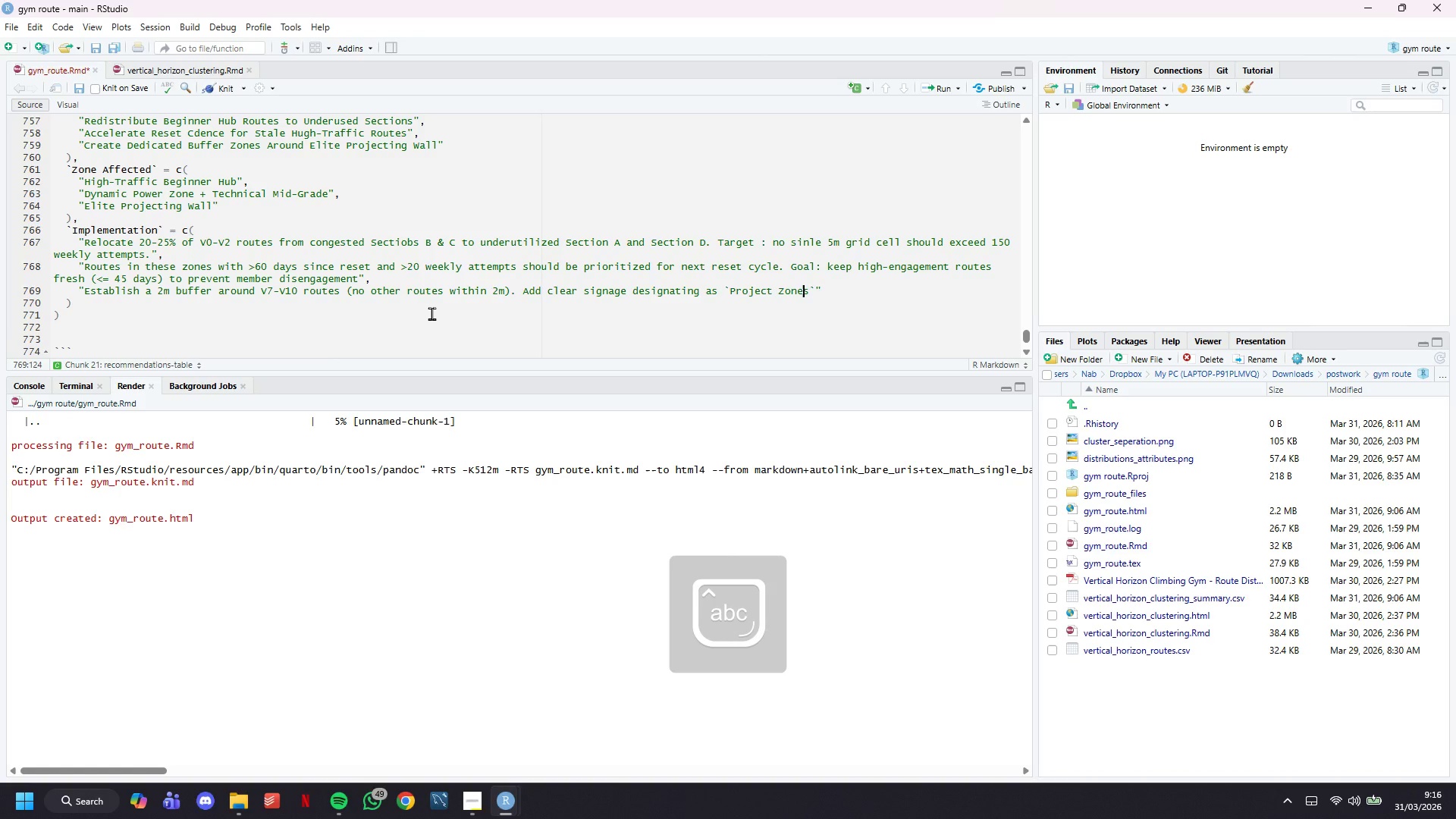 
key(ArrowLeft)
 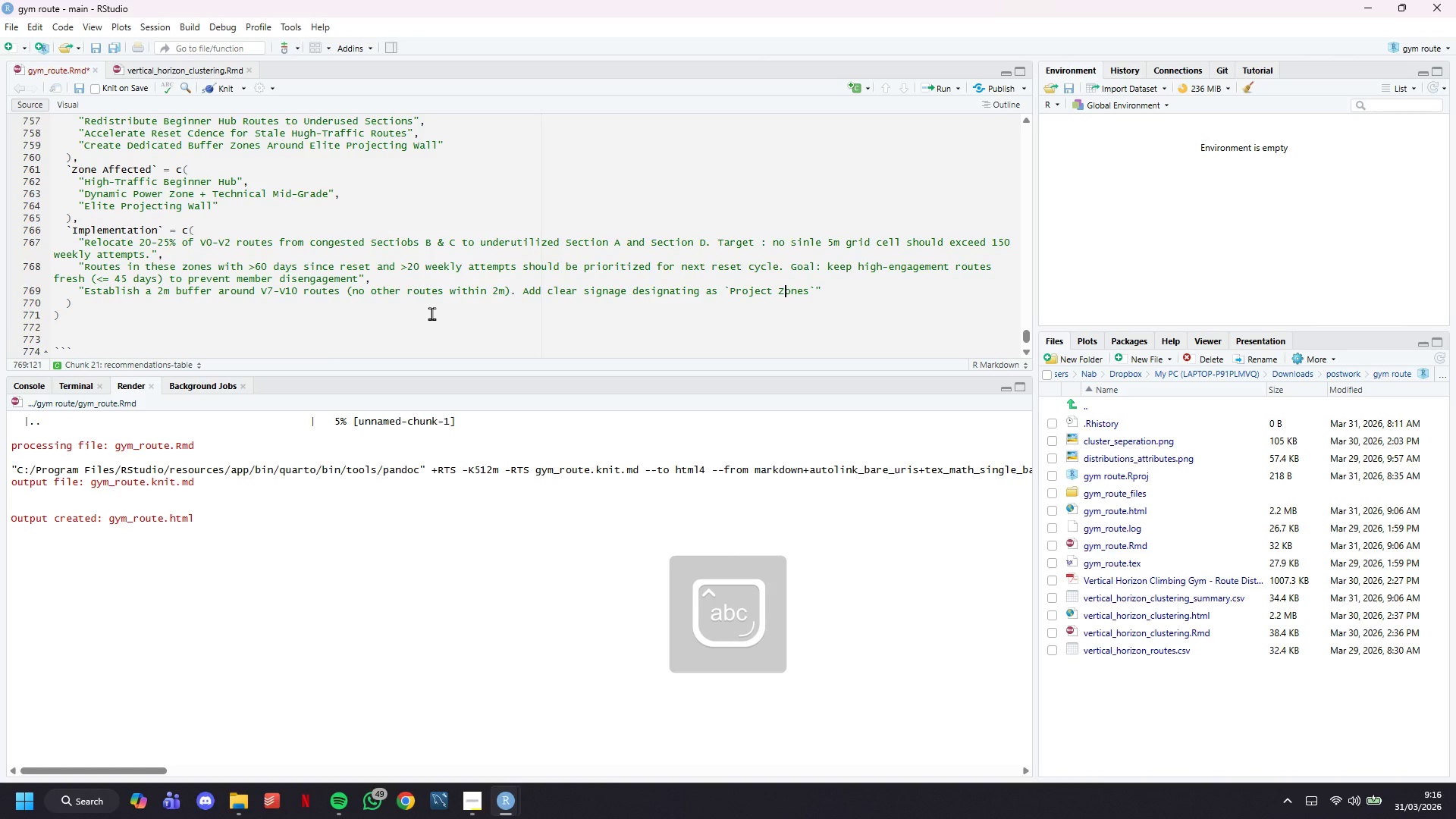 
key(Backspace)
 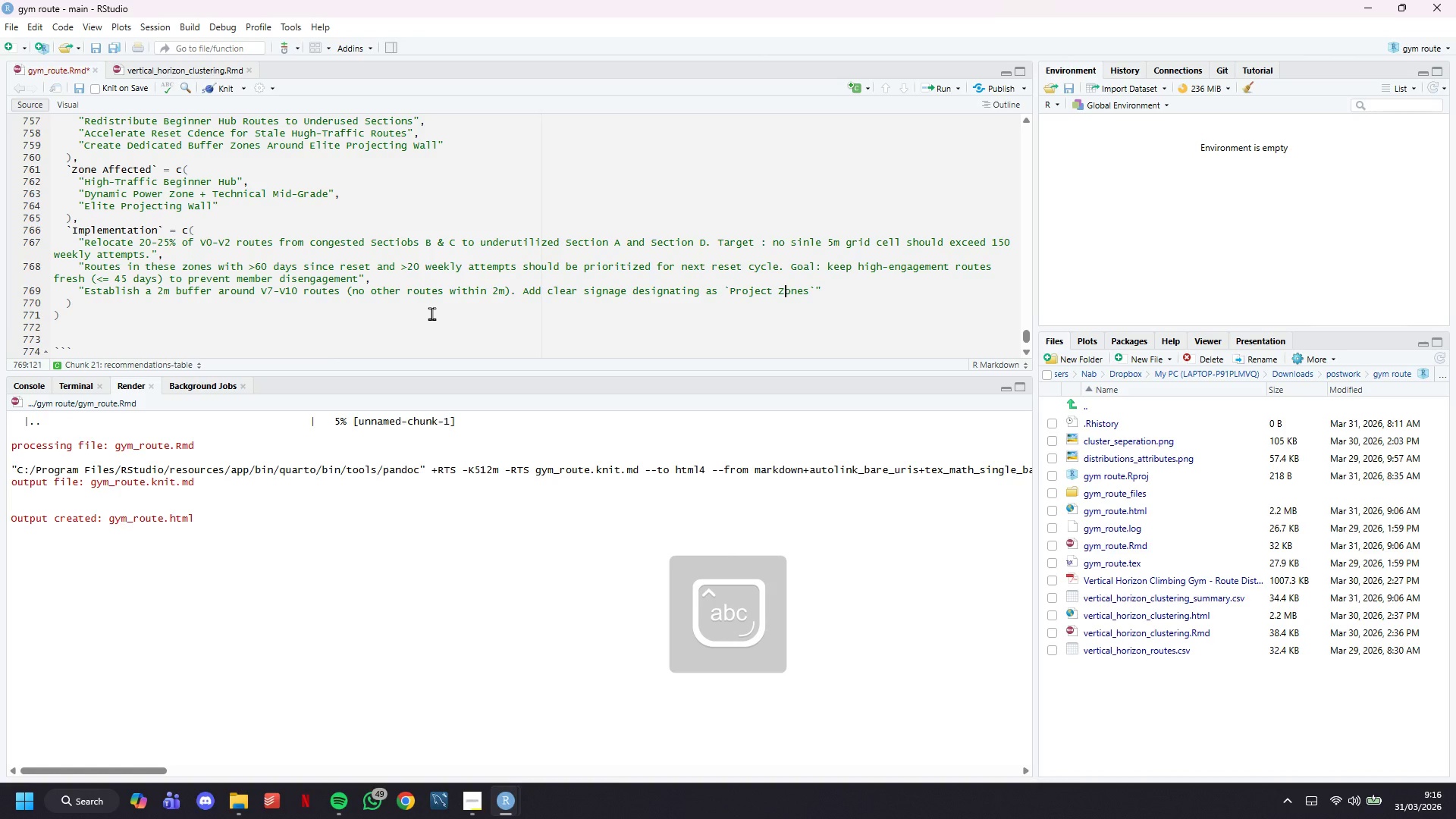 
key(CapsLock)
 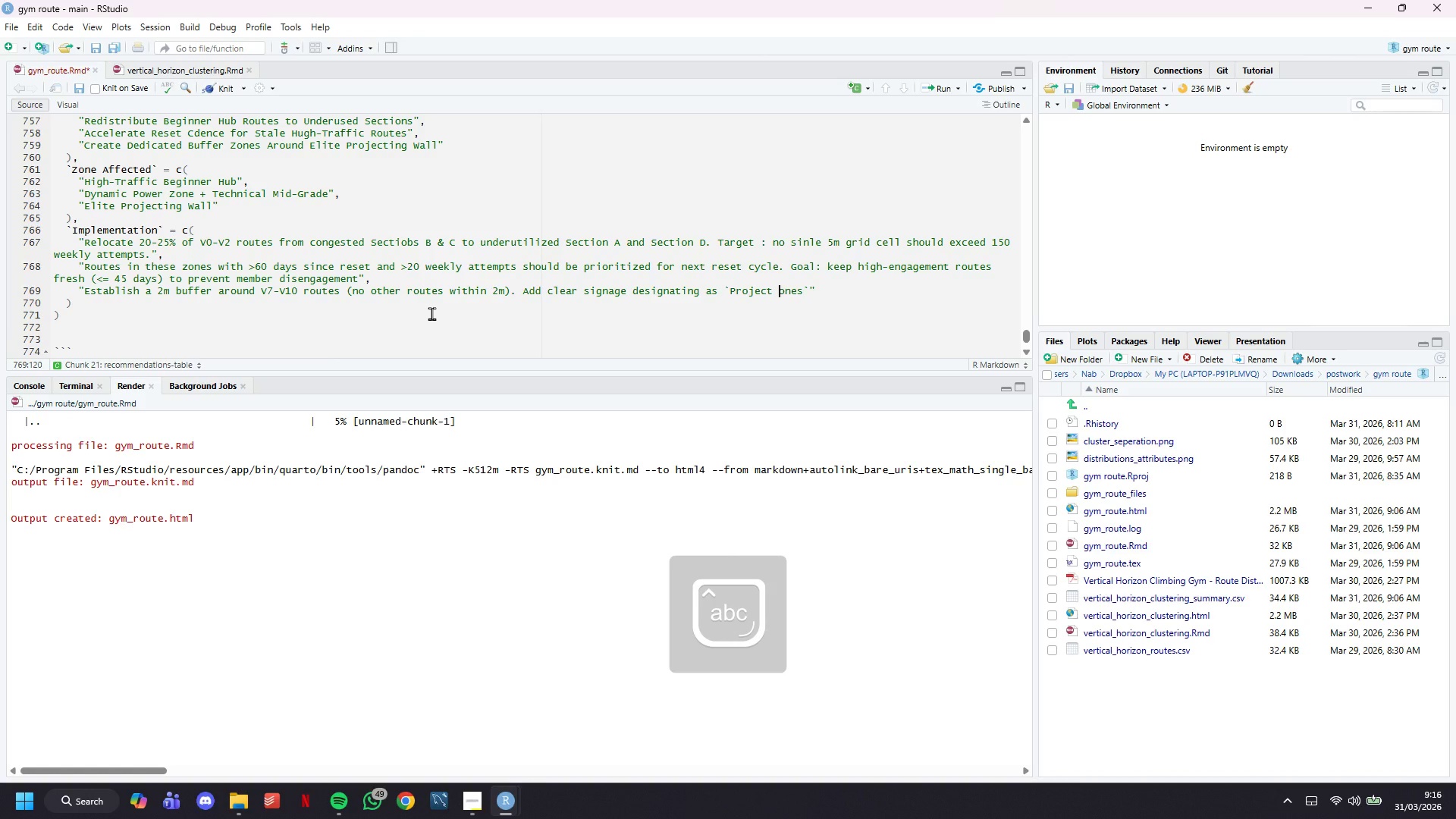 
key(Z)
 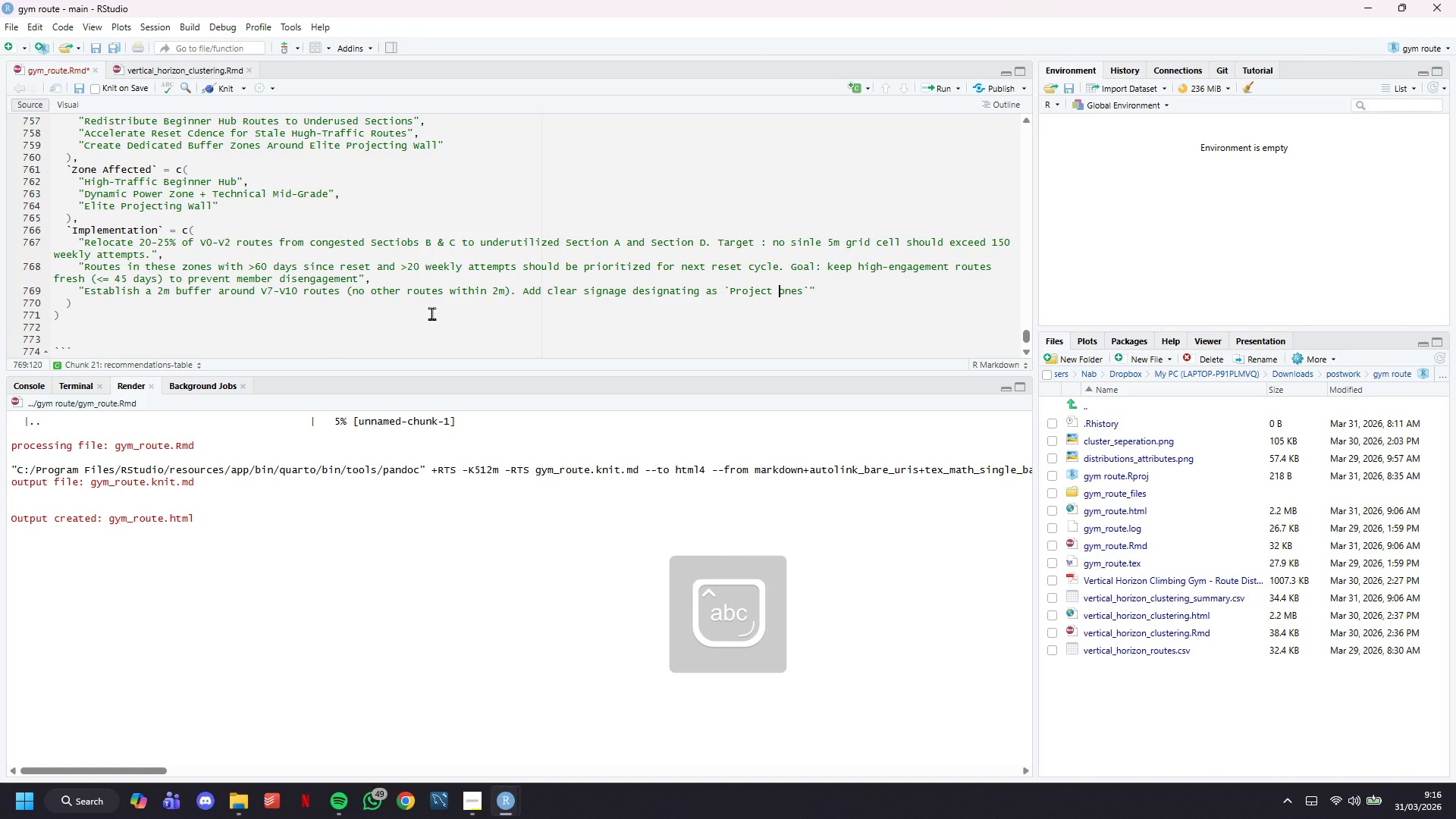 
key(CapsLock)
 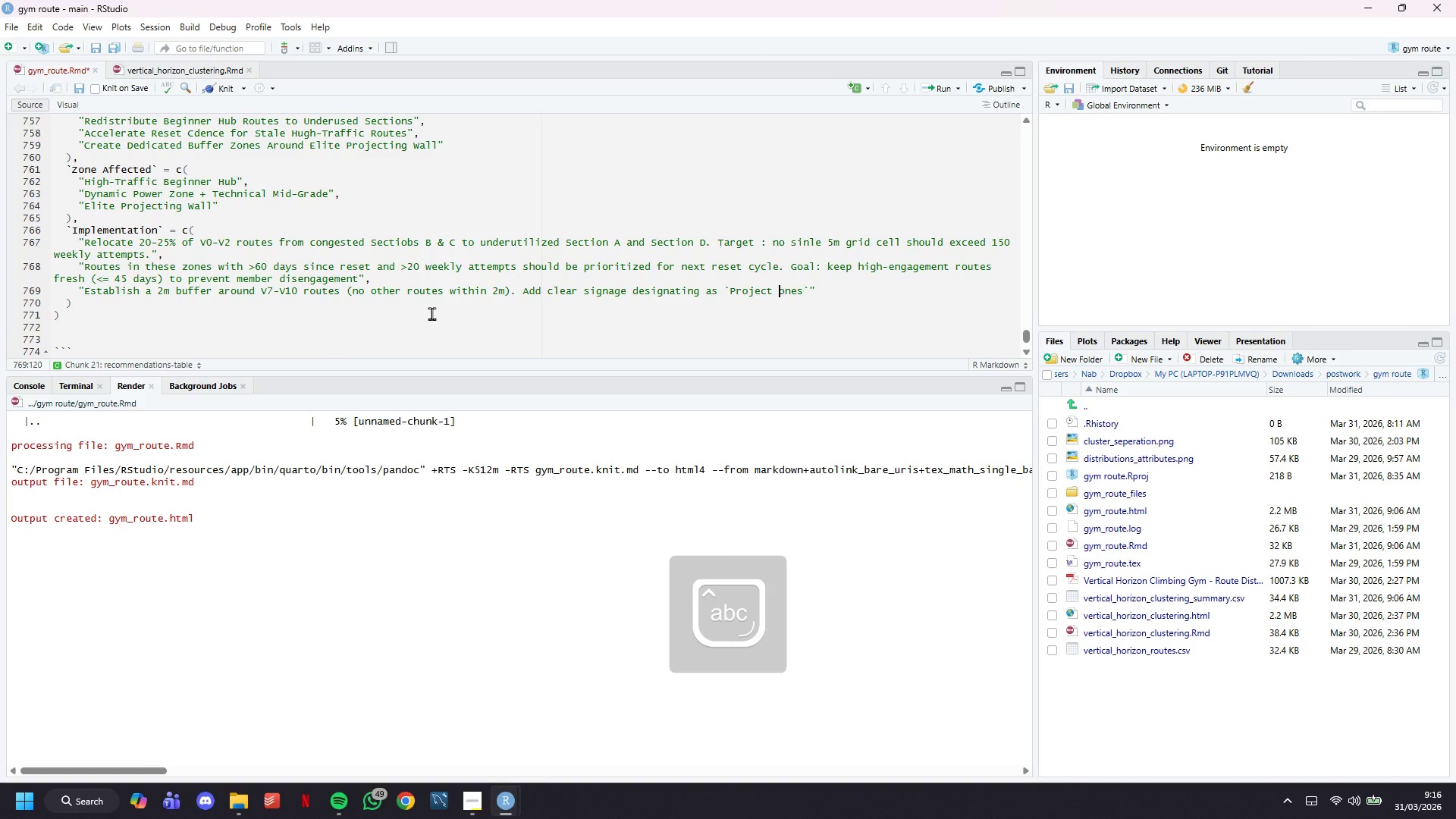 
key(ArrowRight)
 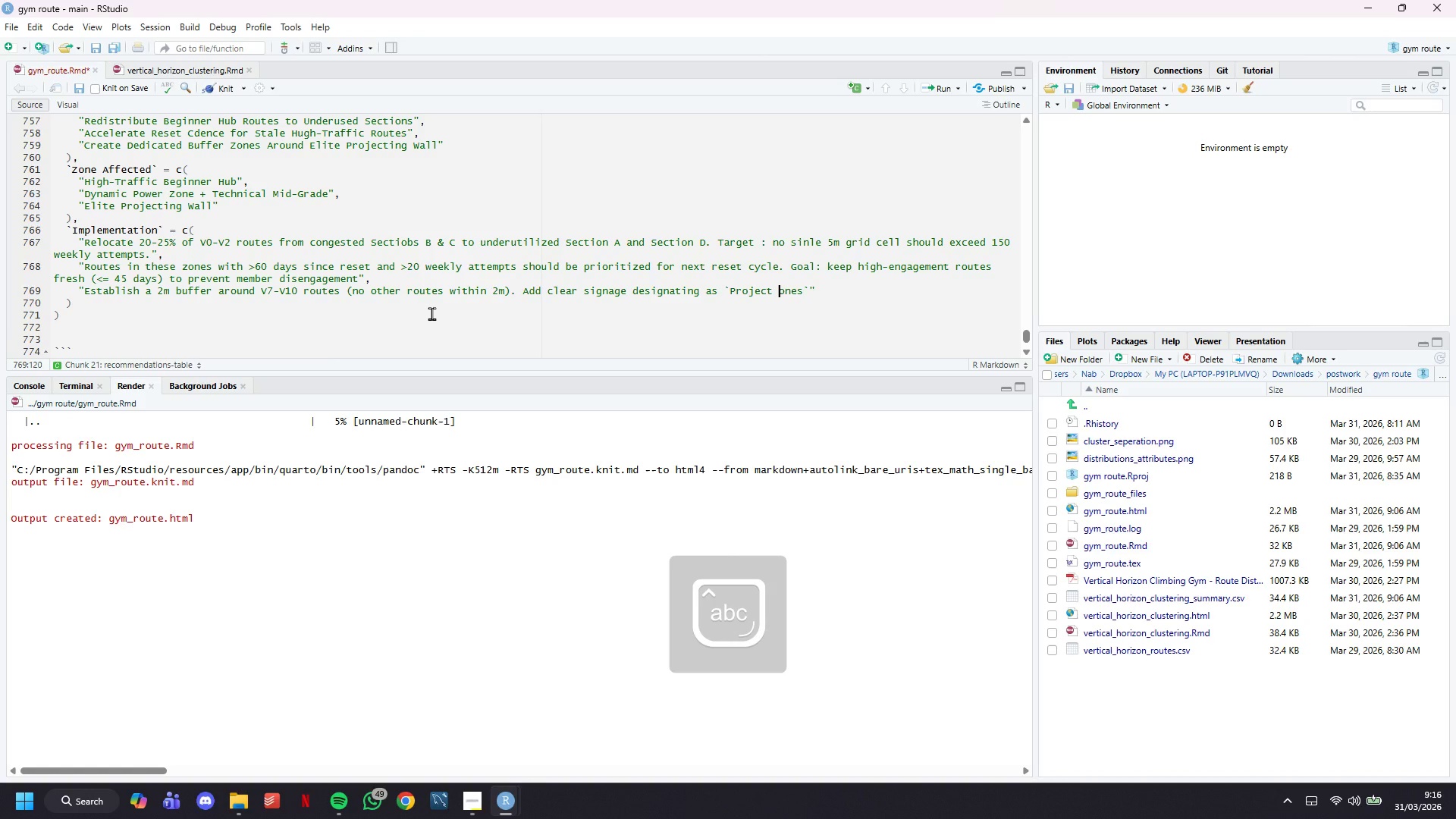 
key(ArrowRight)
 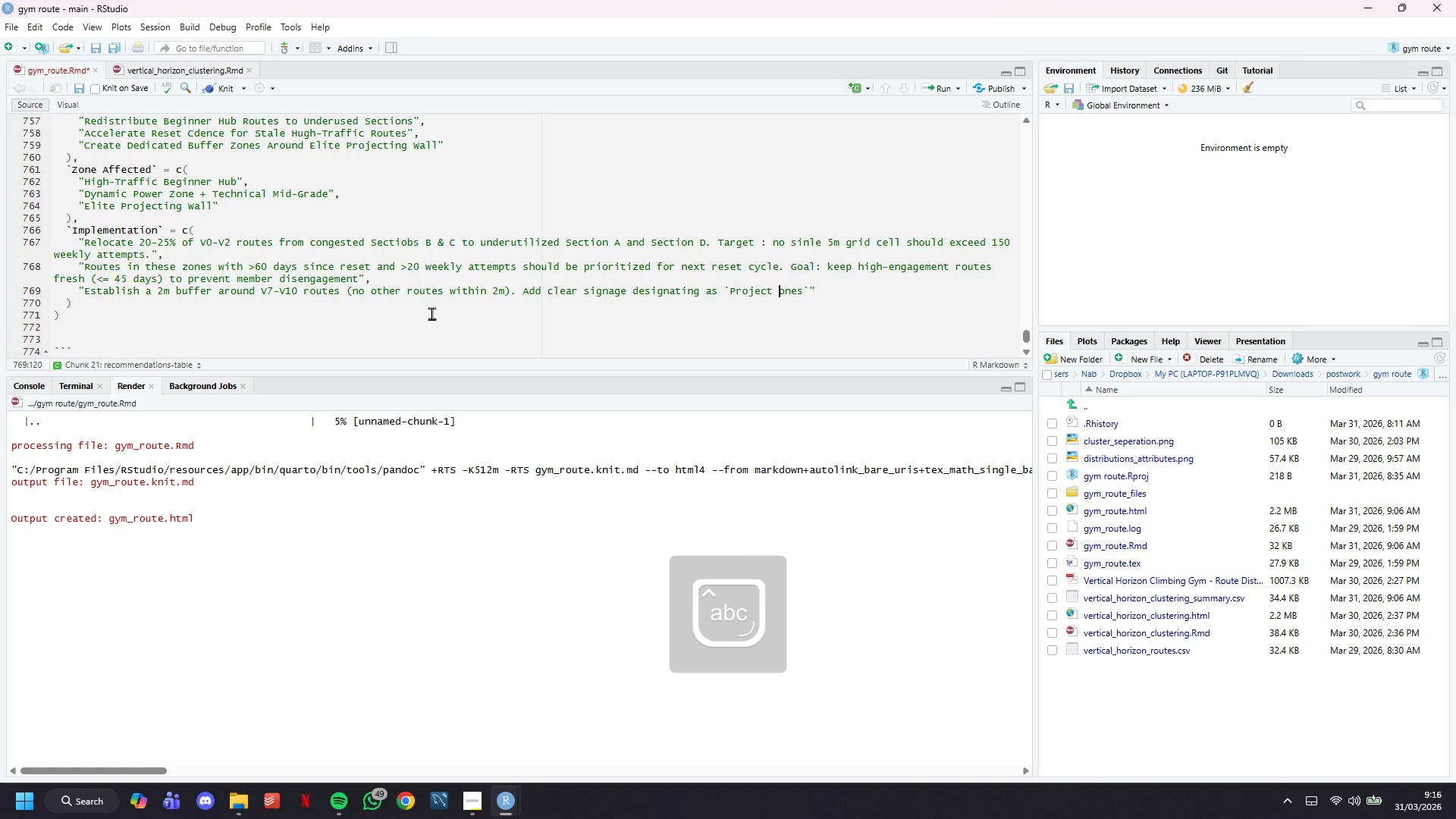 
key(ArrowRight)
 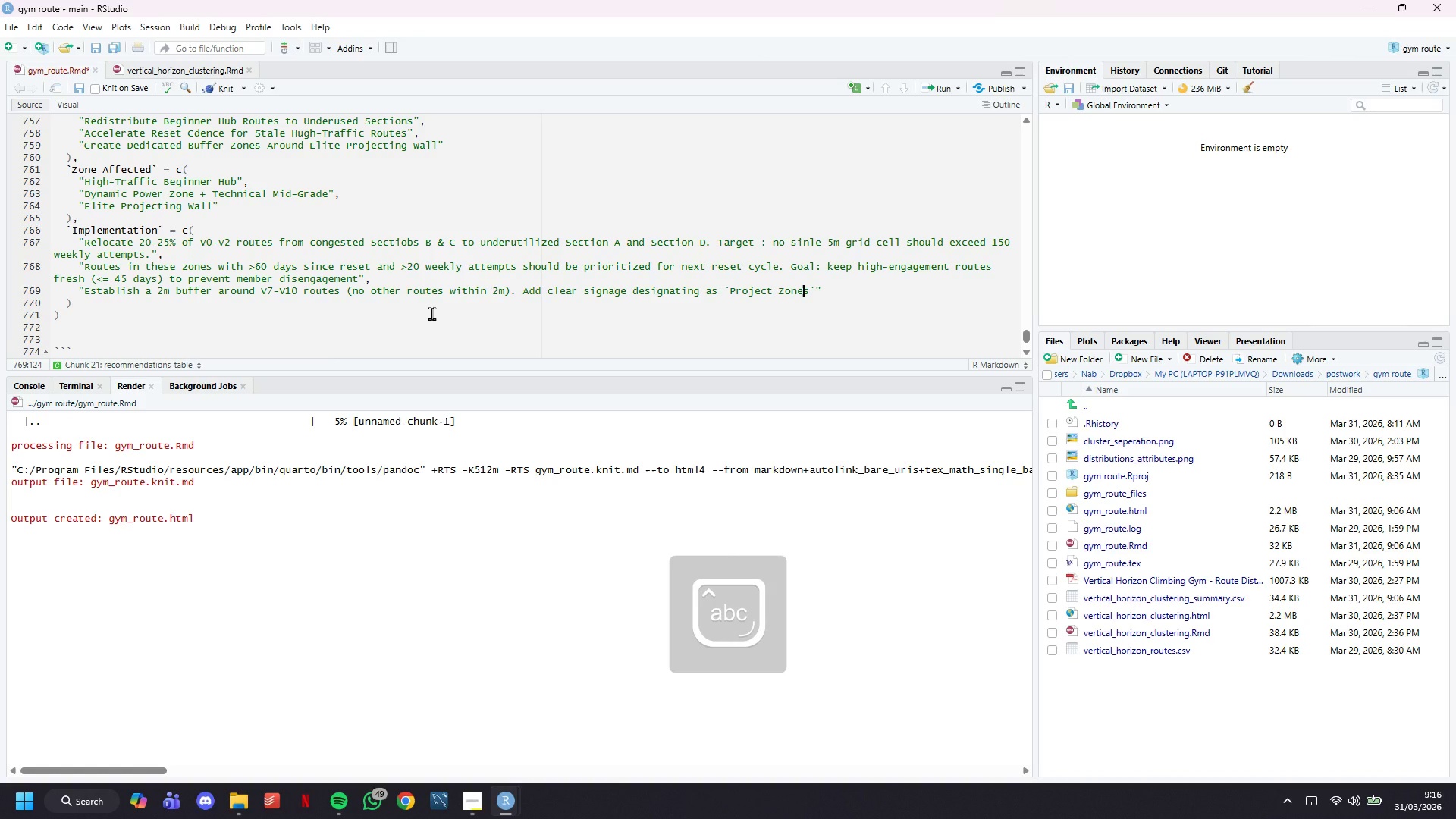 
key(ArrowRight)
 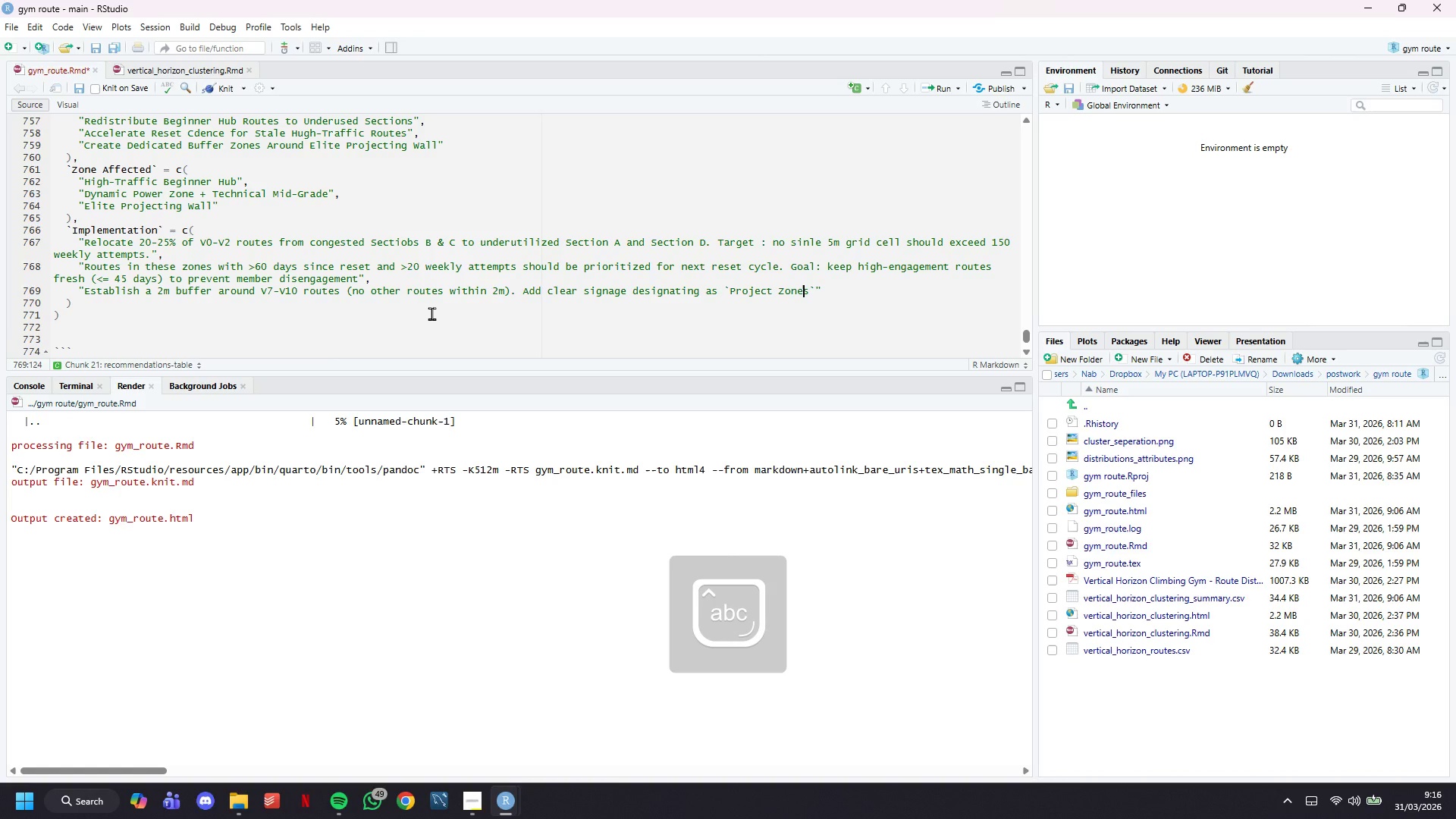 
key(ArrowRight)
 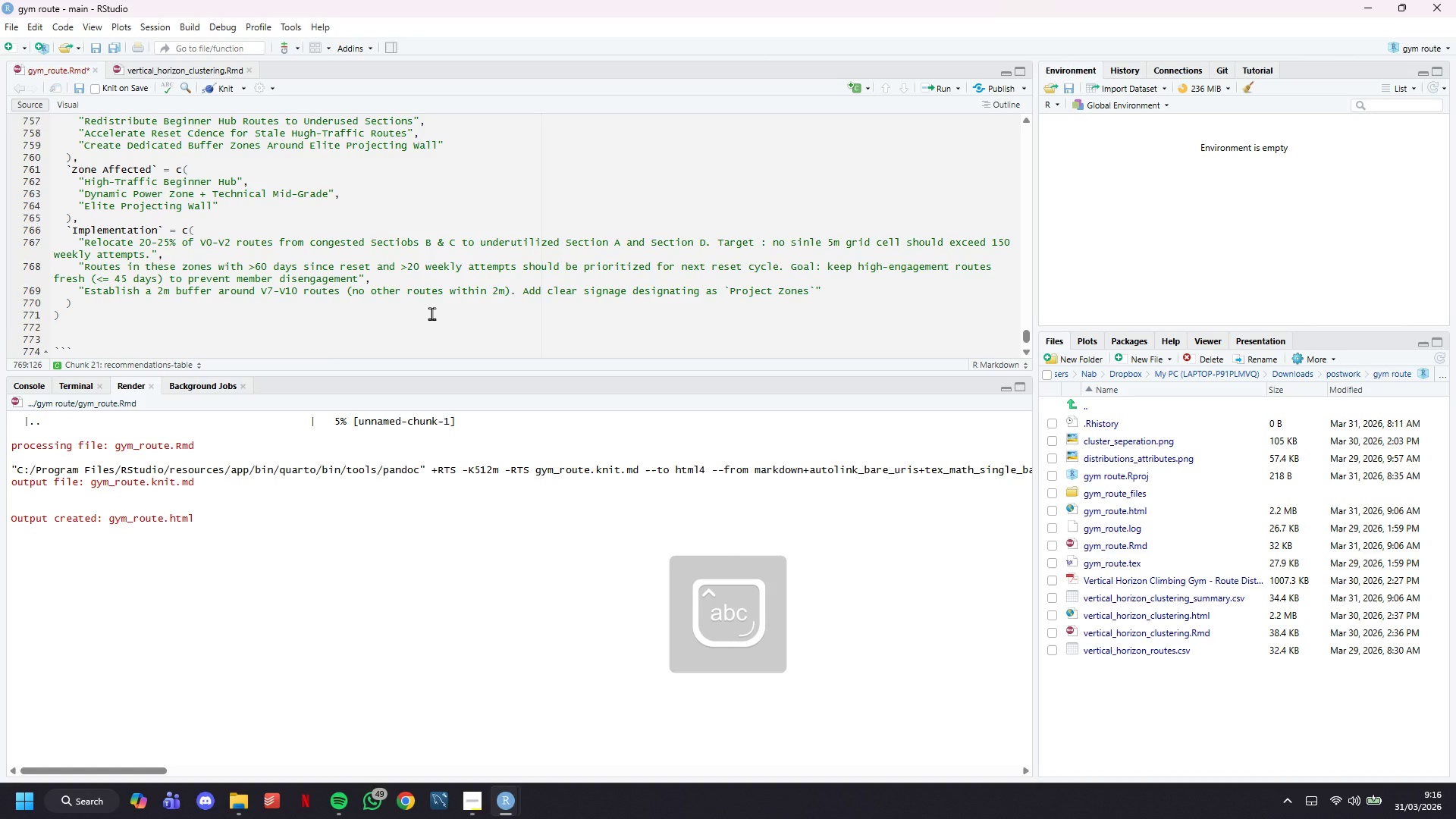 
type( )
key(Backspace)
type(- reduce congestion, improves safety, and increases pr)
key(Backspace)
type(erceived quality)
 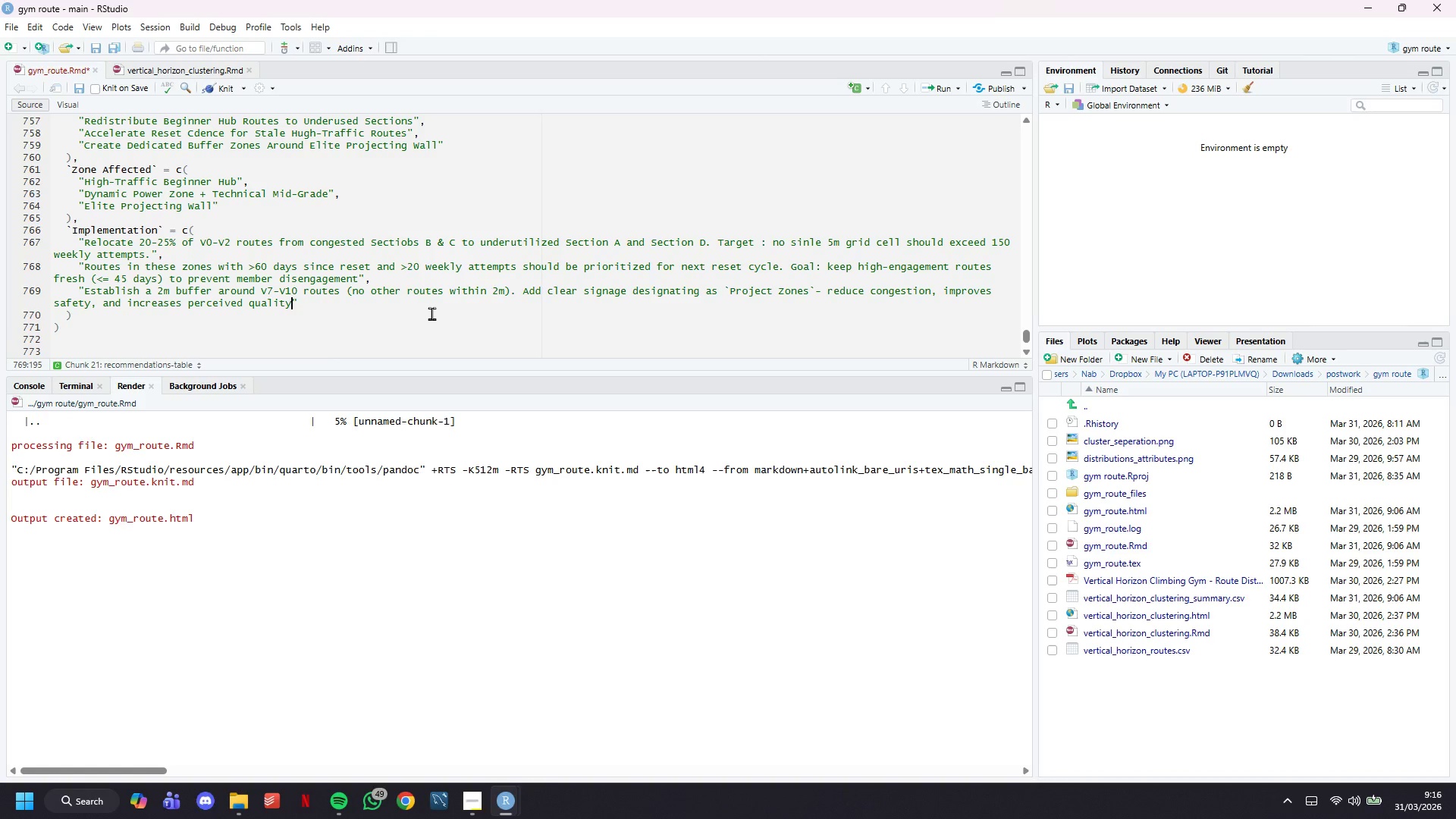 
key(ArrowRight)
 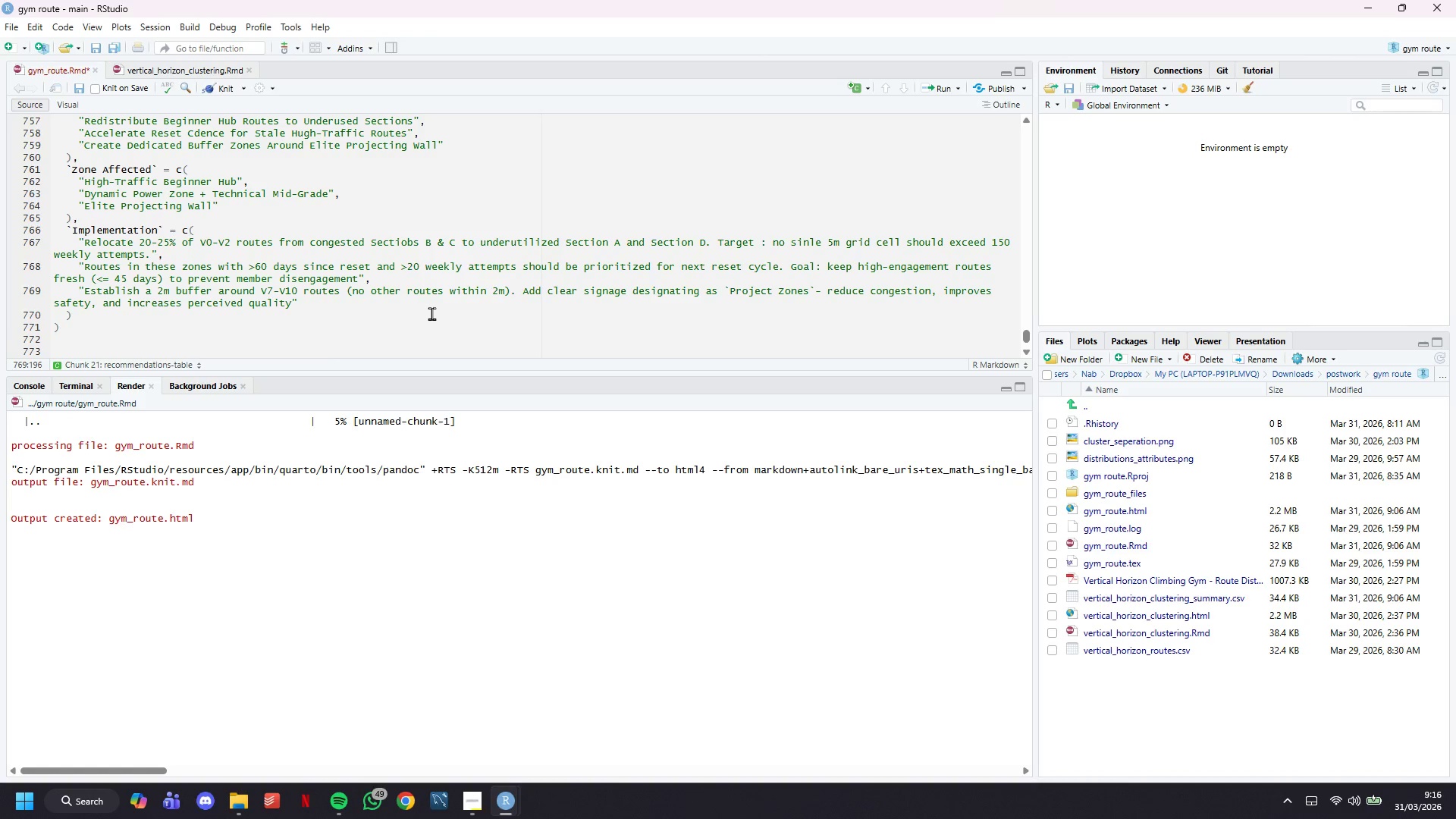 
key(ArrowLeft)
 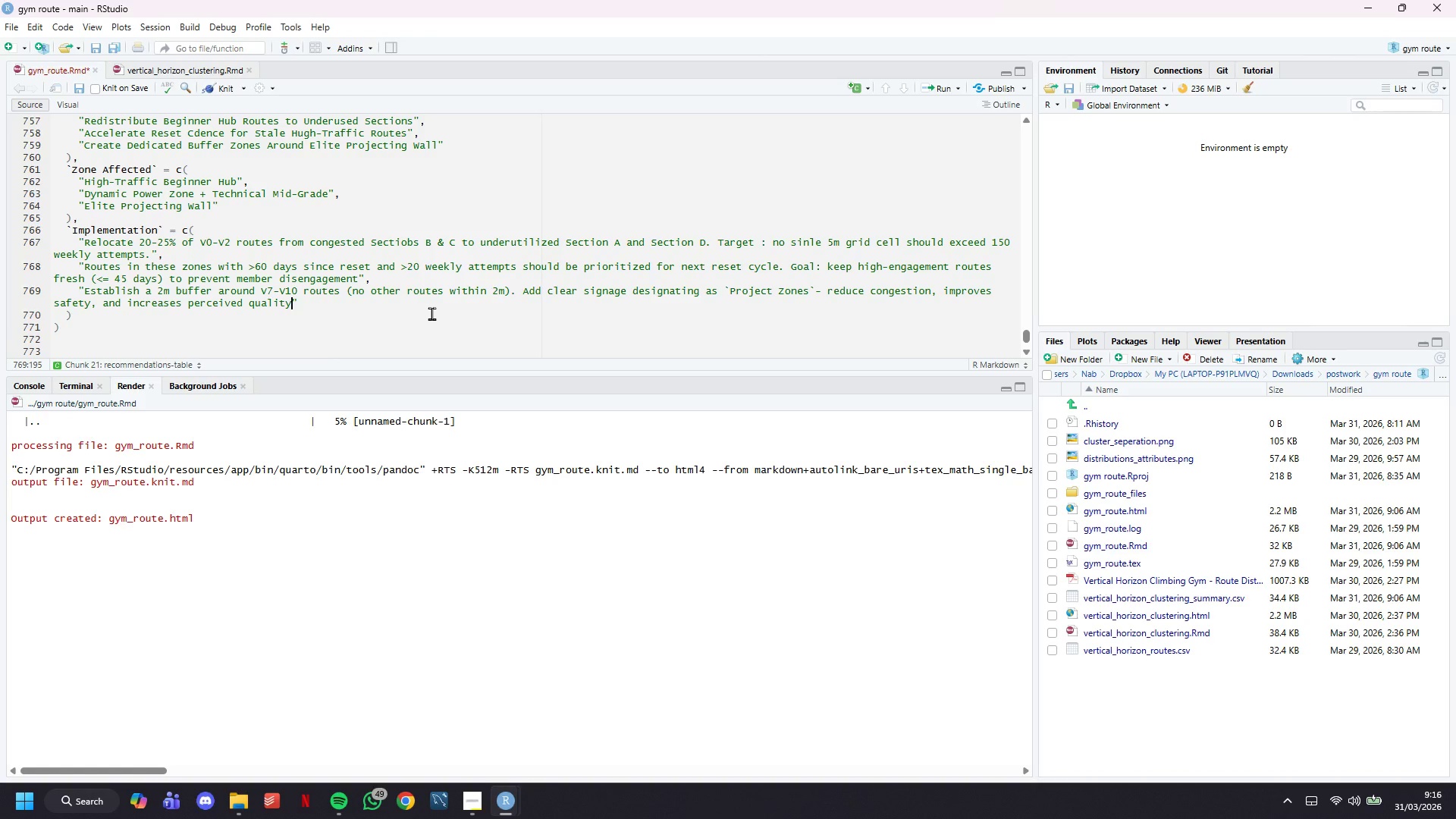 
key(Comma)
 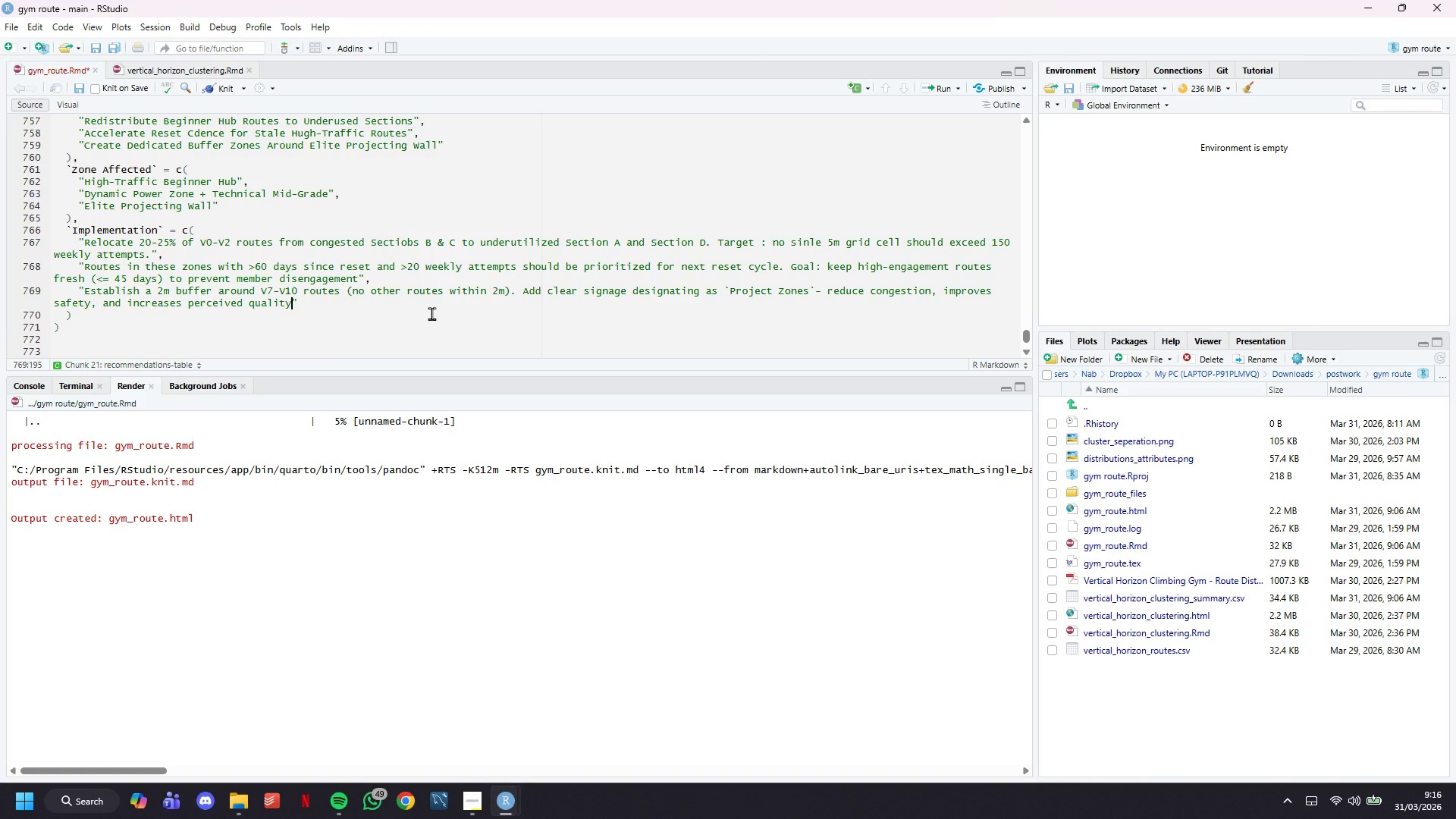 
key(Backspace)
 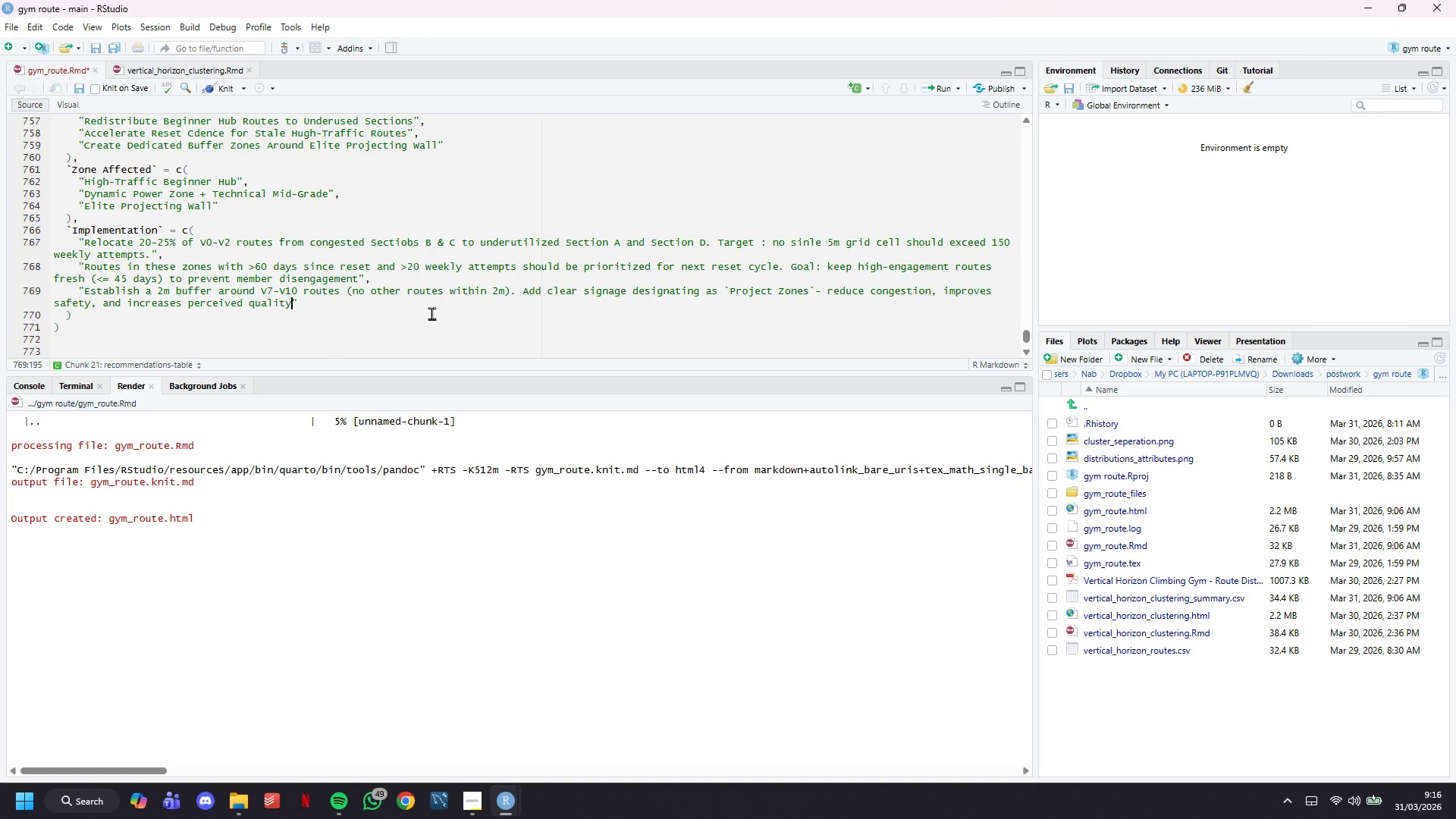 
key(Period)
 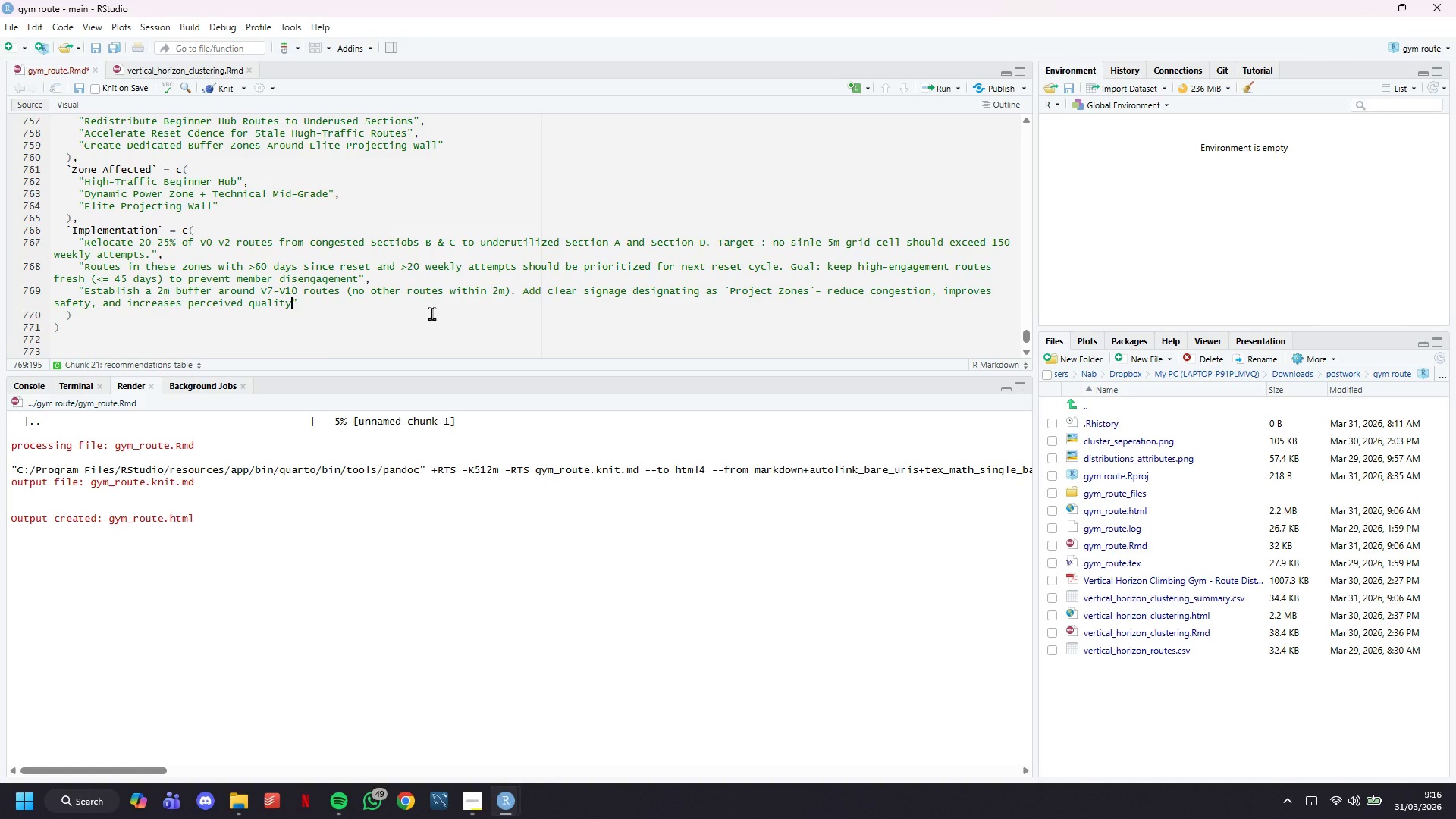 
key(ArrowDown)
 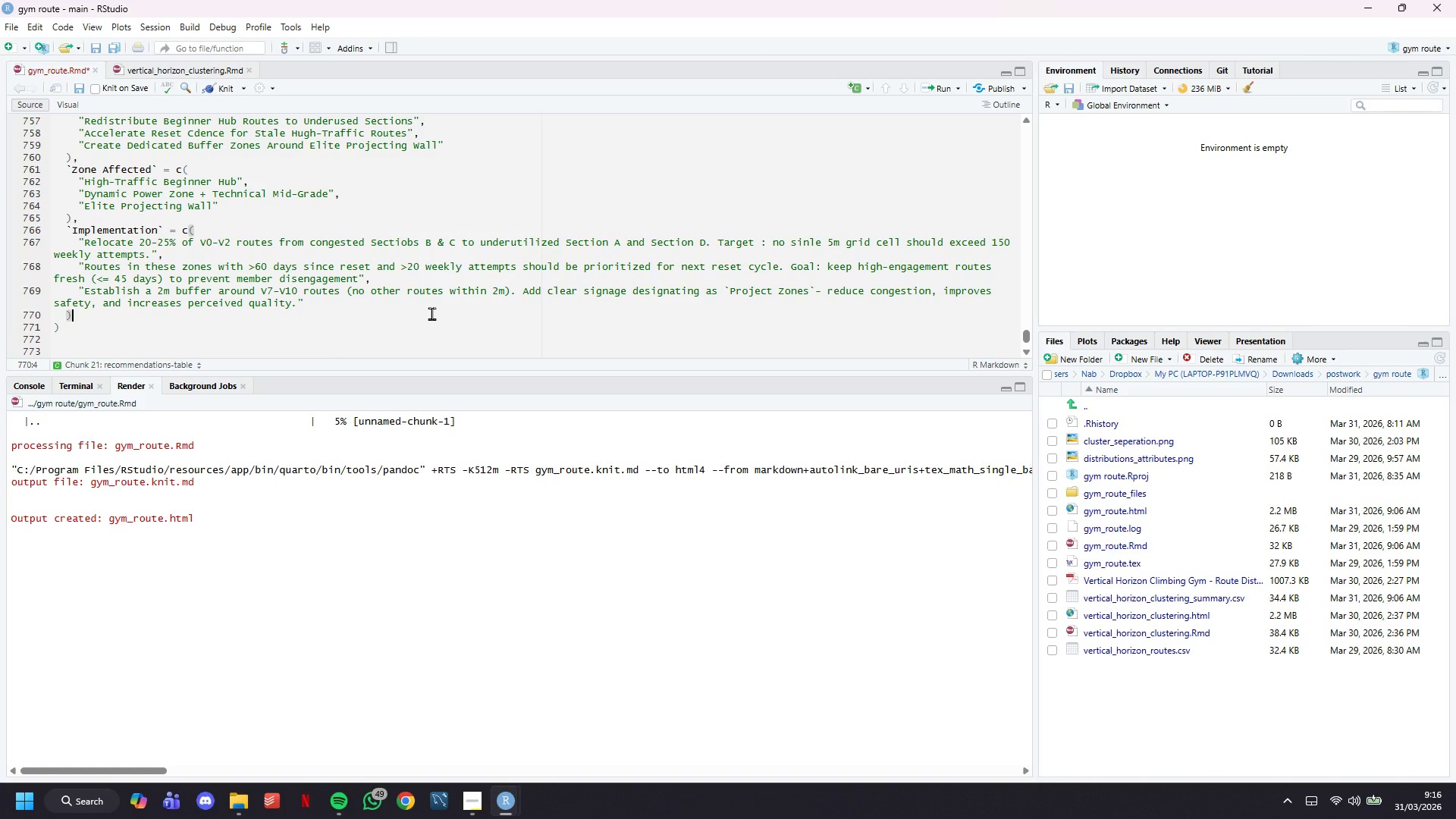 
key(Comma)
 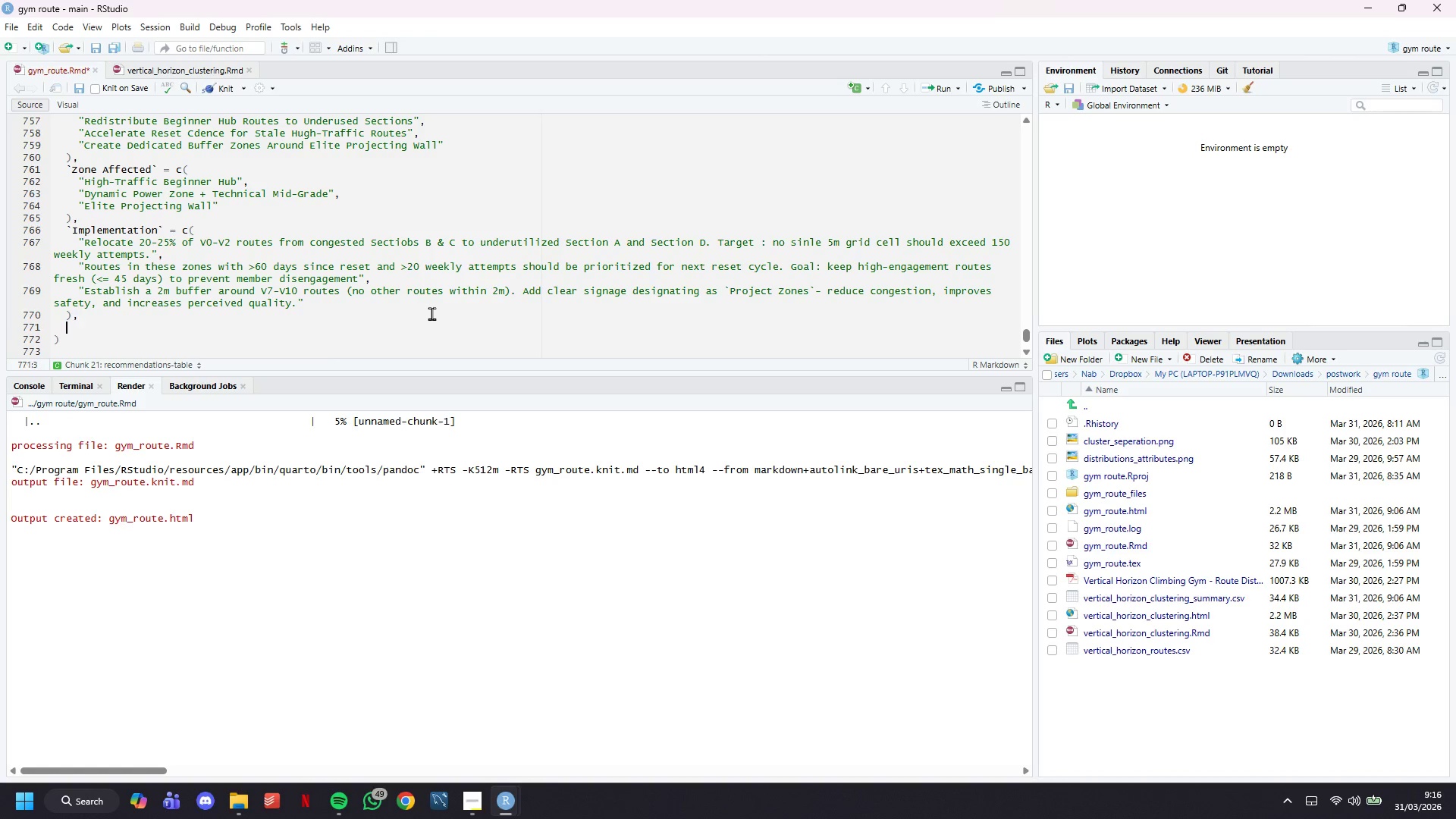 
key(Enter)
 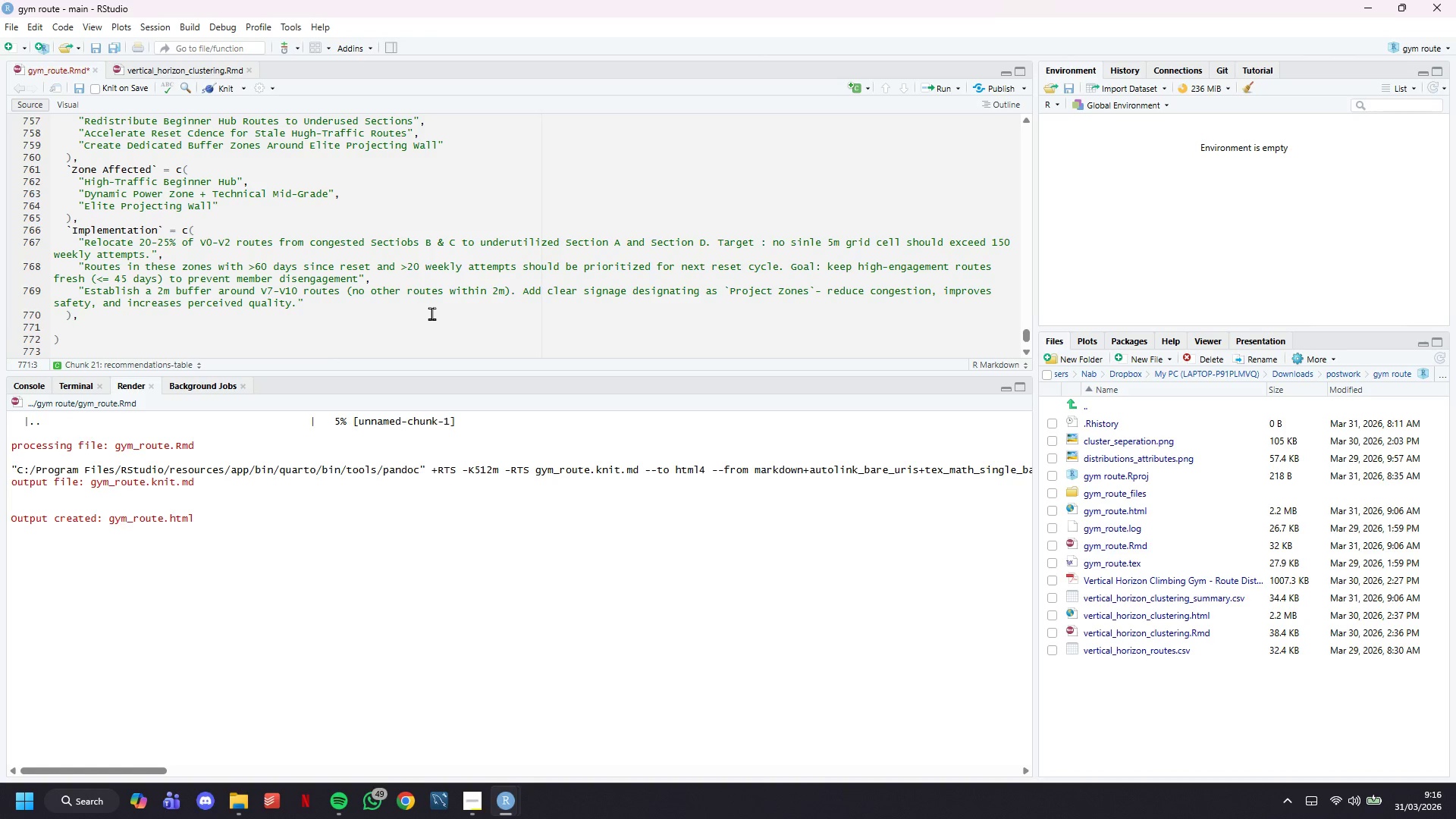 
key(Backquote)
 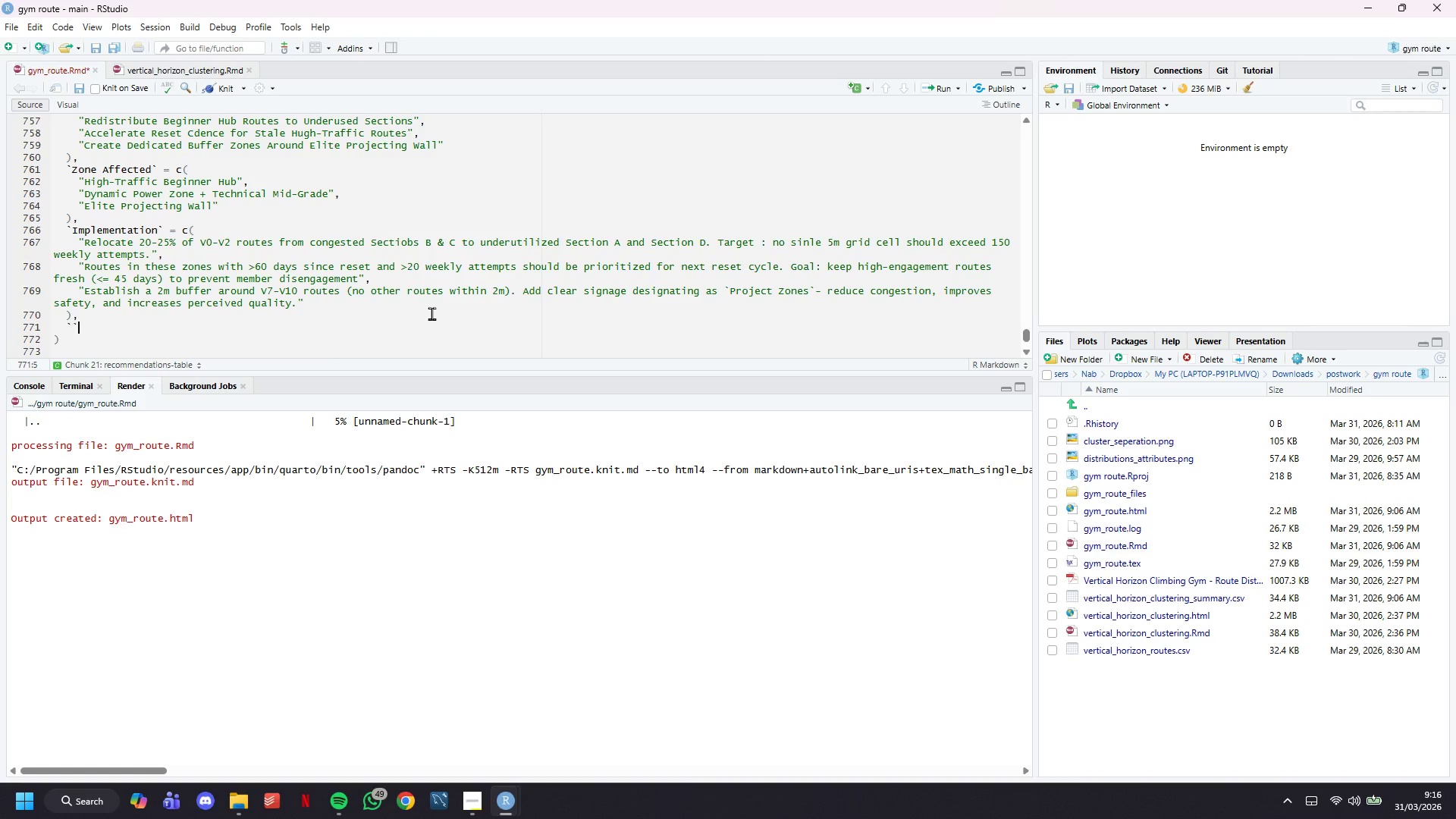 
key(Backquote)
 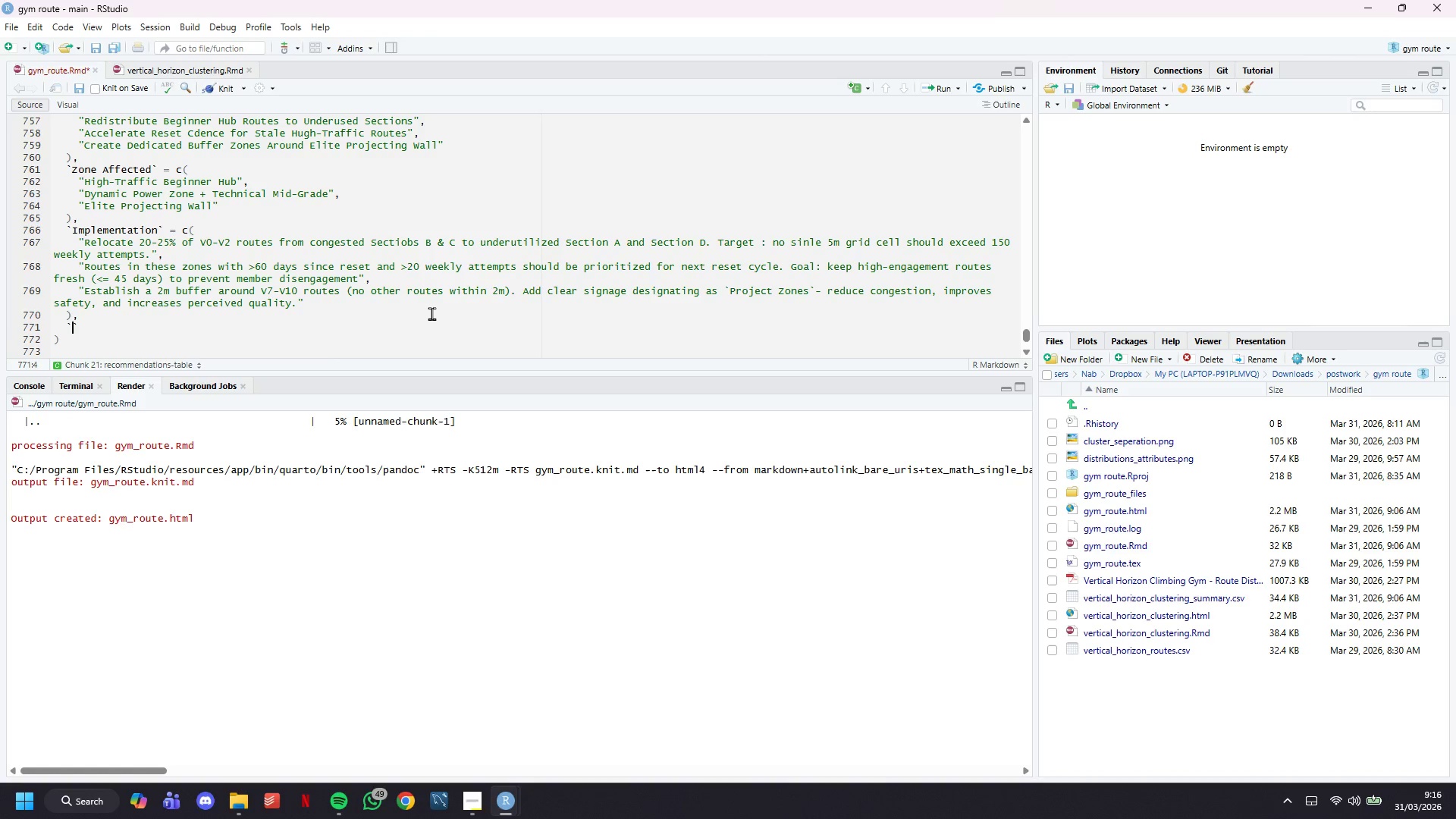 
key(ArrowLeft)
 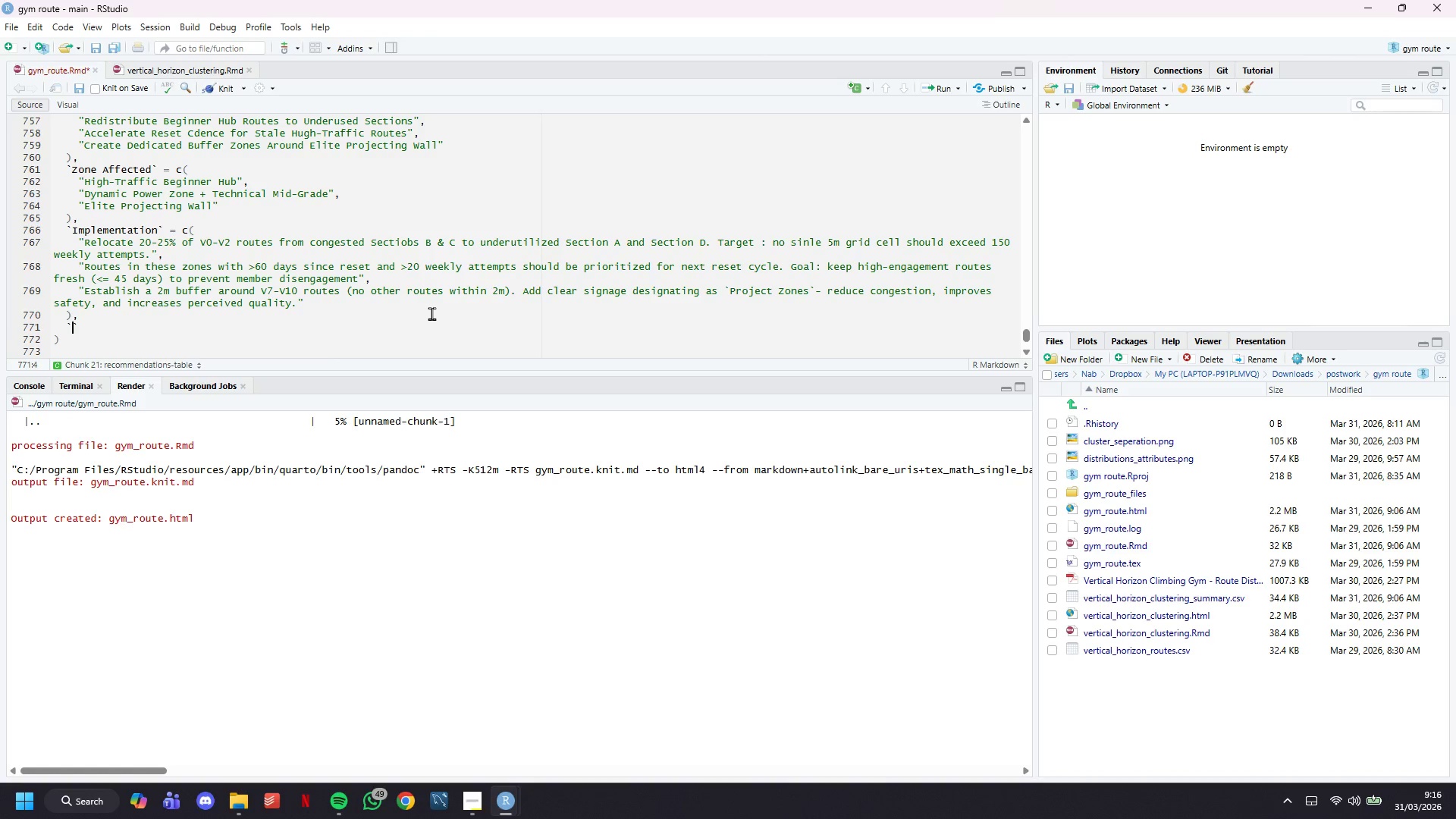 
type(KPI Target)
 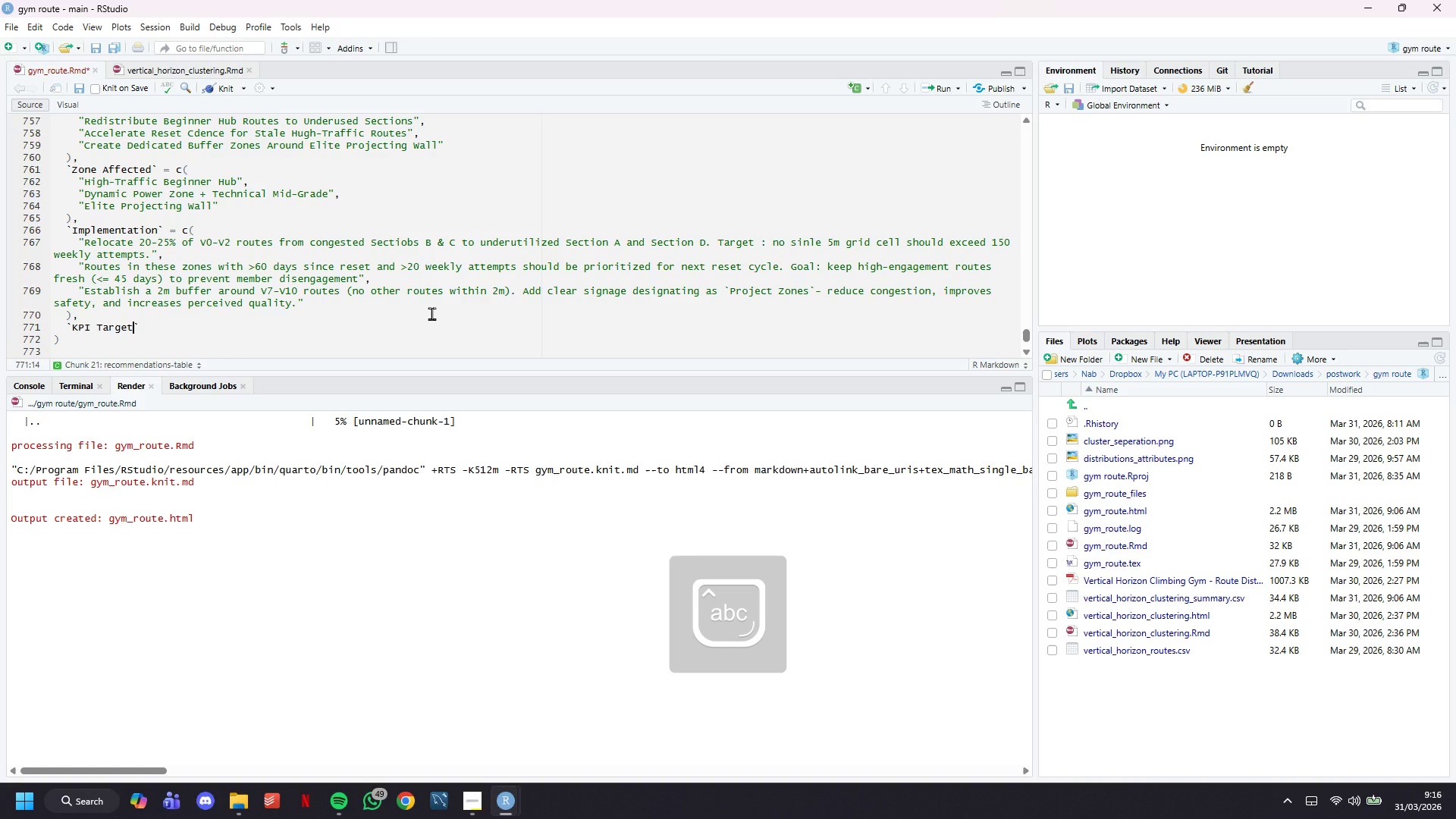 
key(ArrowRight)
 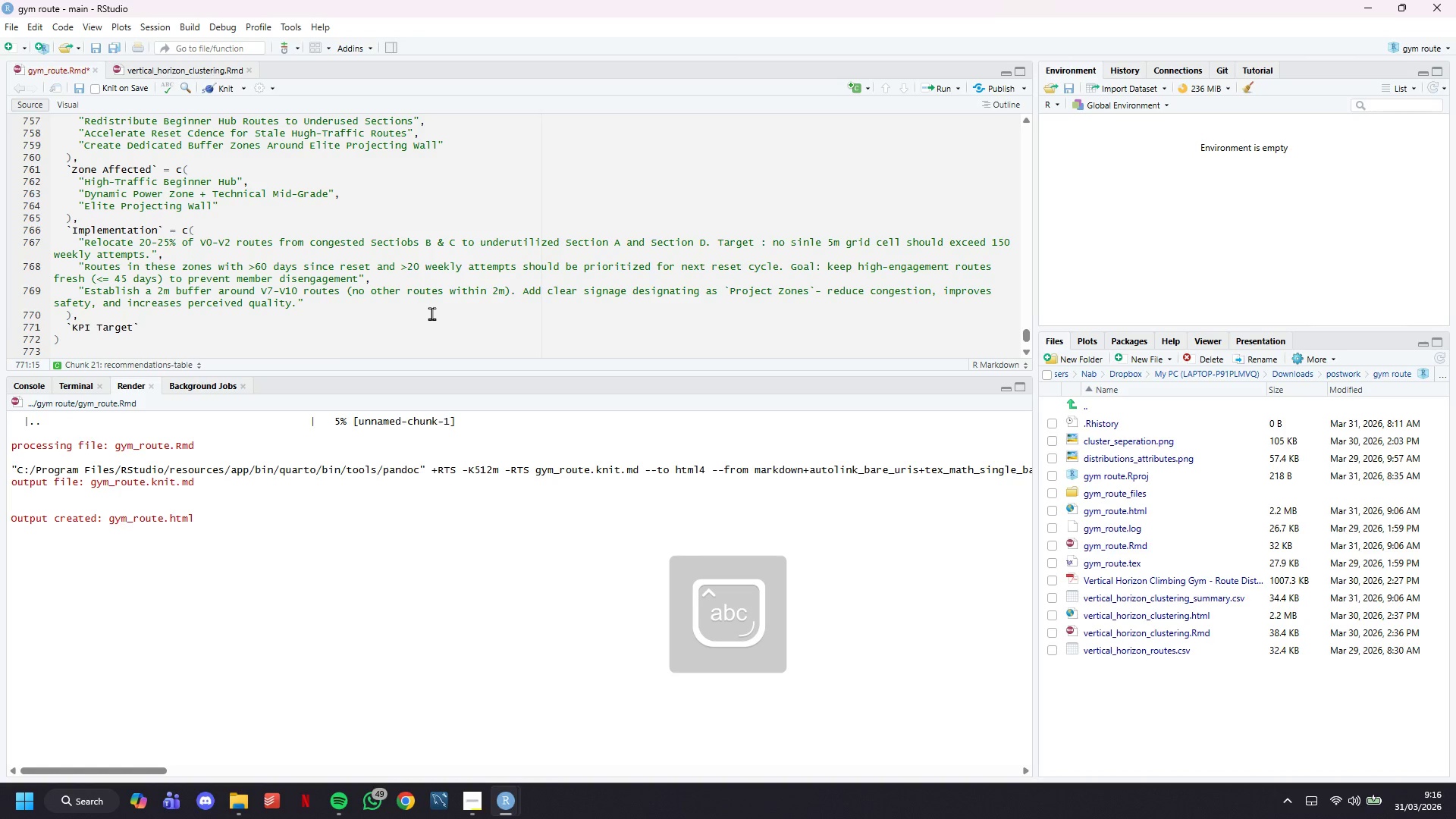 
type( = c()
 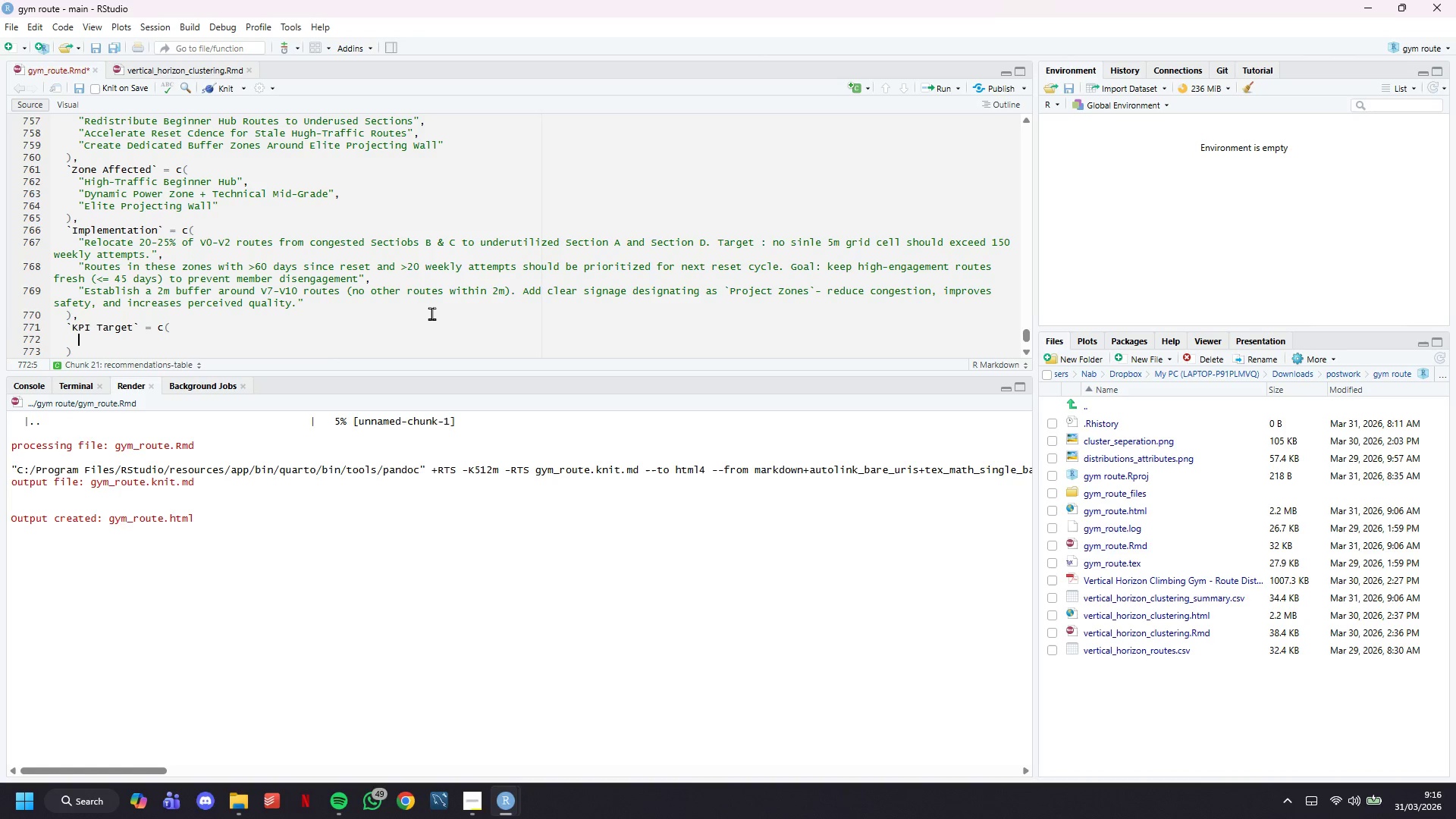 
key(Shift+Enter)
 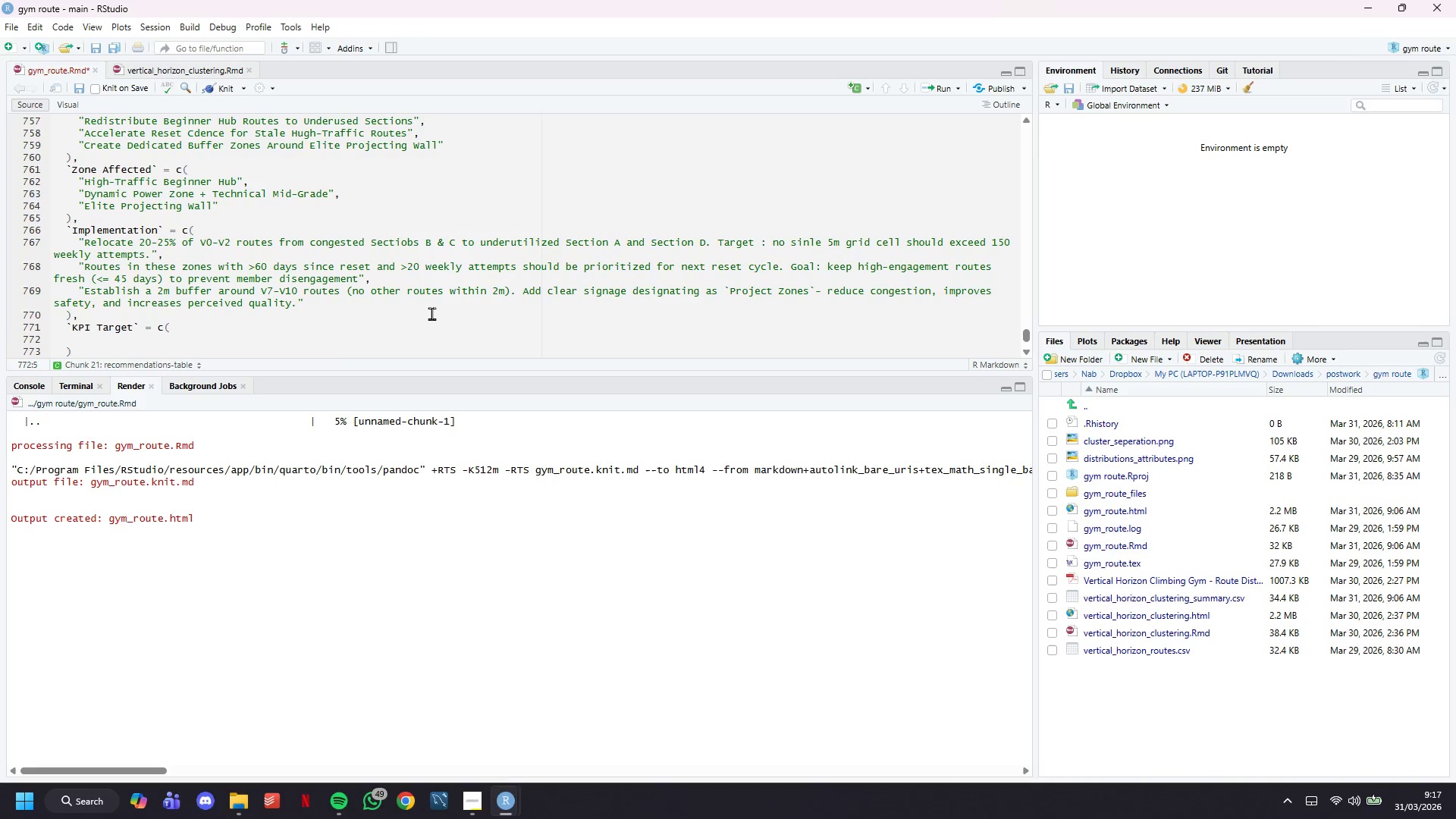 
wait(43.59)
 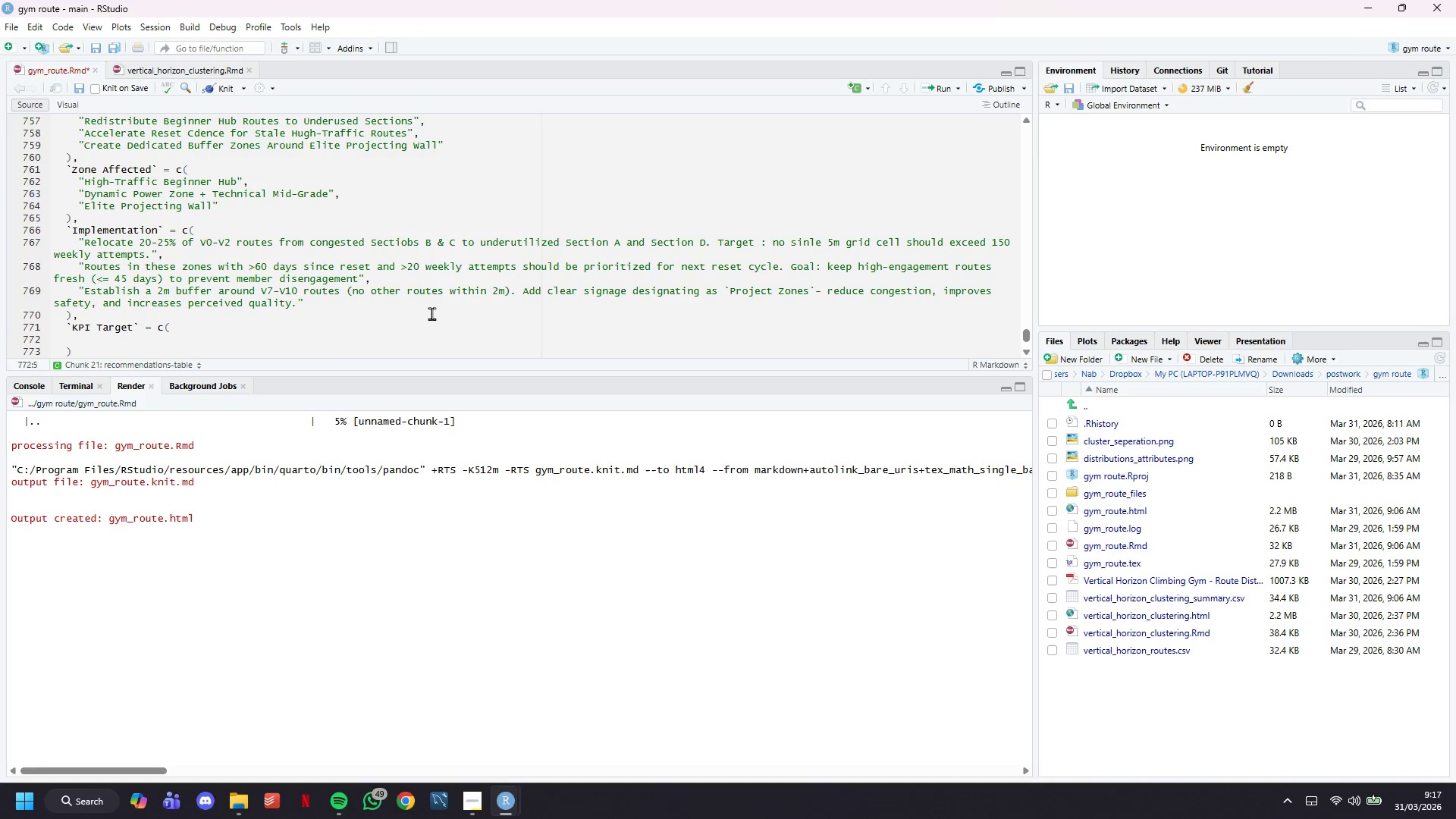 
type("Reuce )
key(Backspace)
key(Backspace)
key(Backspace)
key(Backspace)
type(duce peak section traffic by )
 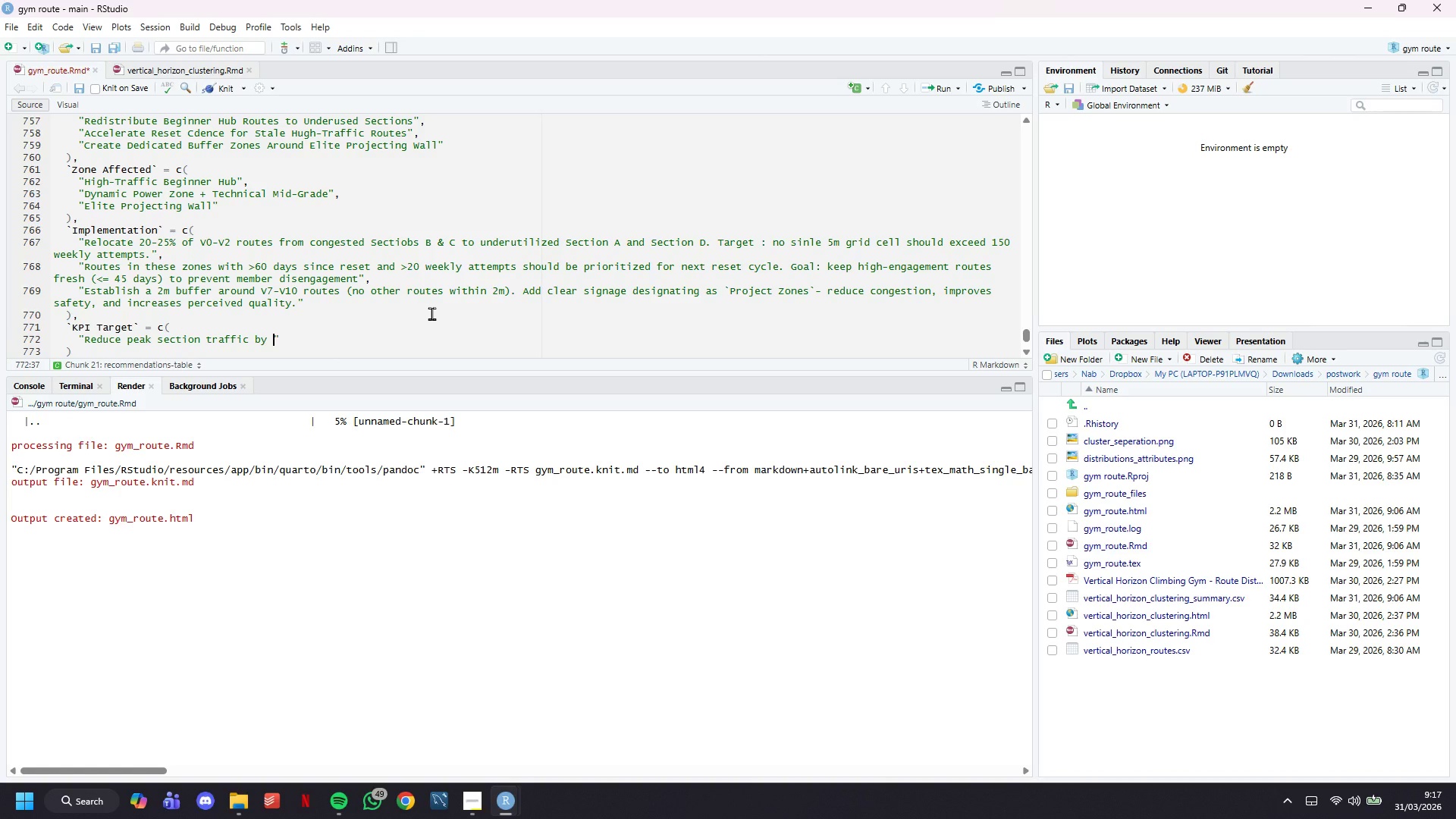 
wait(9.38)
 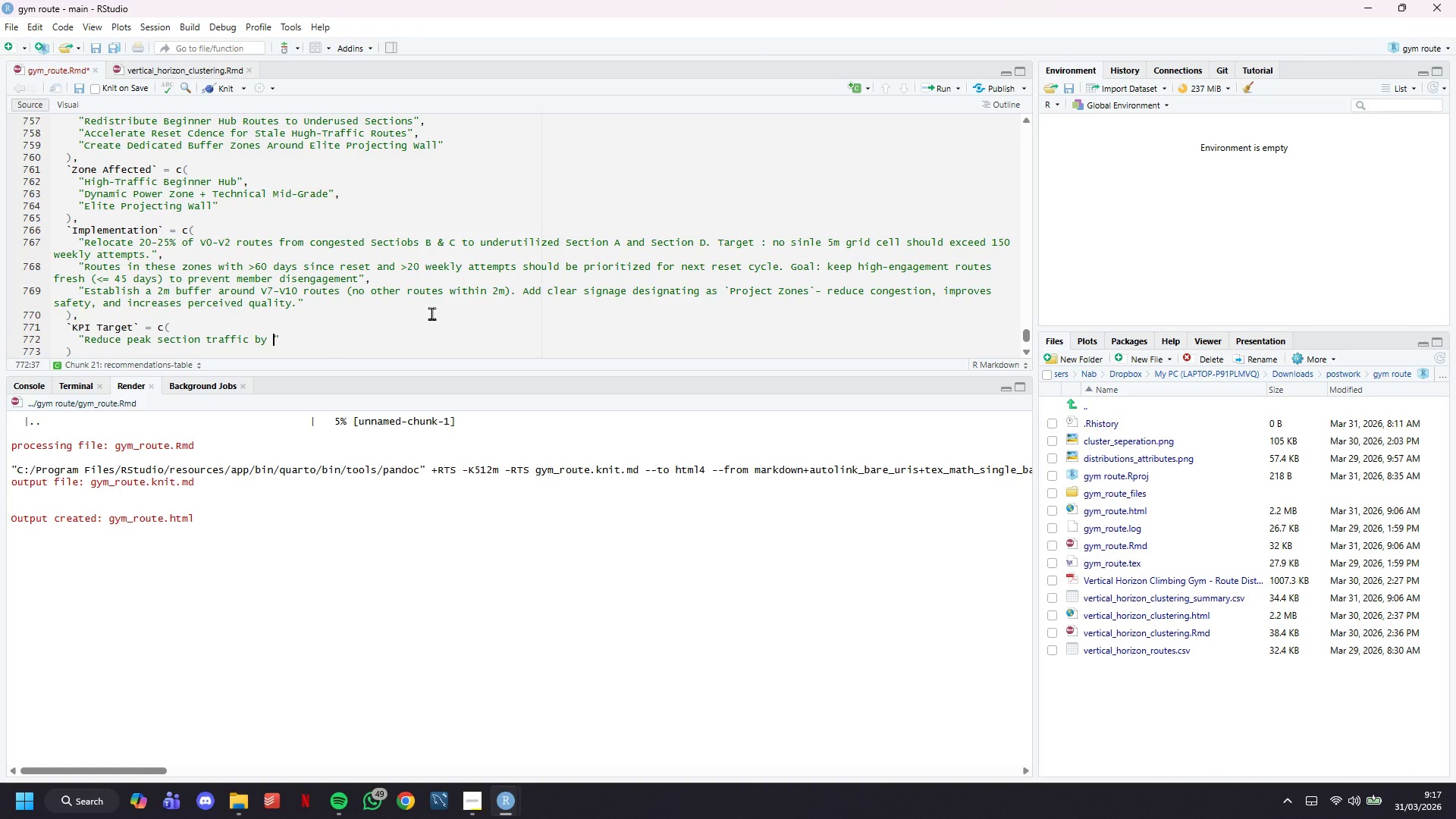 
type(>= 30 %)
 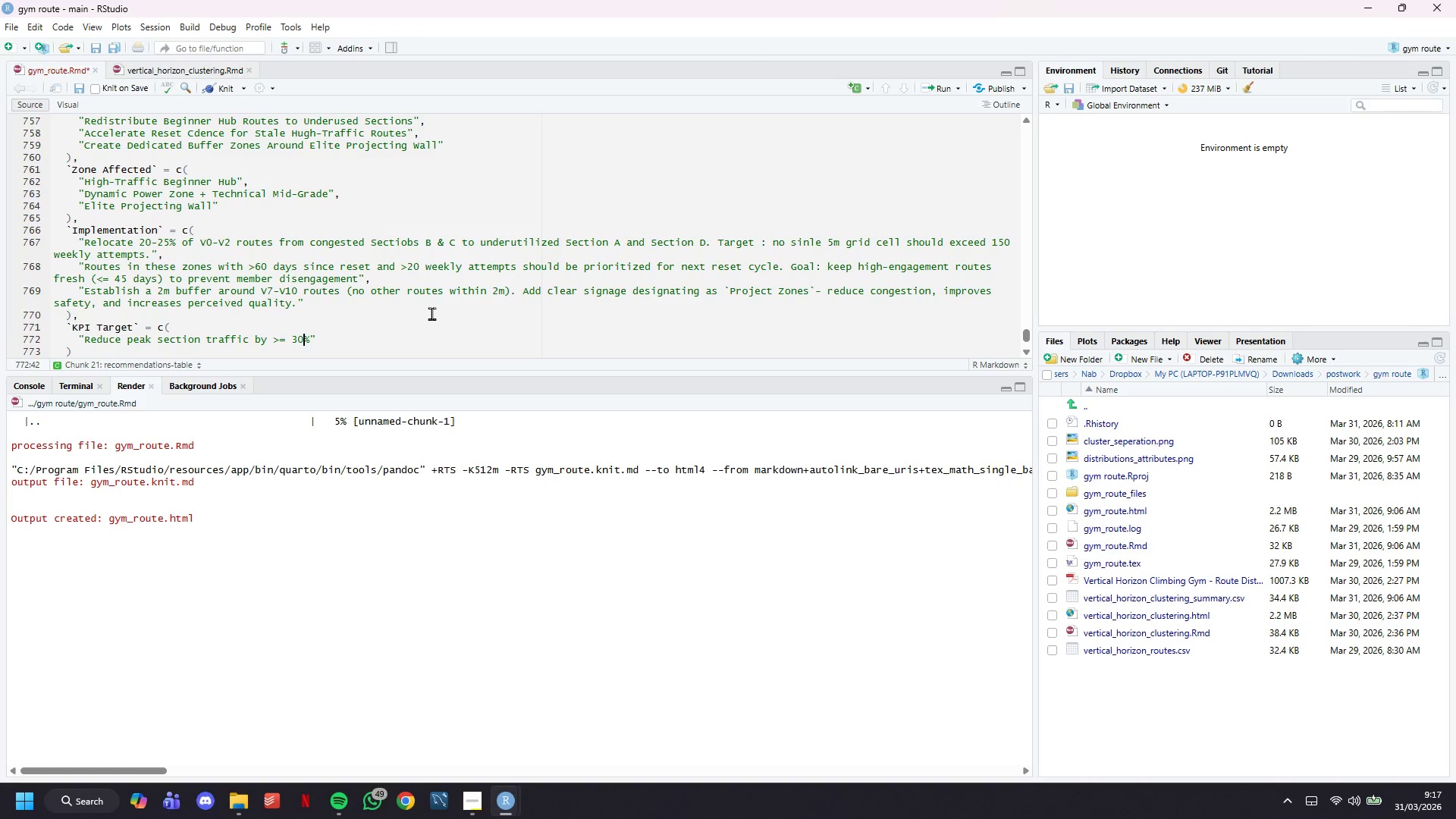 
key(ArrowLeft)
 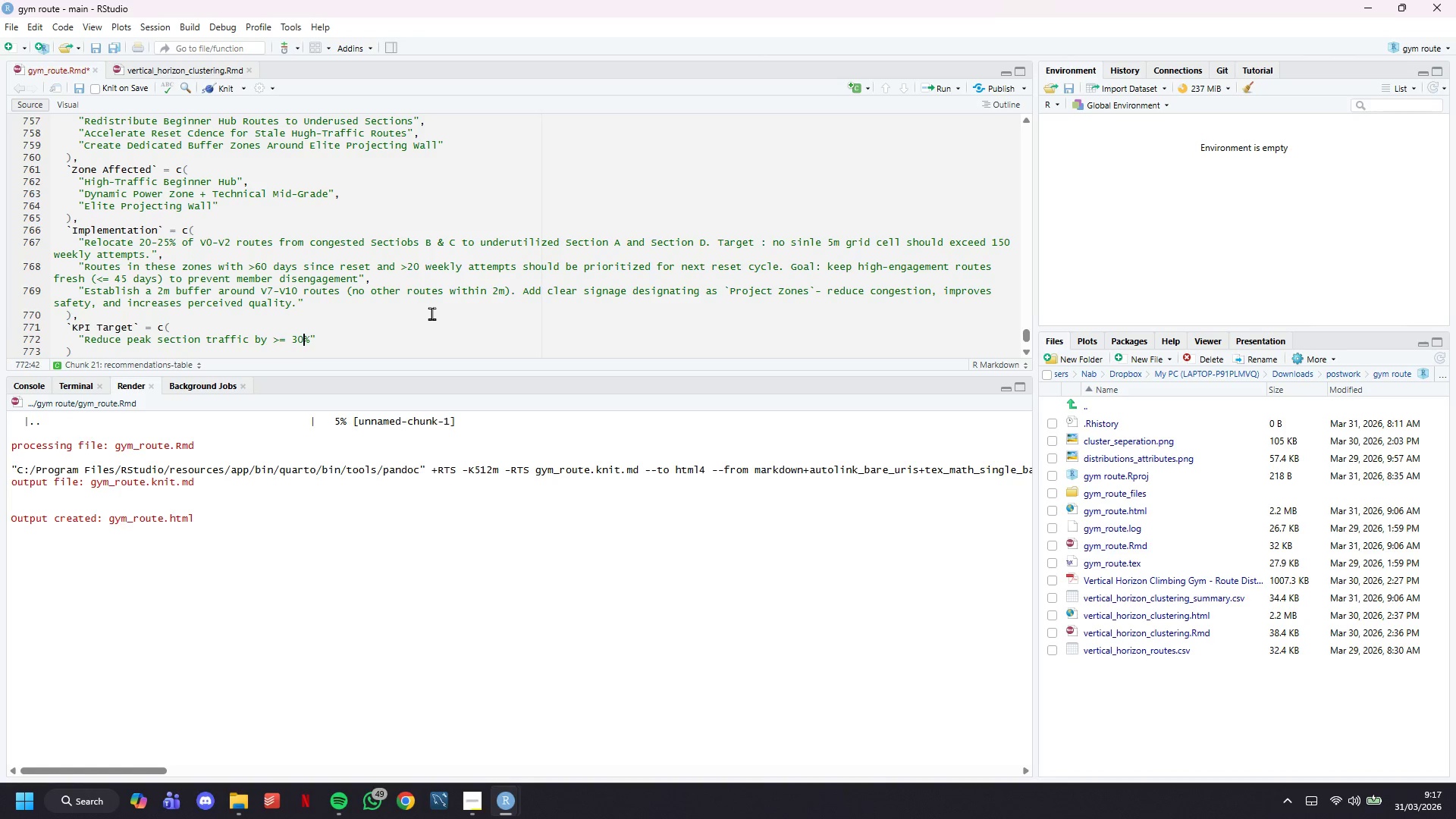 
key(Backspace)
 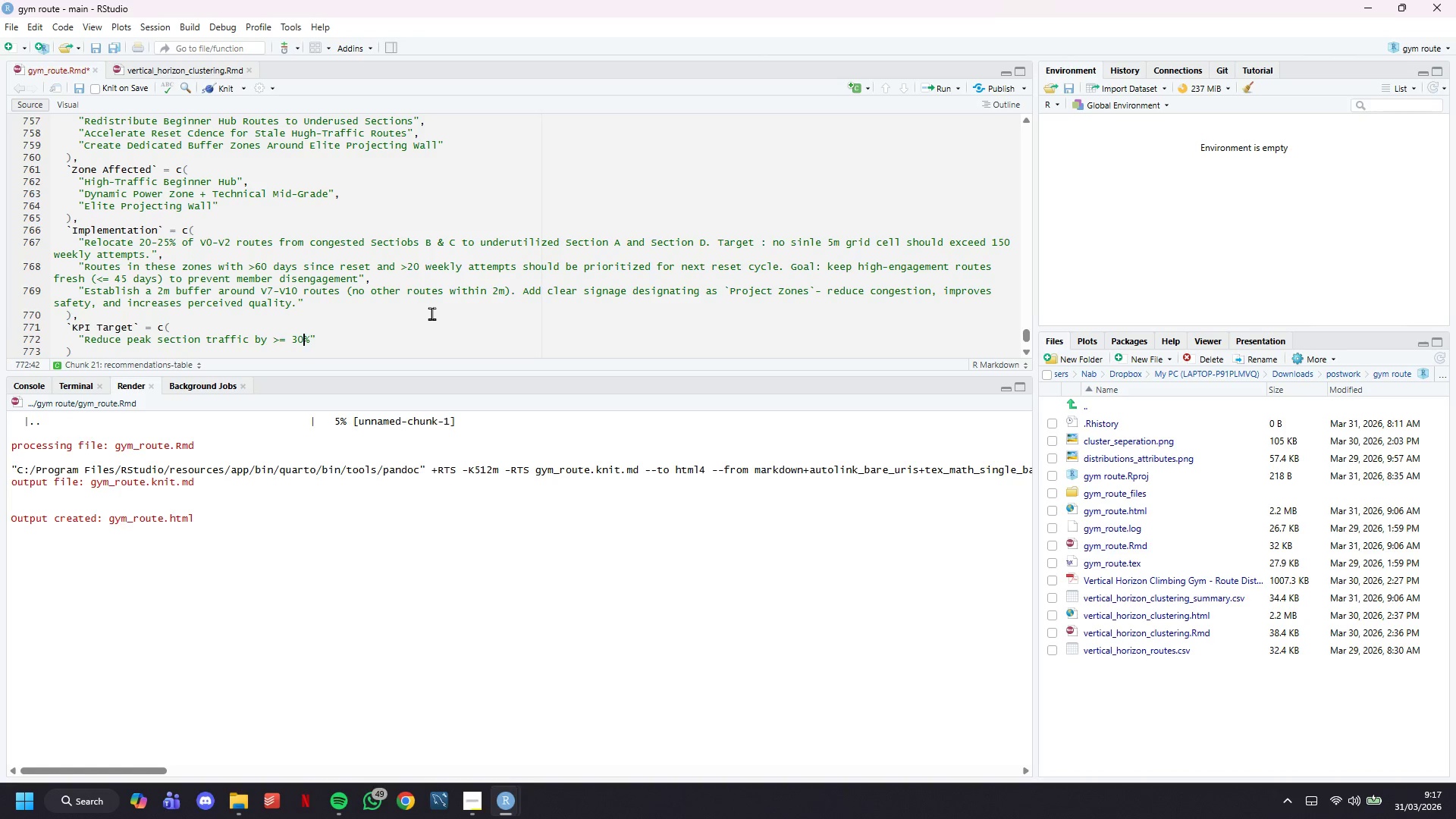 
key(ArrowRight)
 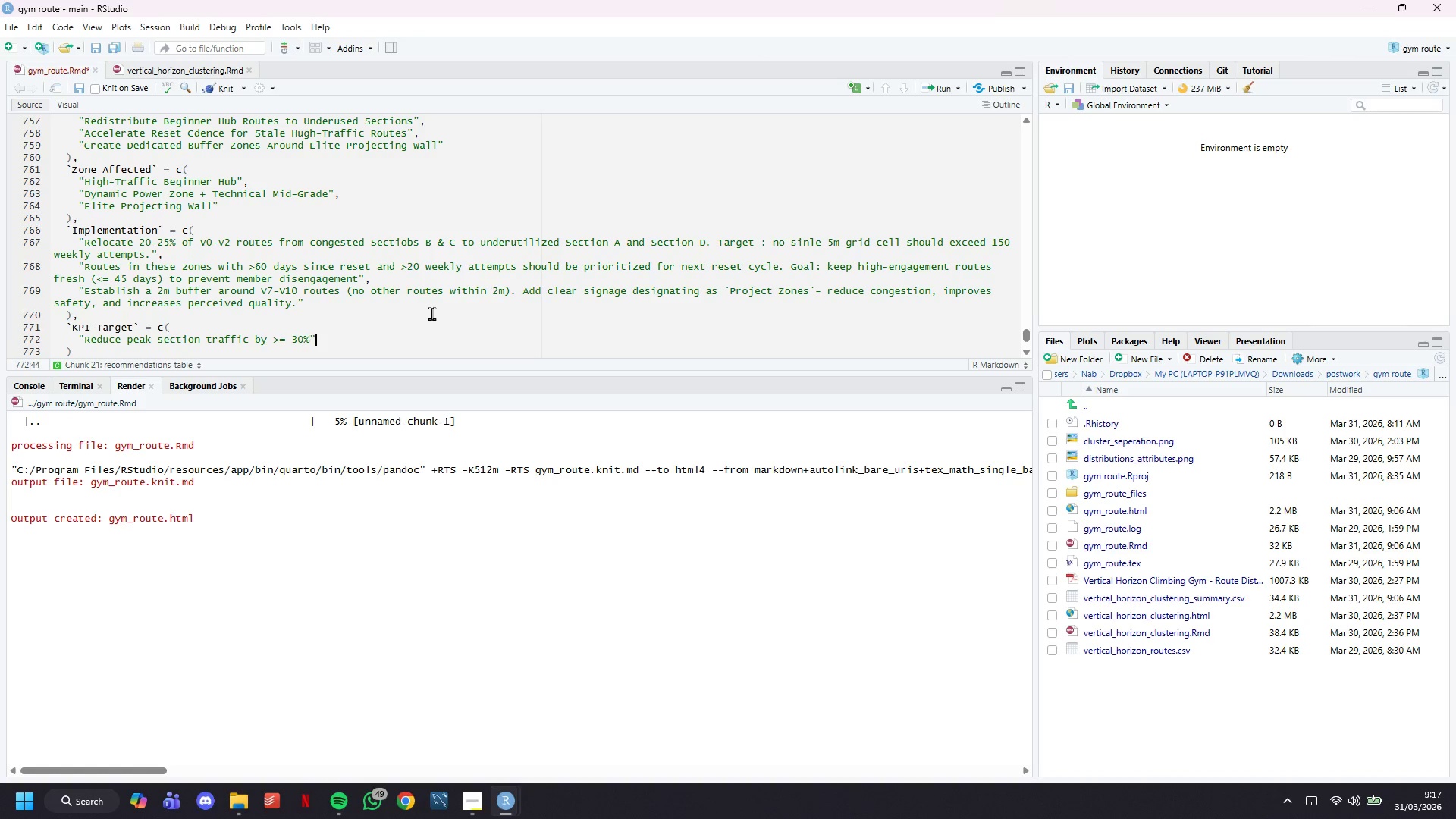 
key(ArrowRight)
 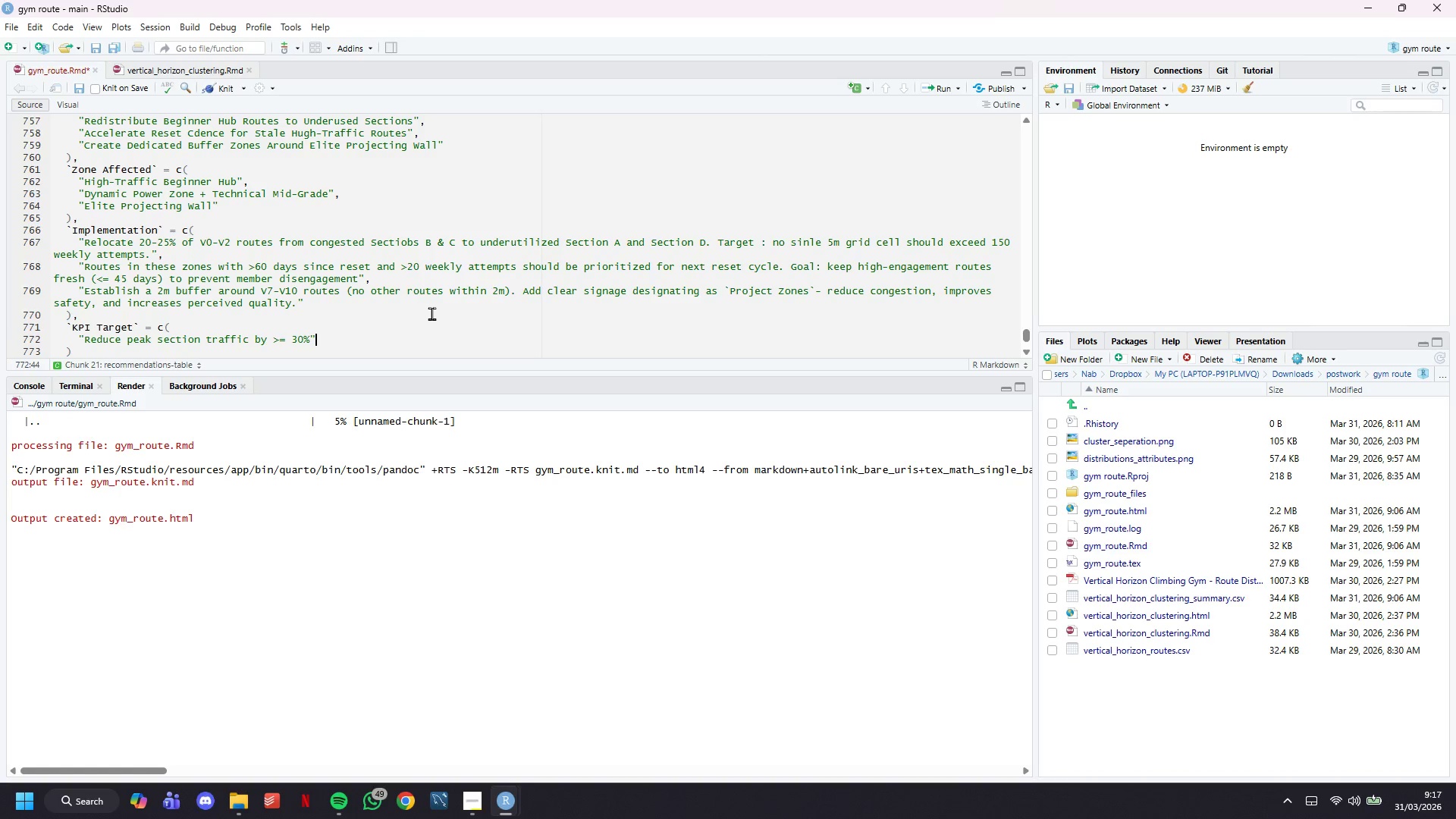 
key(Comma)
 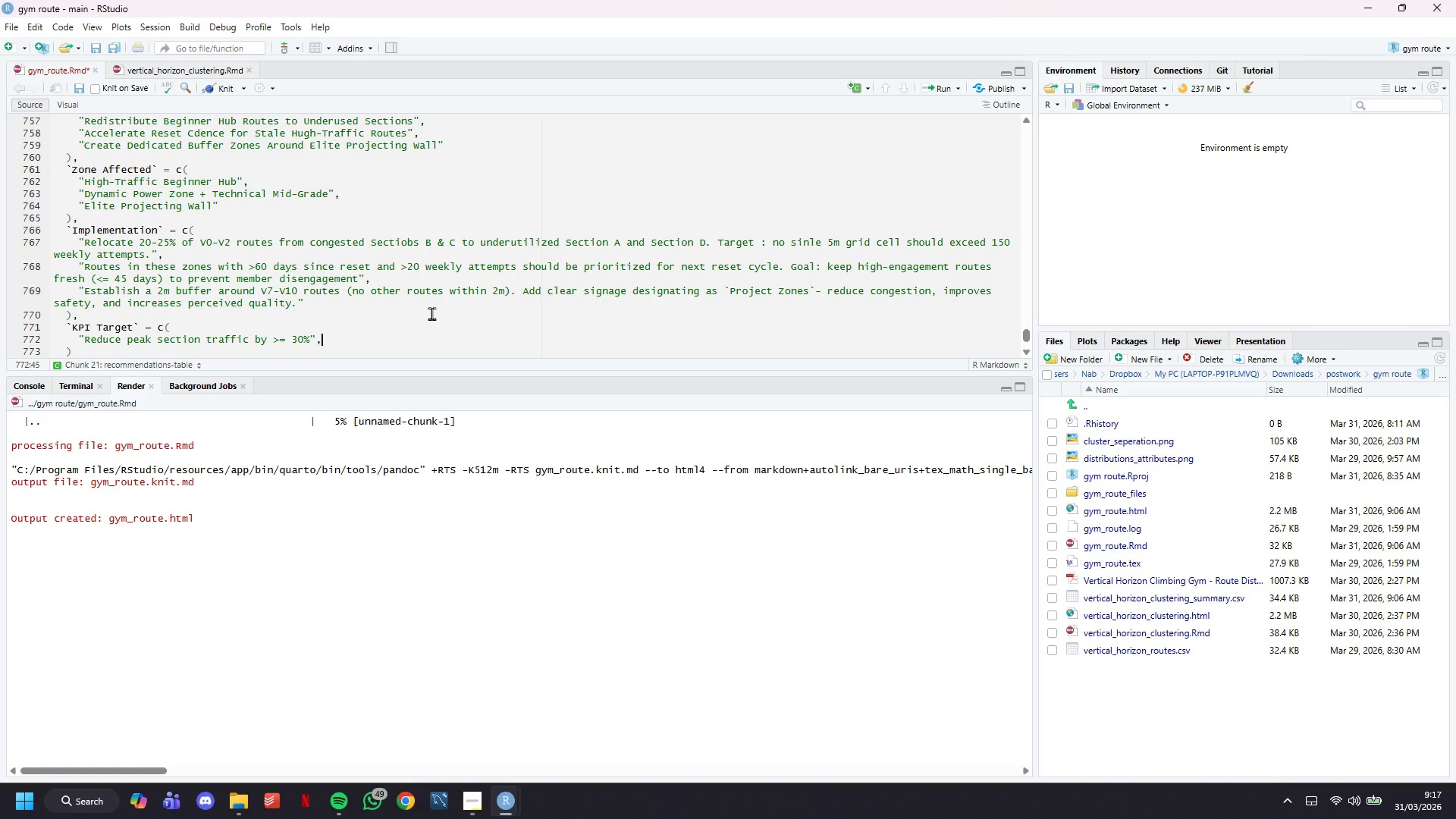 
key(Enter)
 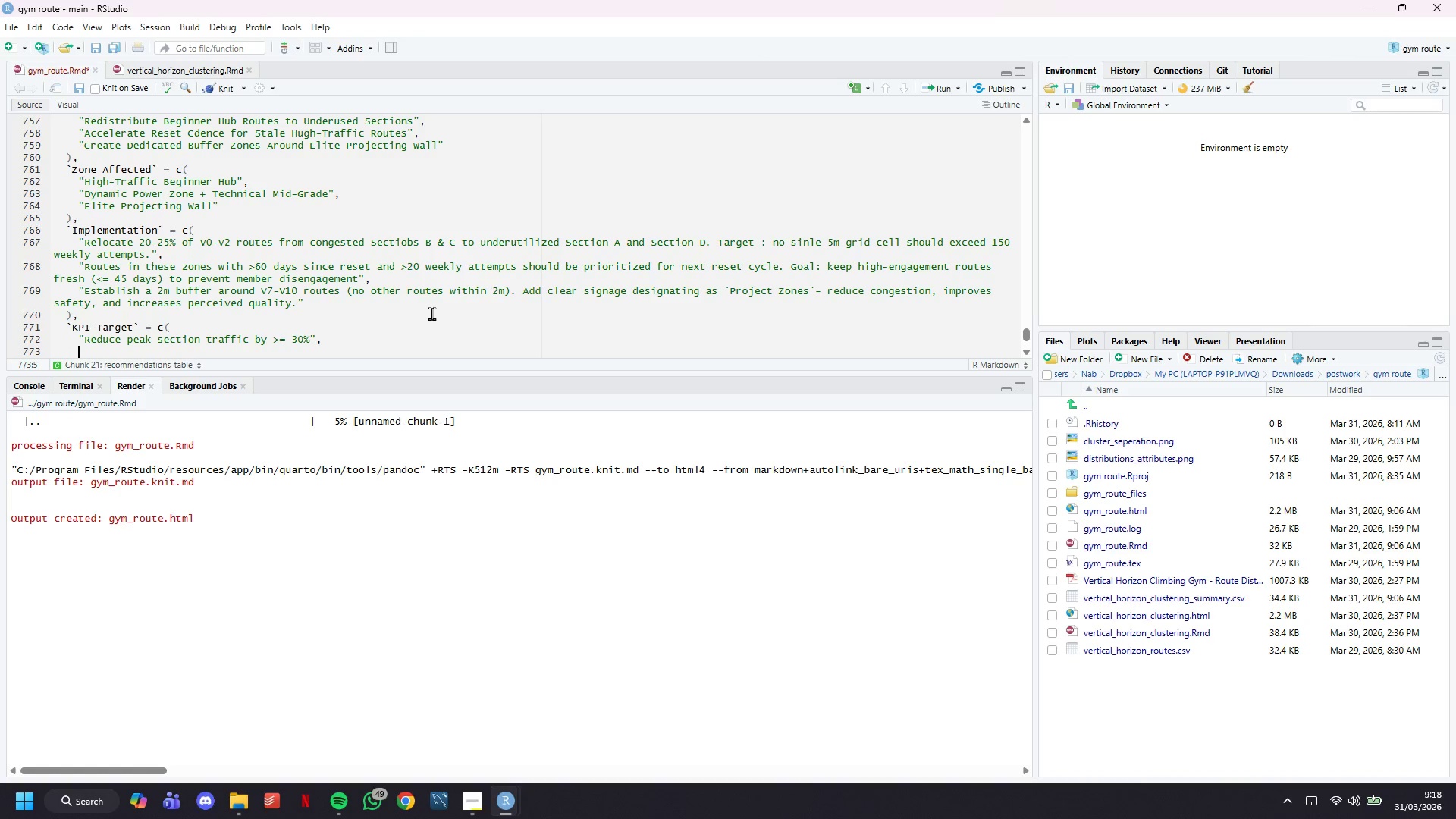 
type(:)
key(Backspace)
type("Avg freshness score >=0.65 for Clusters 3,)
key(Backspace)
type( & 4)
 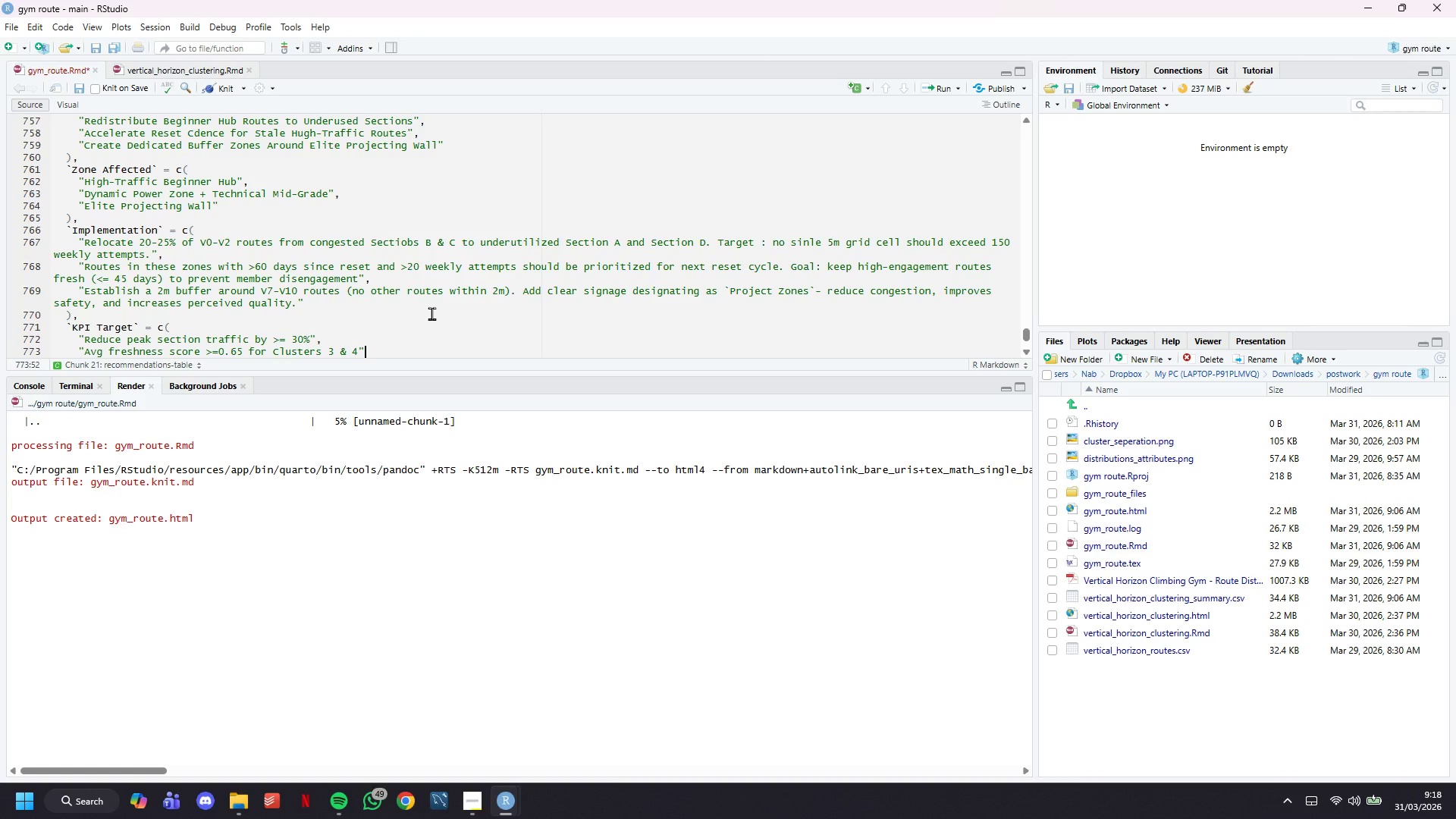 
 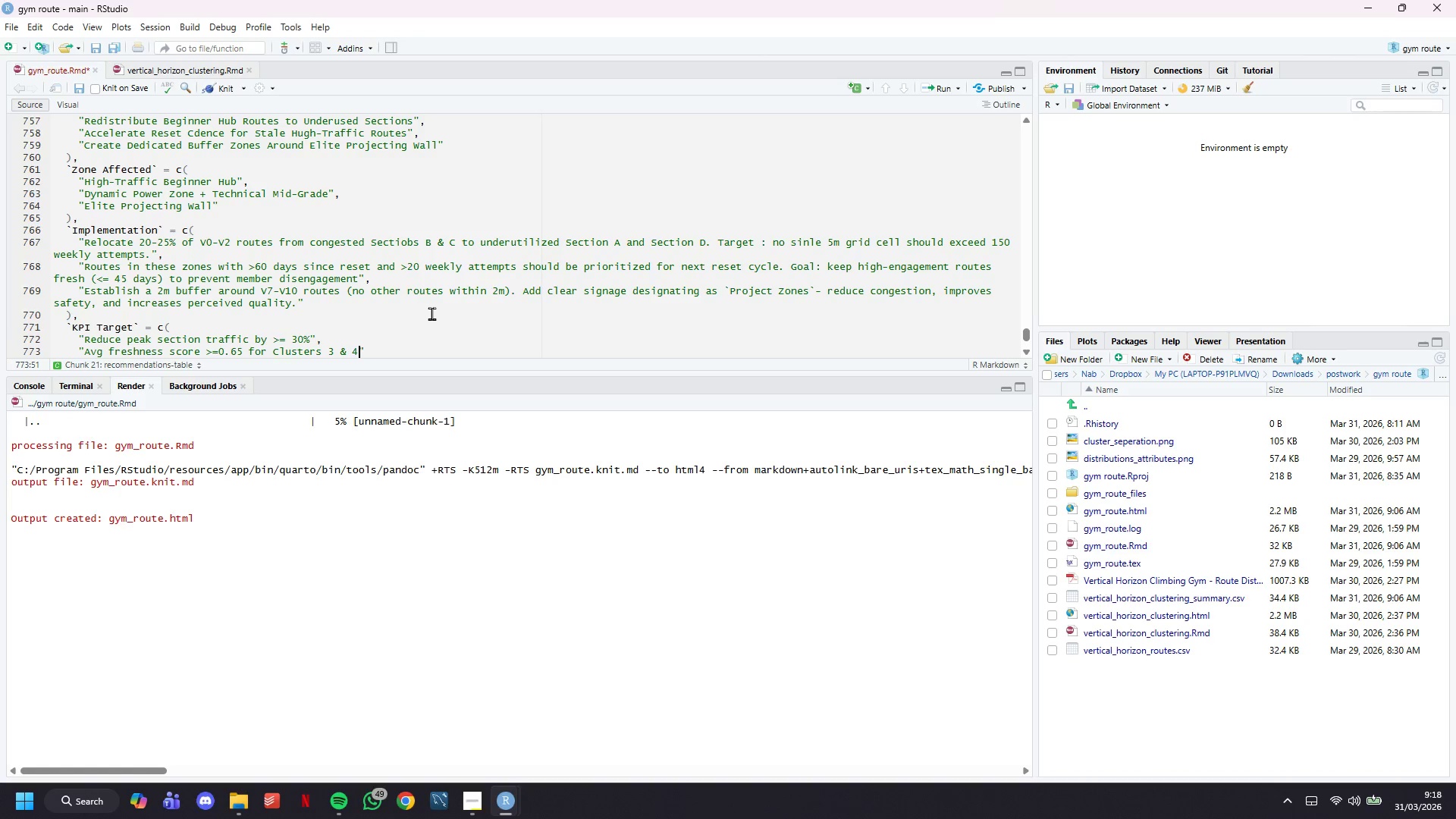 
key(ArrowRight)
 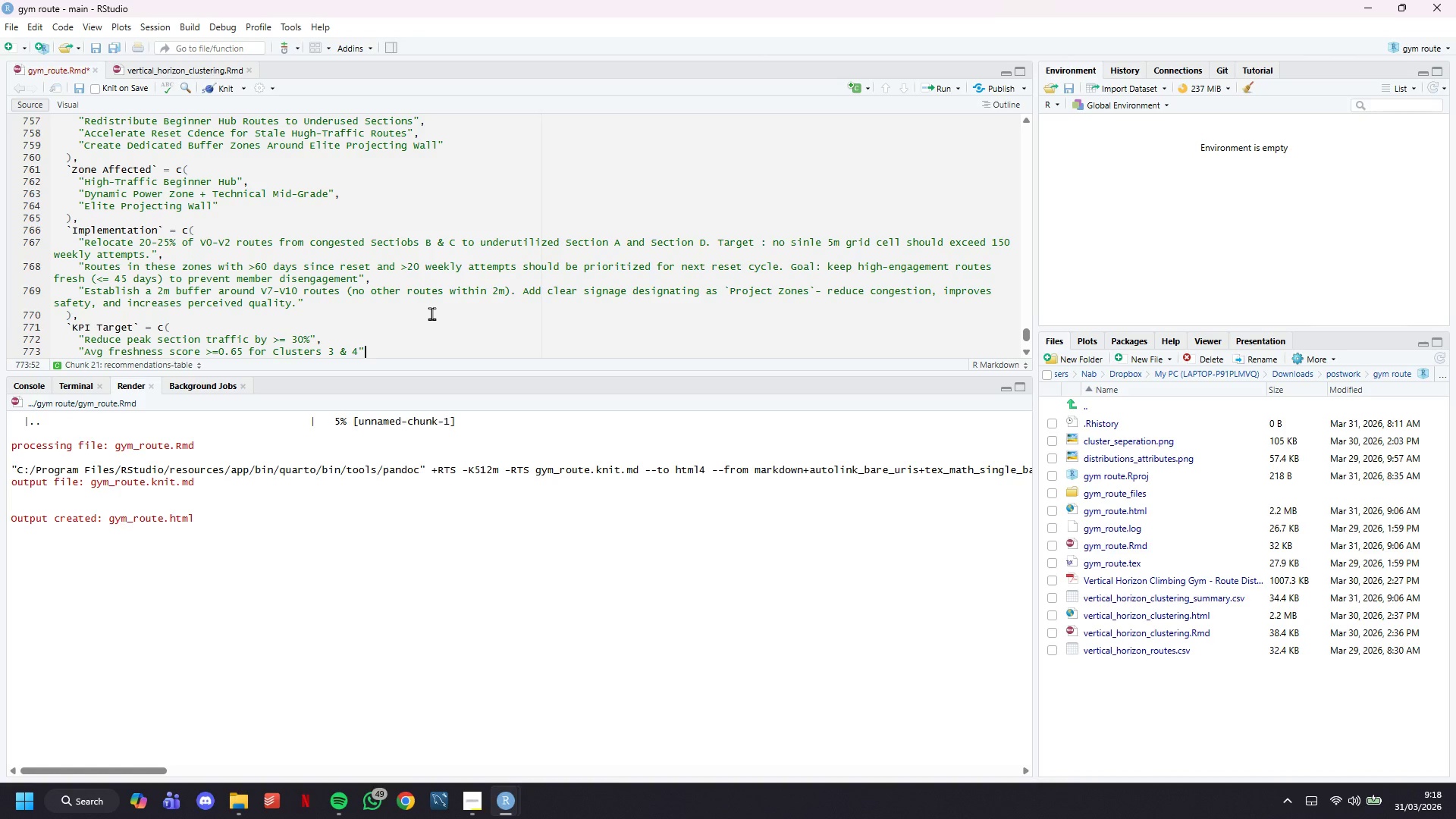 
key(Comma)
 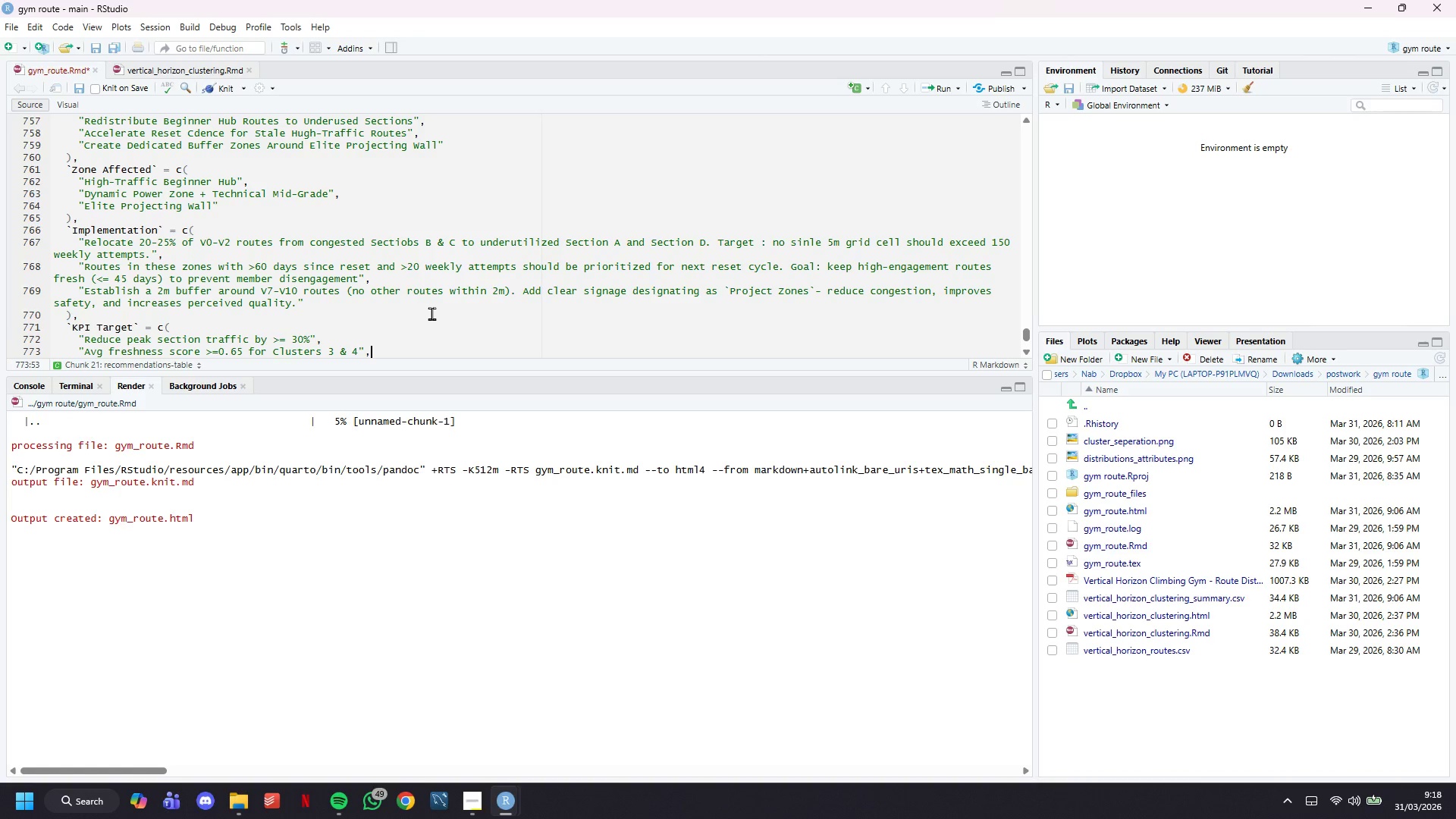 
hold_key(key=ShiftLeft, duration=0.33)
 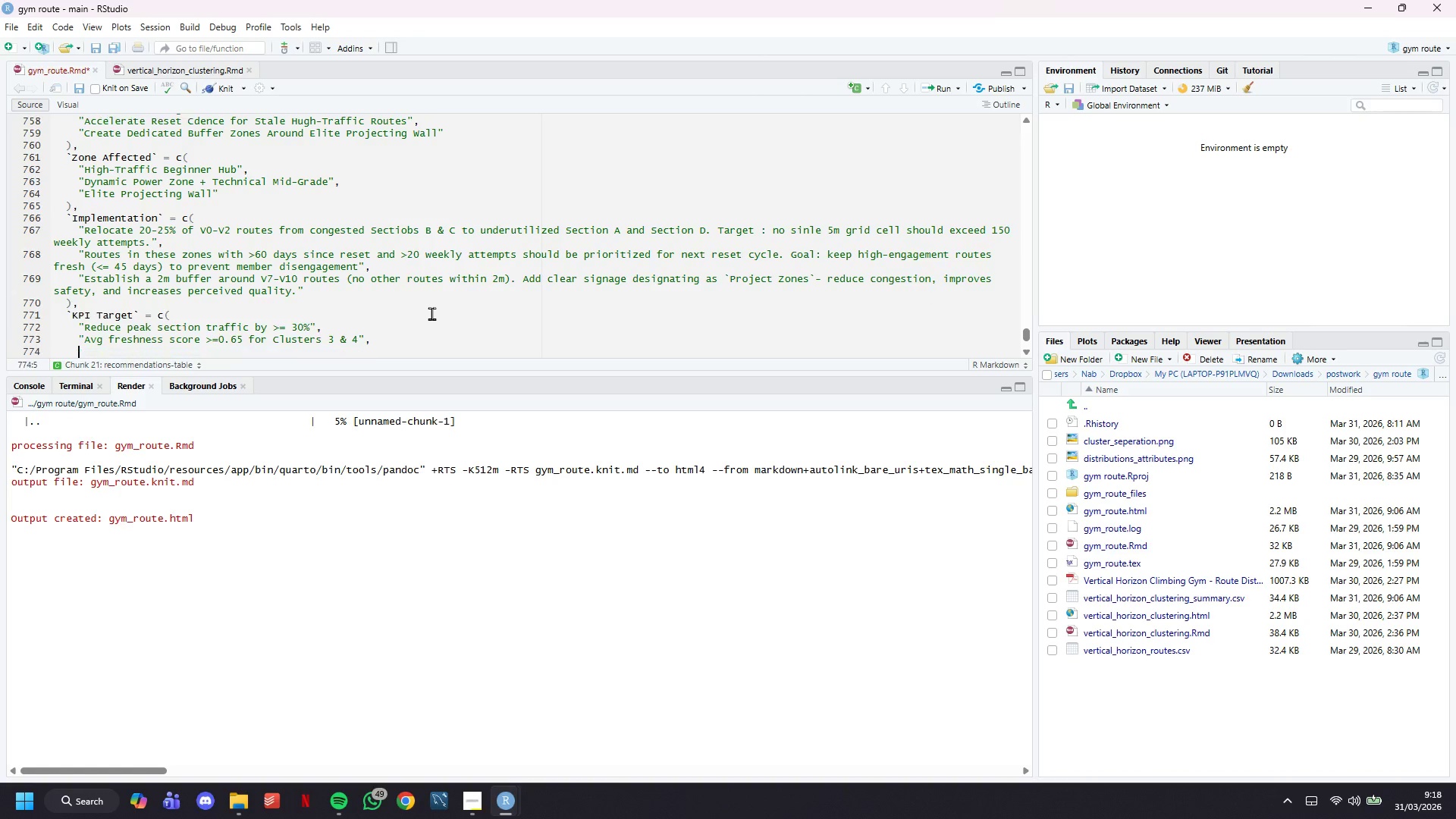 
key(Enter)
 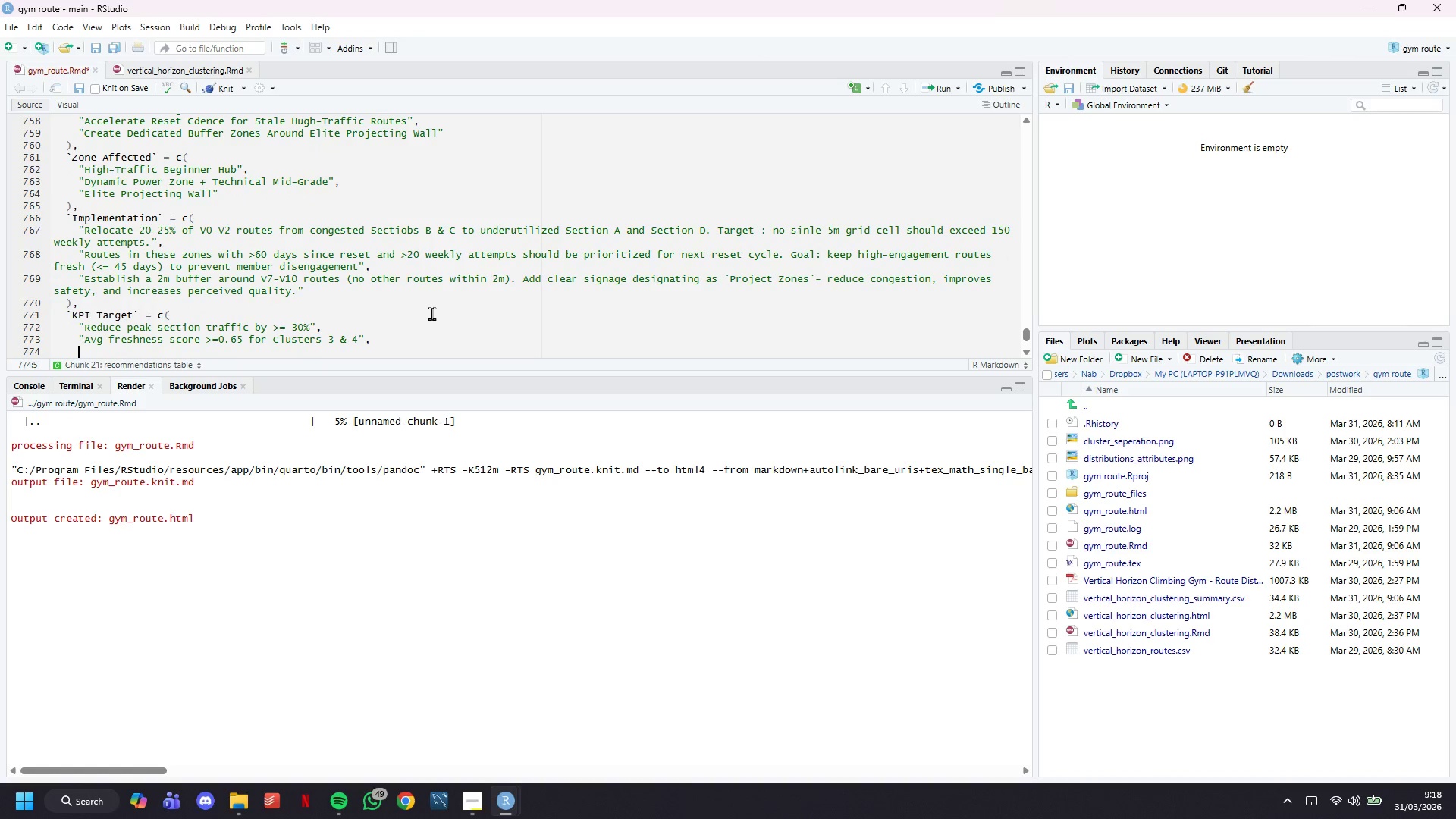 
type(:)
key(Backspace)
type("Safety incidents in Zone 5 -> 0 per month)
 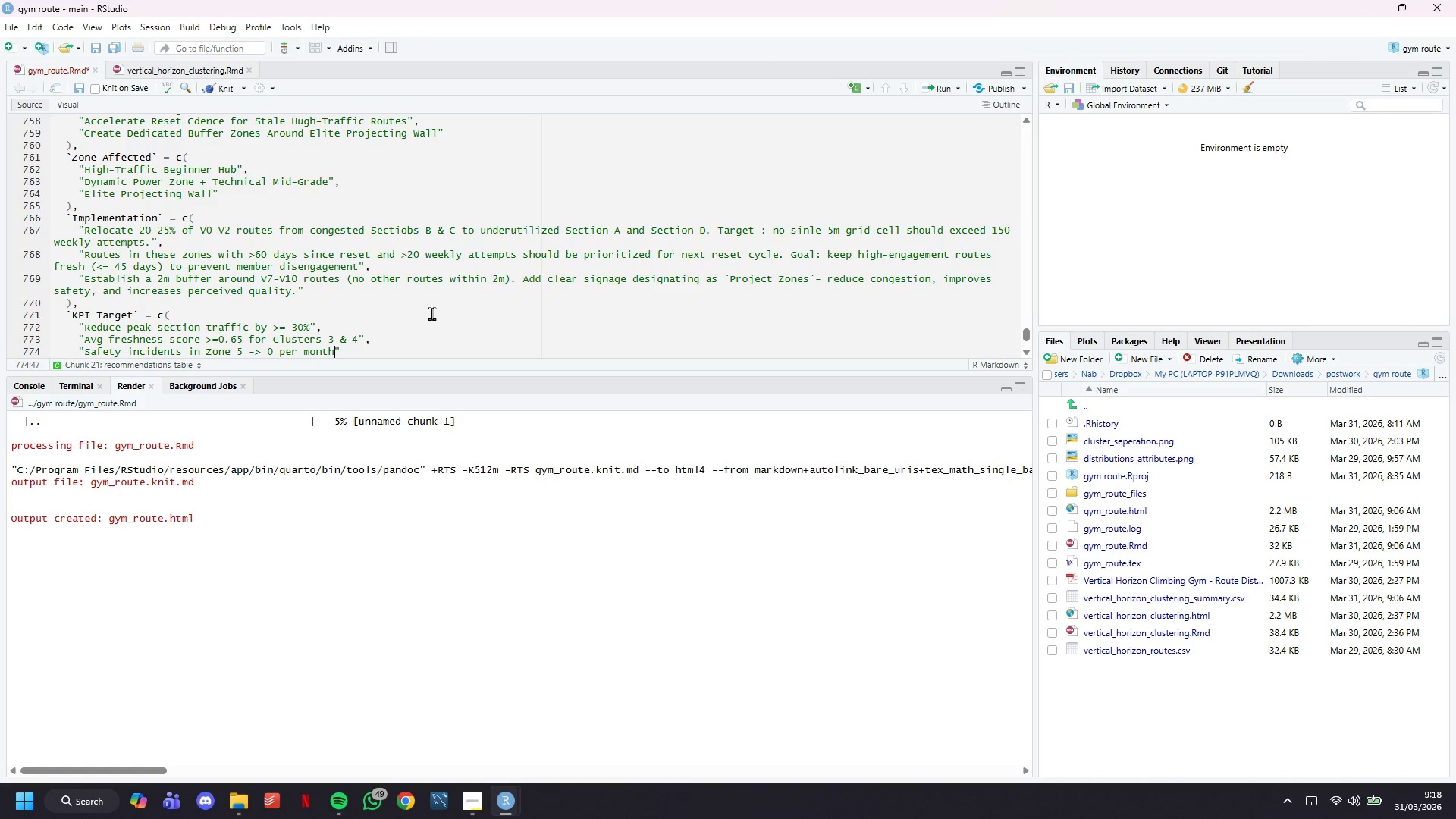 
 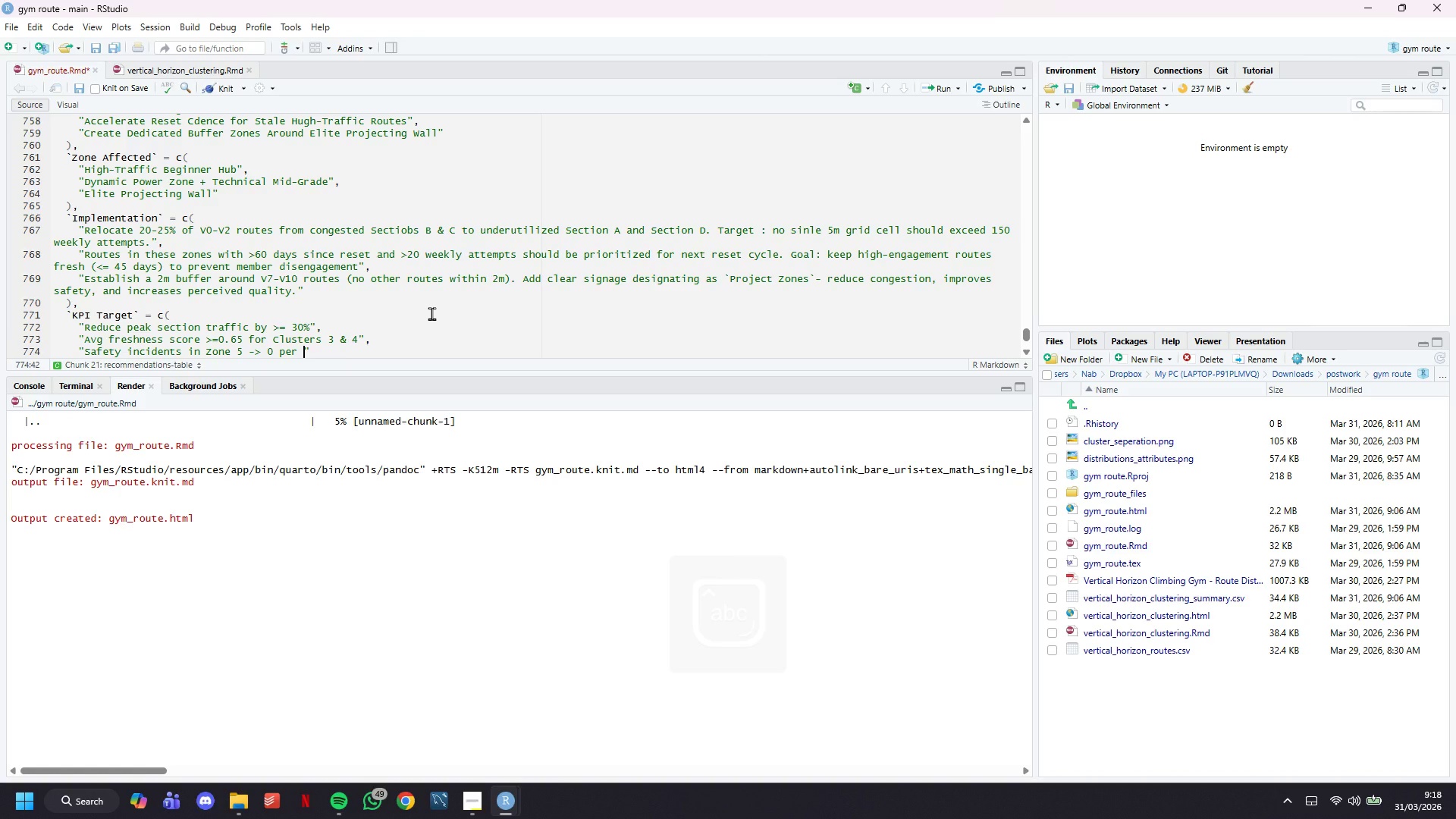 
key(ArrowRight)
 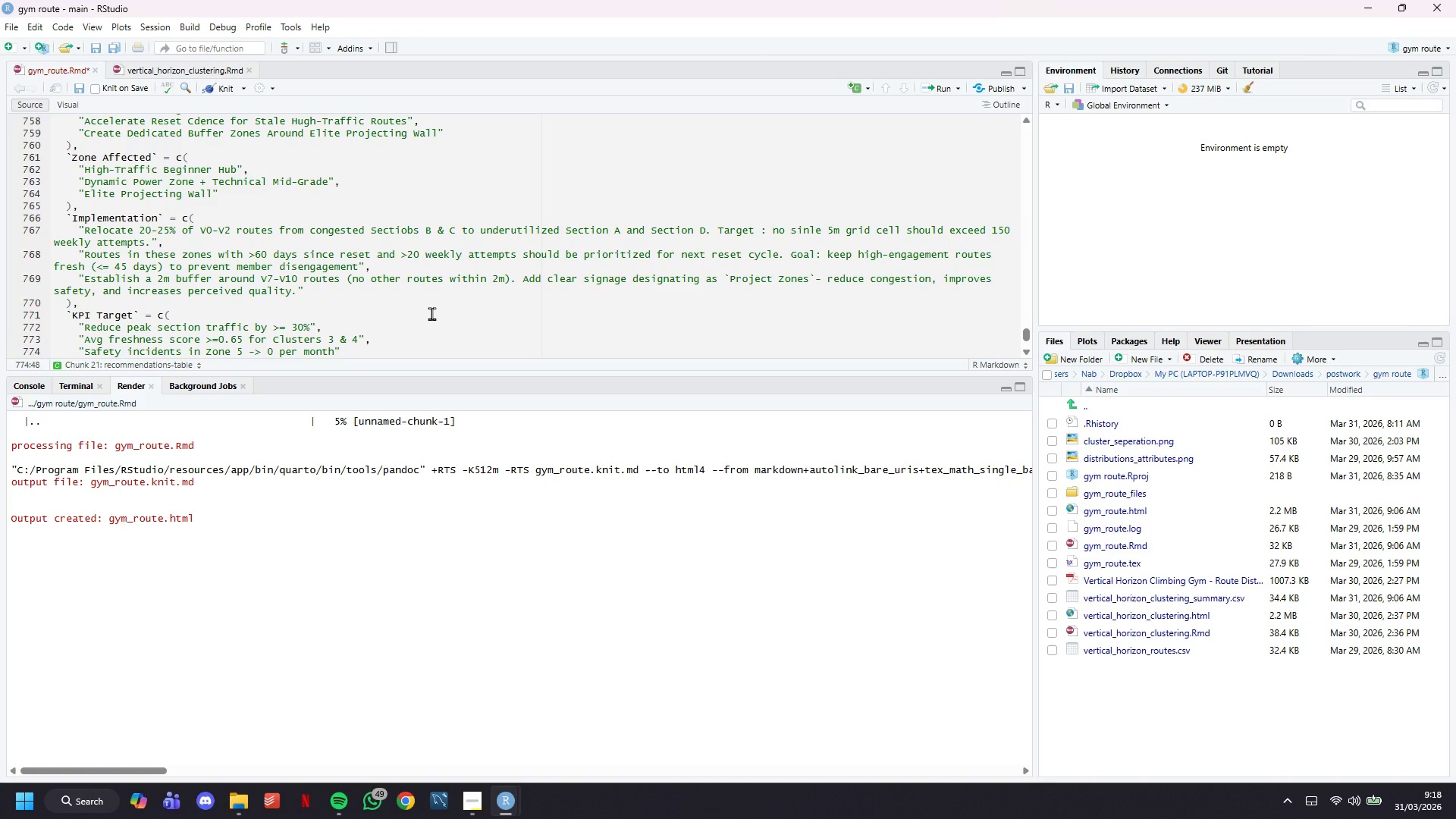 
key(ArrowDown)
 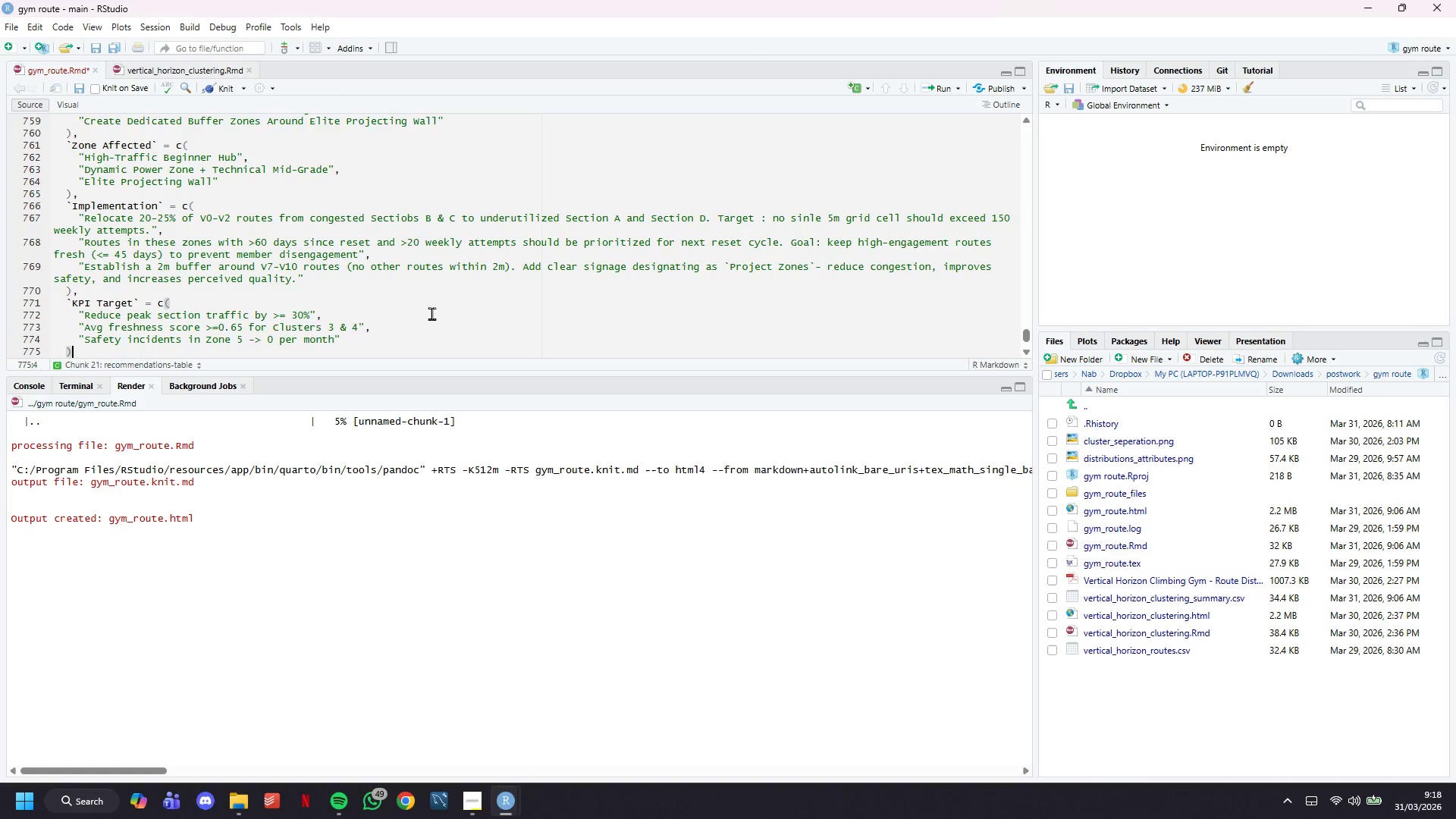 
key(ArrowDown)
 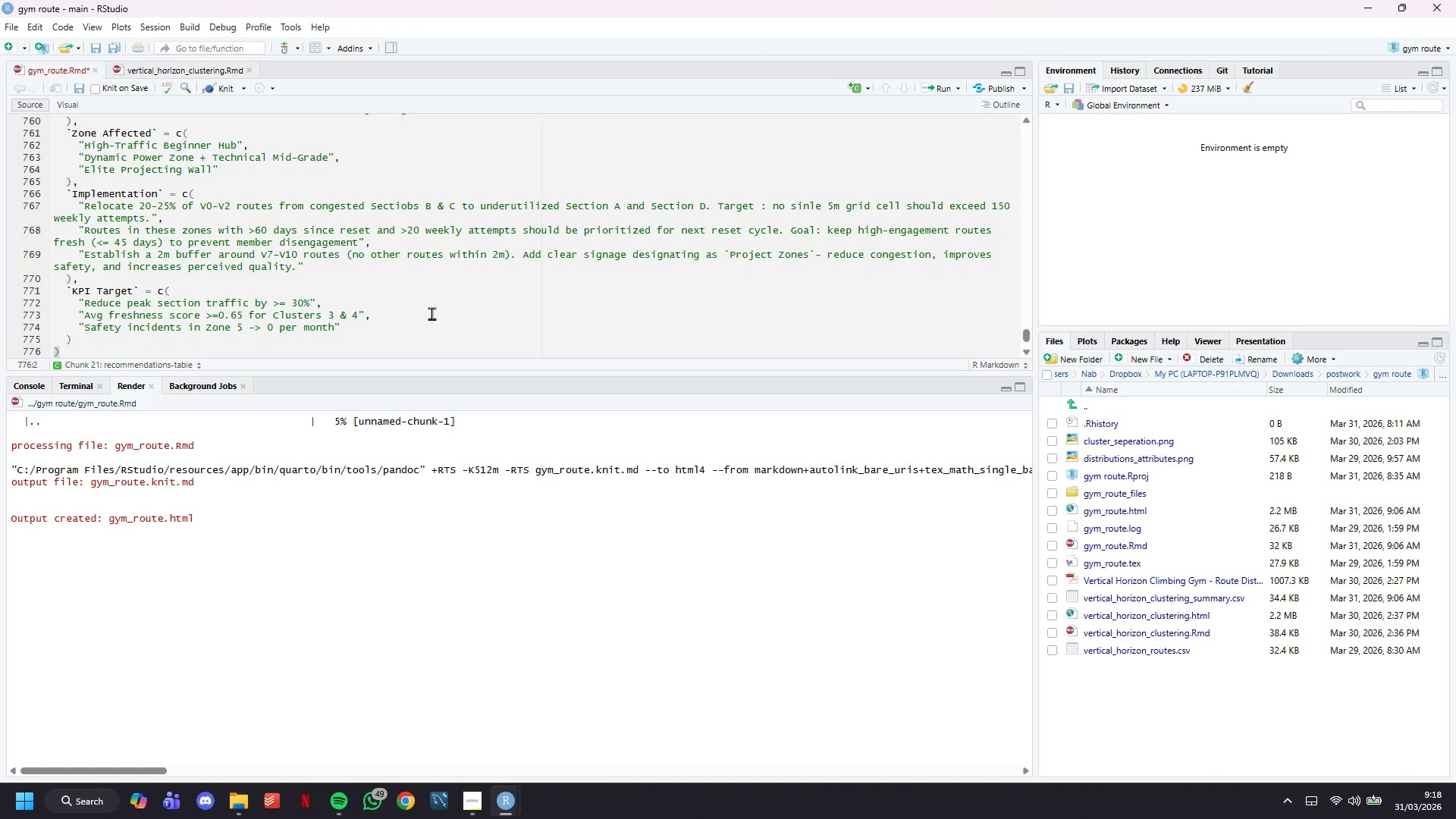 
key(Enter)
 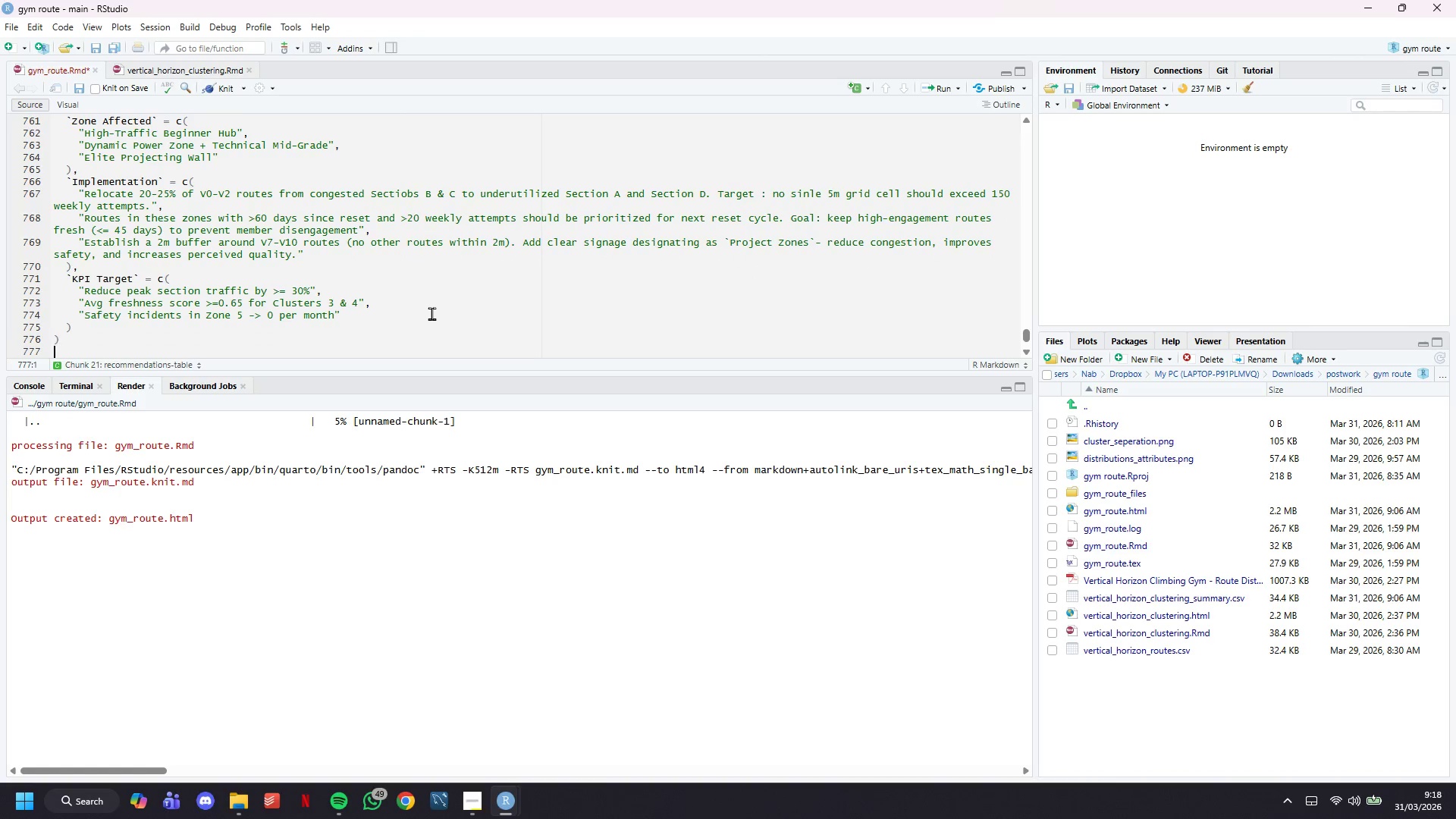 
key(Enter)
 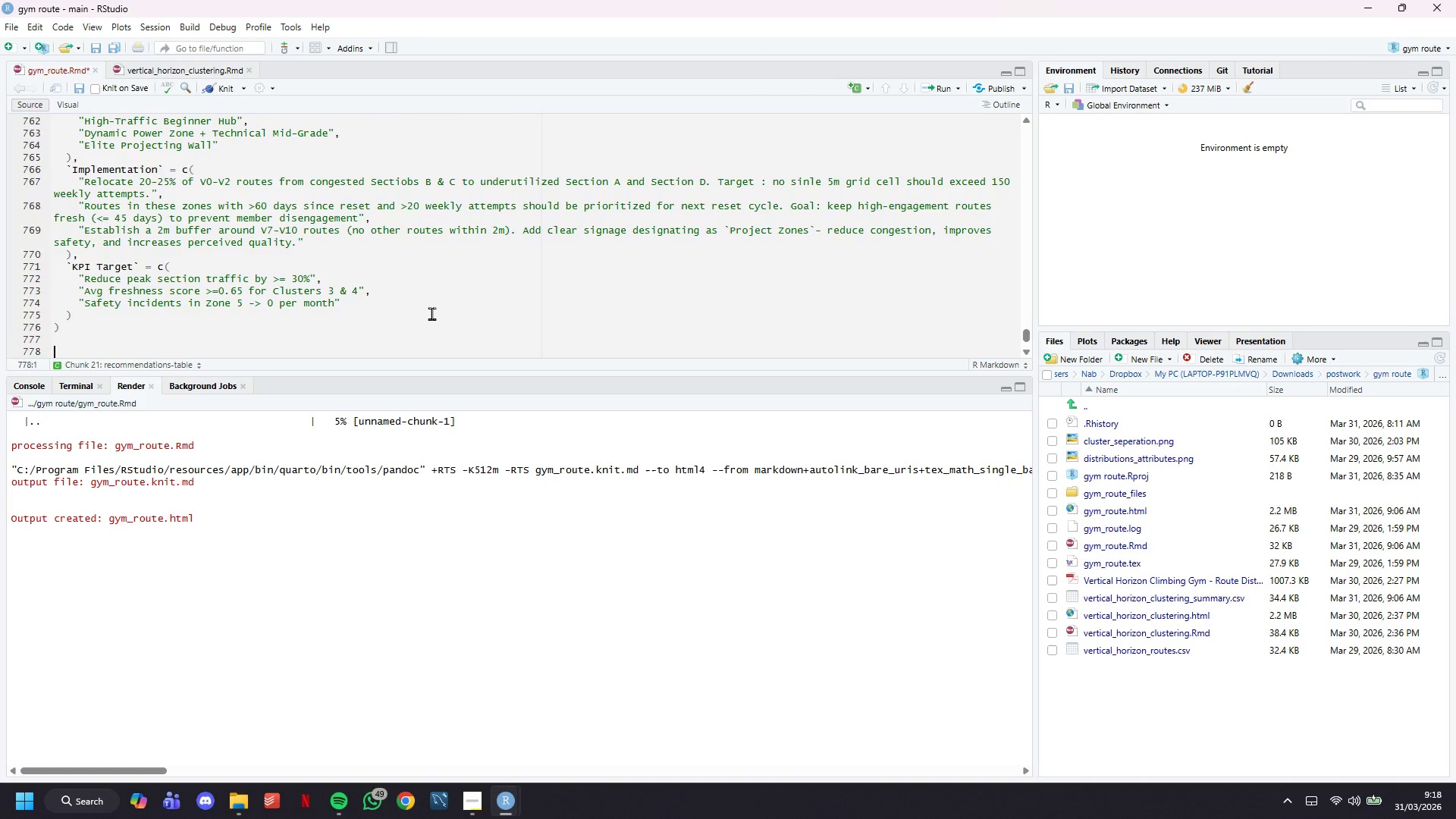 
scroll: coordinate [431, 313], scroll_direction: down, amount: 4.0
 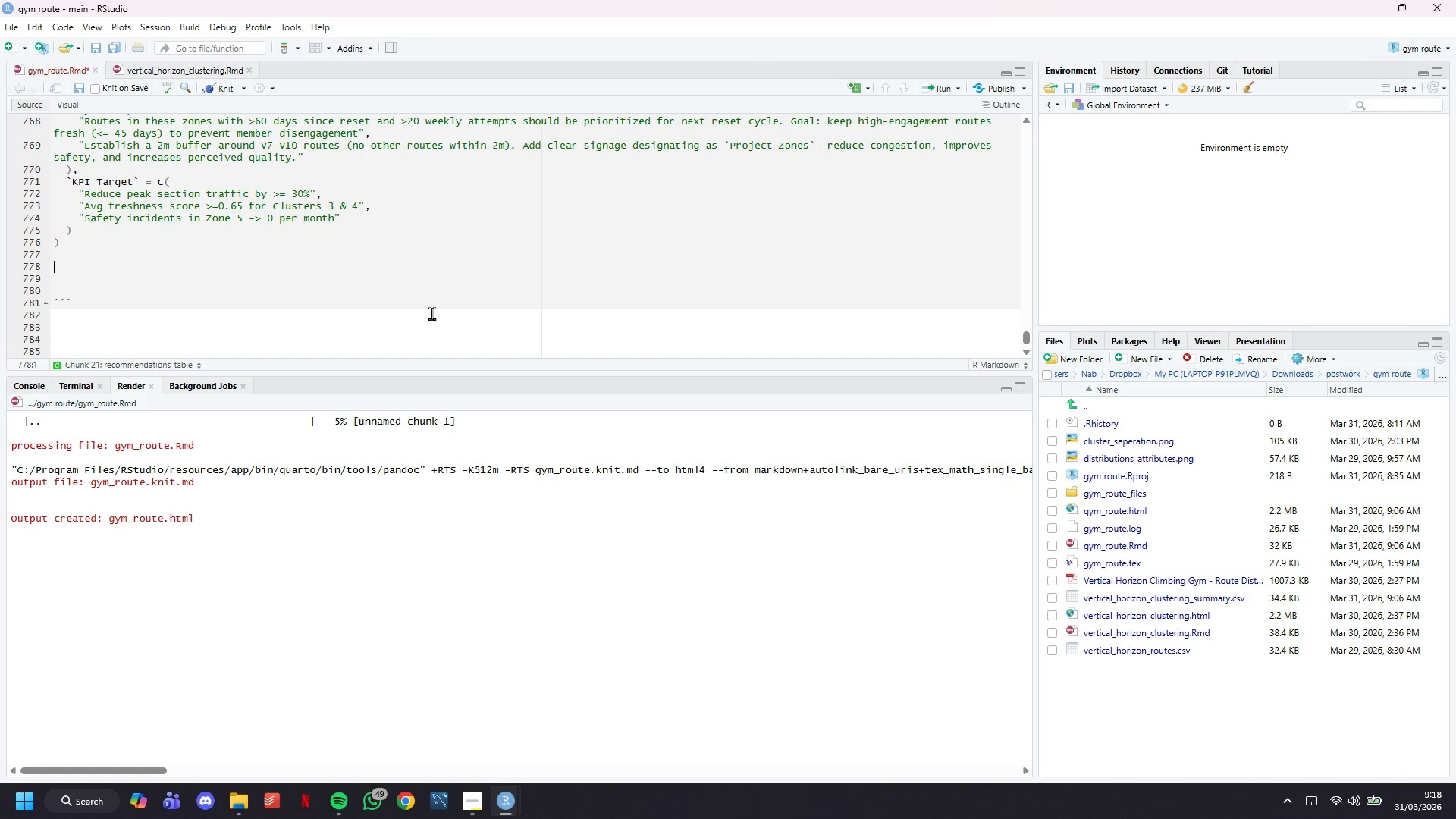 
type(recs <- )
key(Backspace)
key(Backspace)
key(Backspace)
type(%>%)
 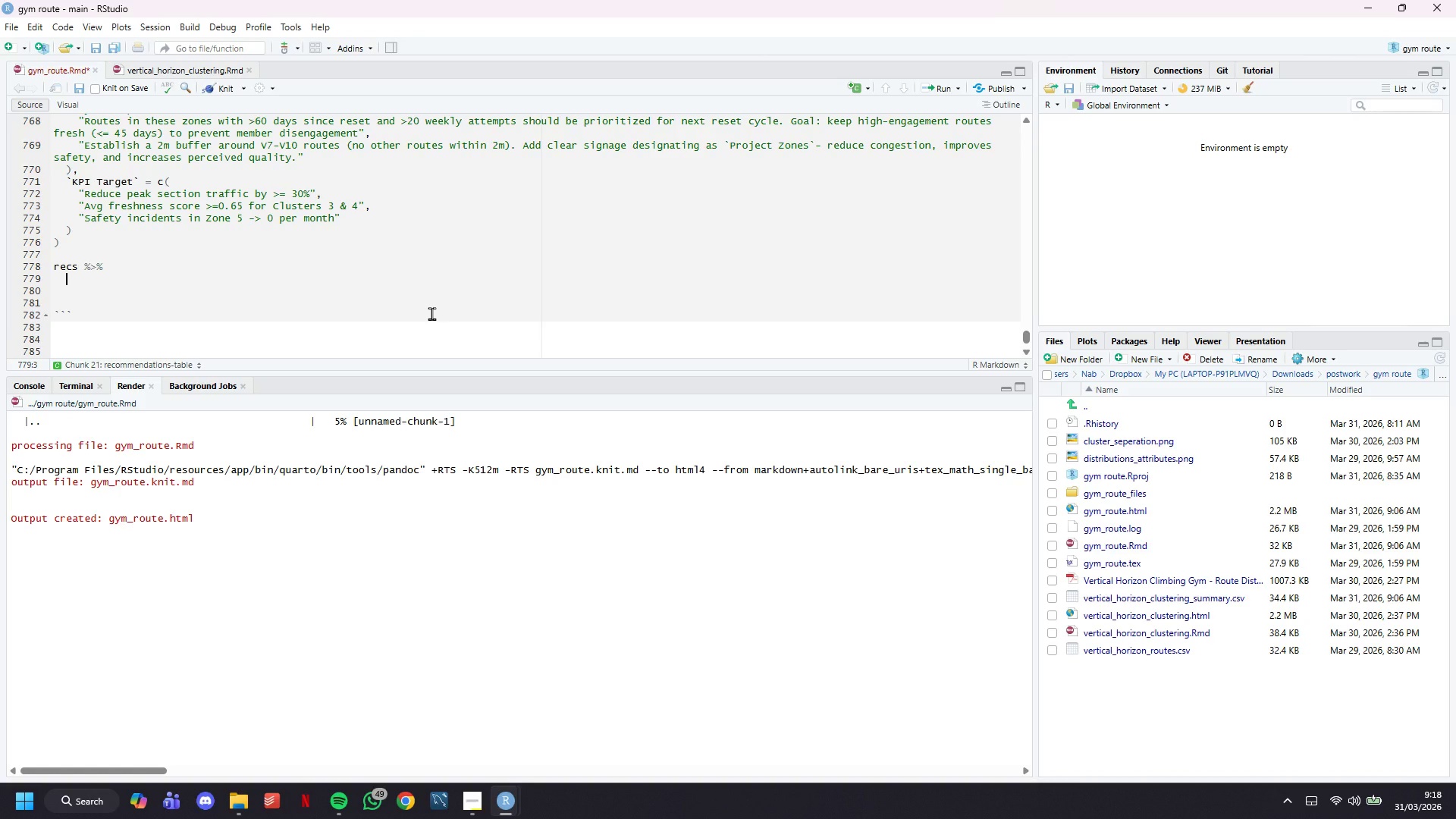 
 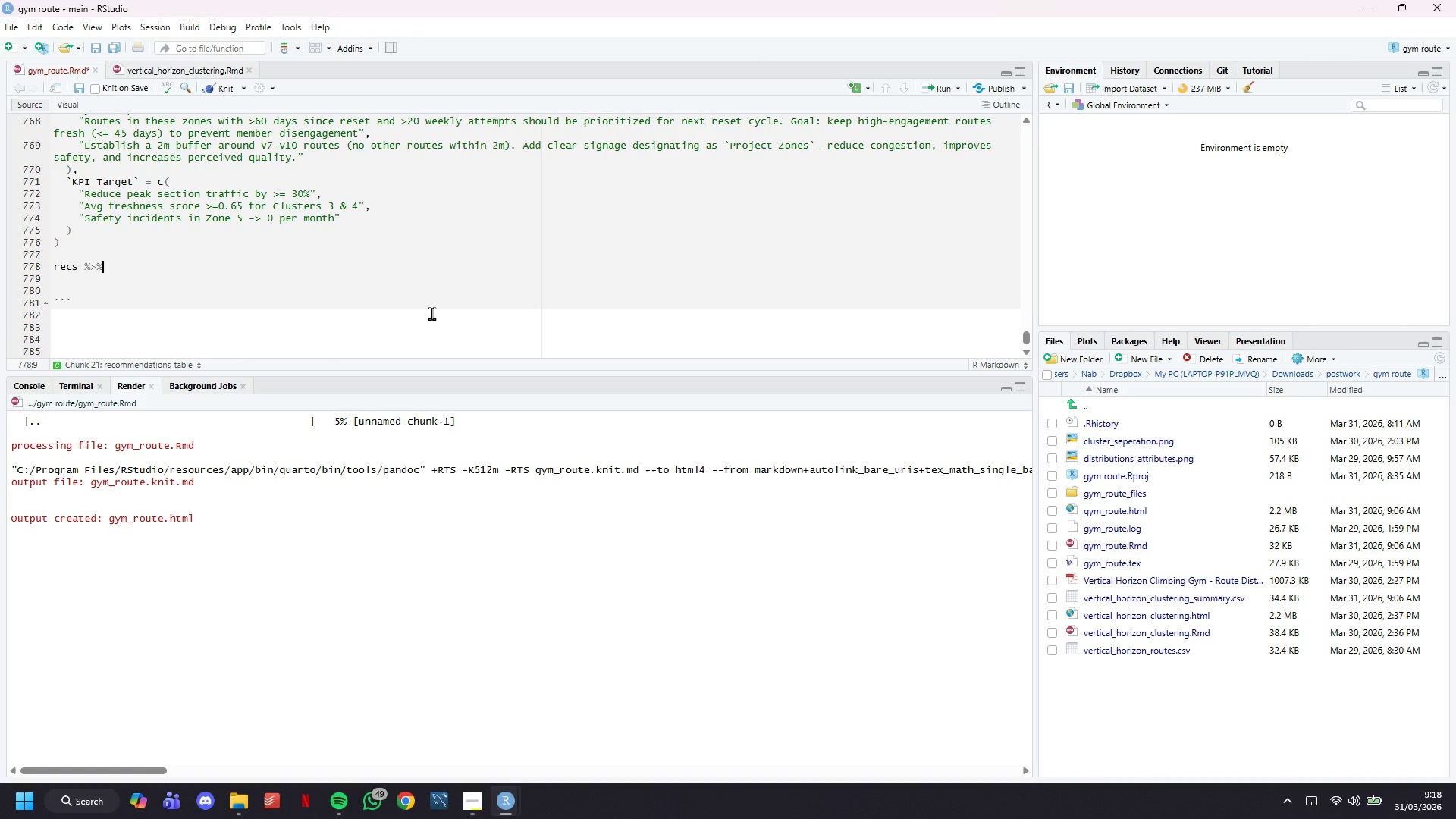 
key(Enter)
 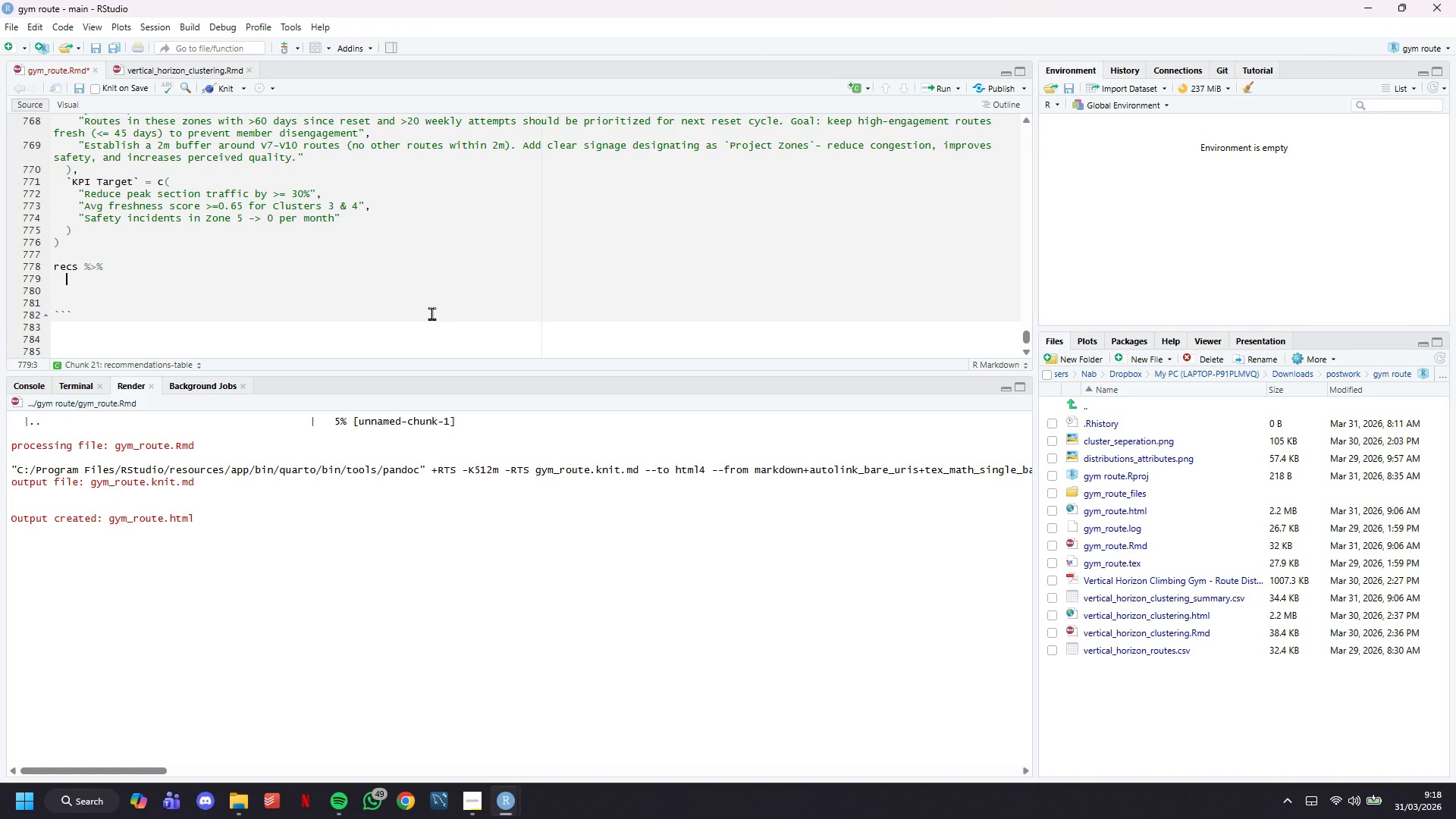 
type(kan)
key(Backspace)
type(vke)
key(Backspace)
key(Backspace)
key(Backspace)
type(ble(capto)
key(Backspace)
type(ion = "Operatioa)
key(Backspace)
type(nal Recommendations for Route-Setting Team)
 